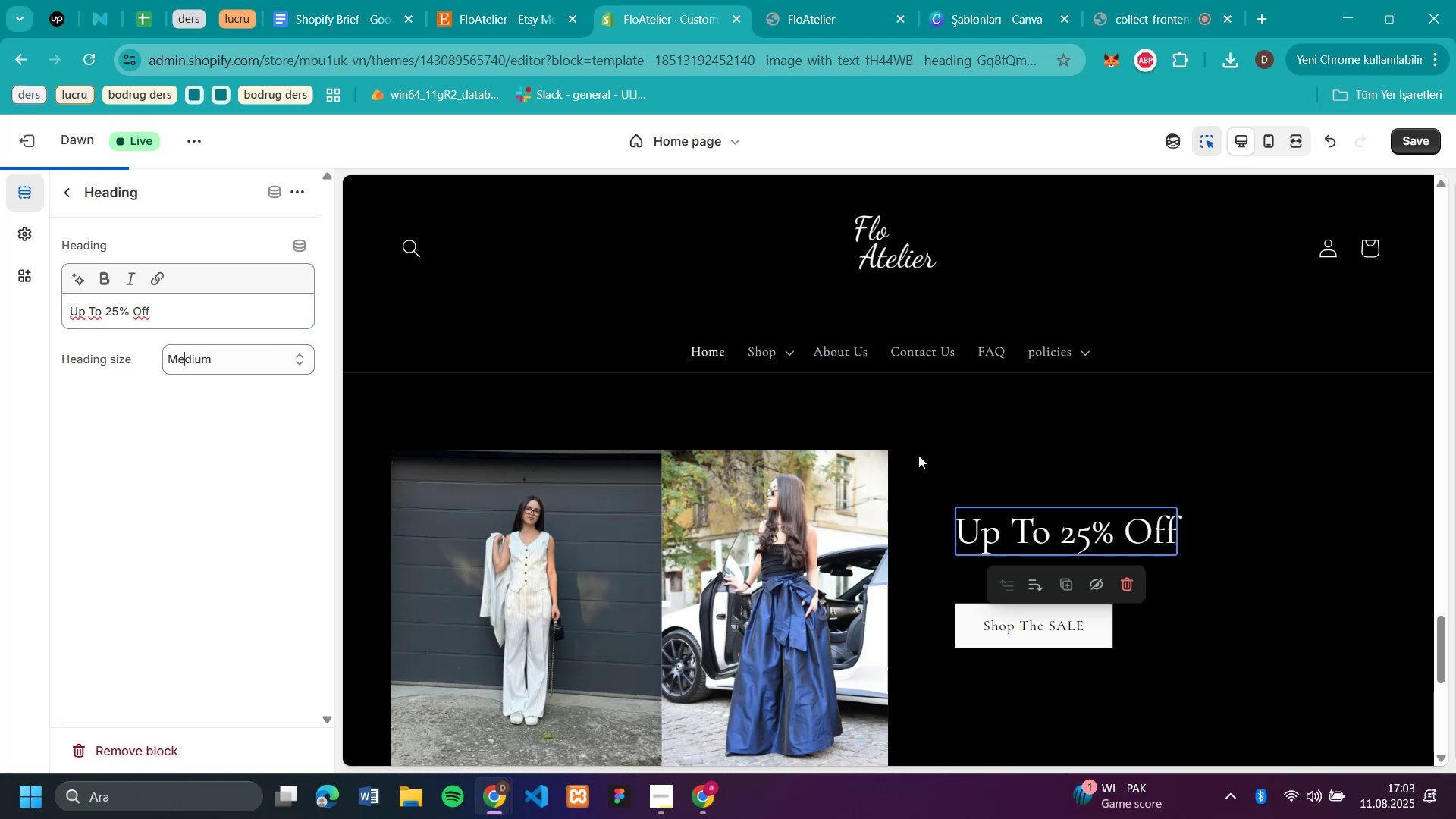 
scroll: coordinate [1175, 280], scroll_direction: up, amount: 46.0
 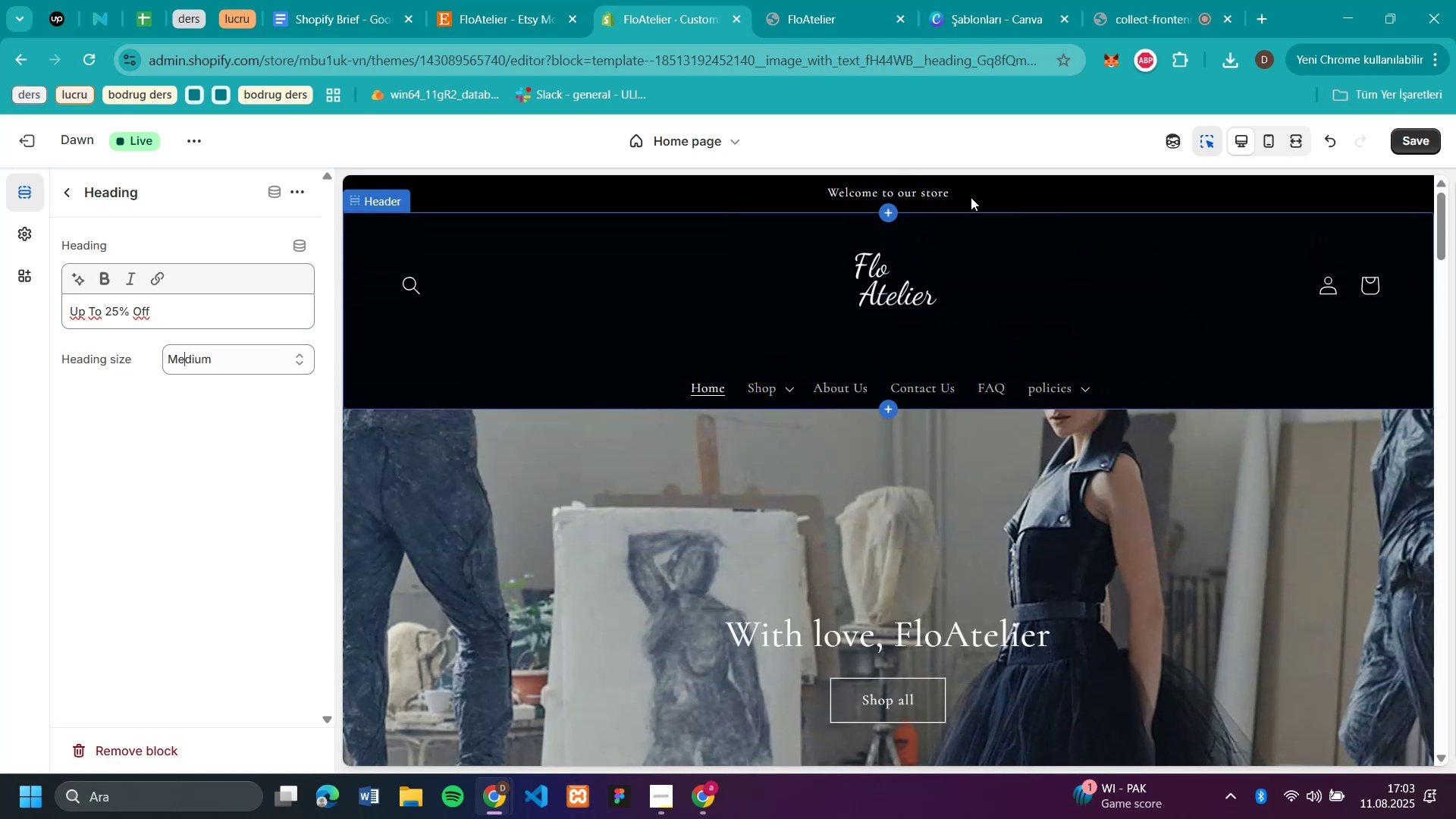 
left_click([966, 193])
 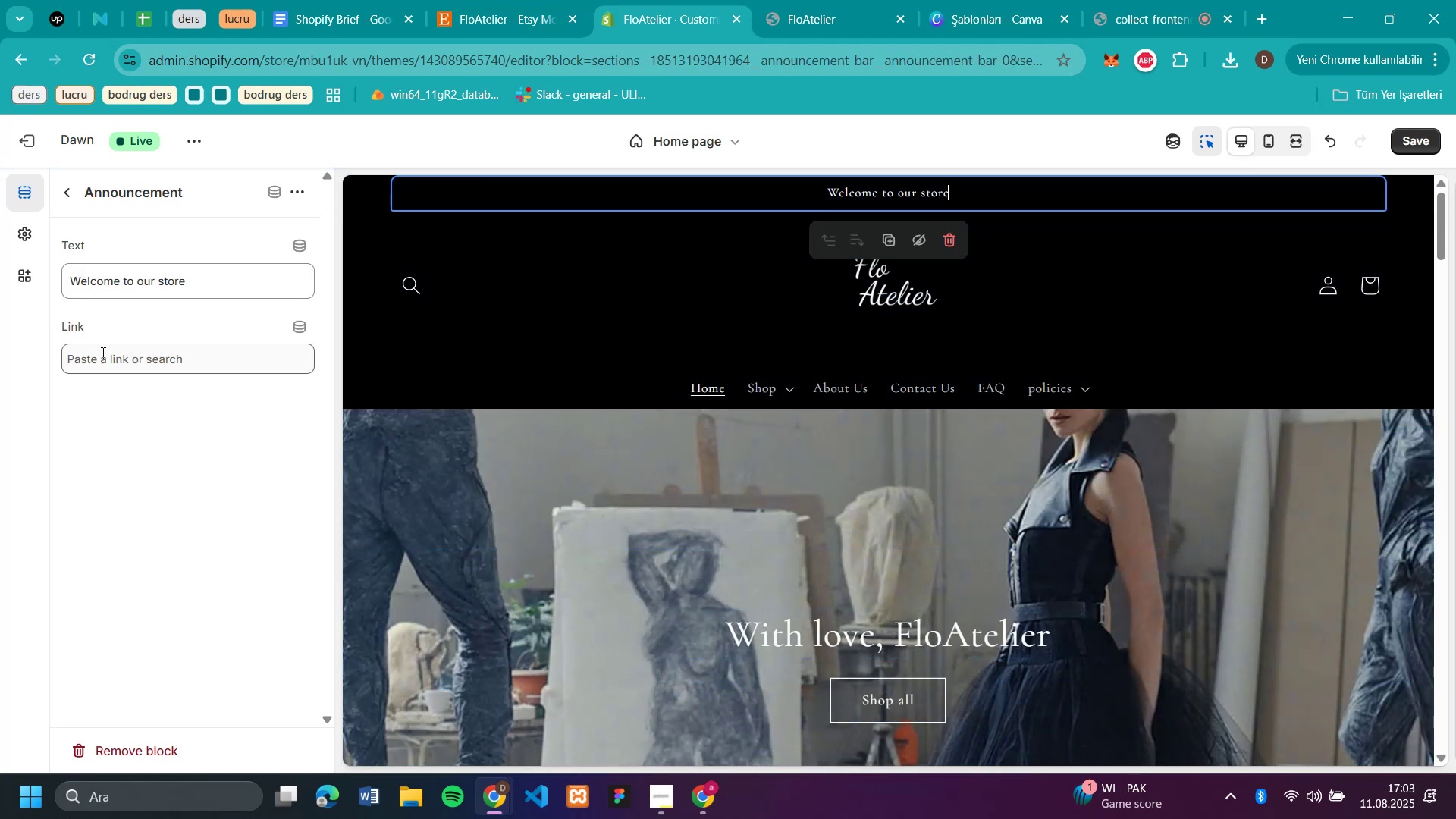 
left_click([72, 188])
 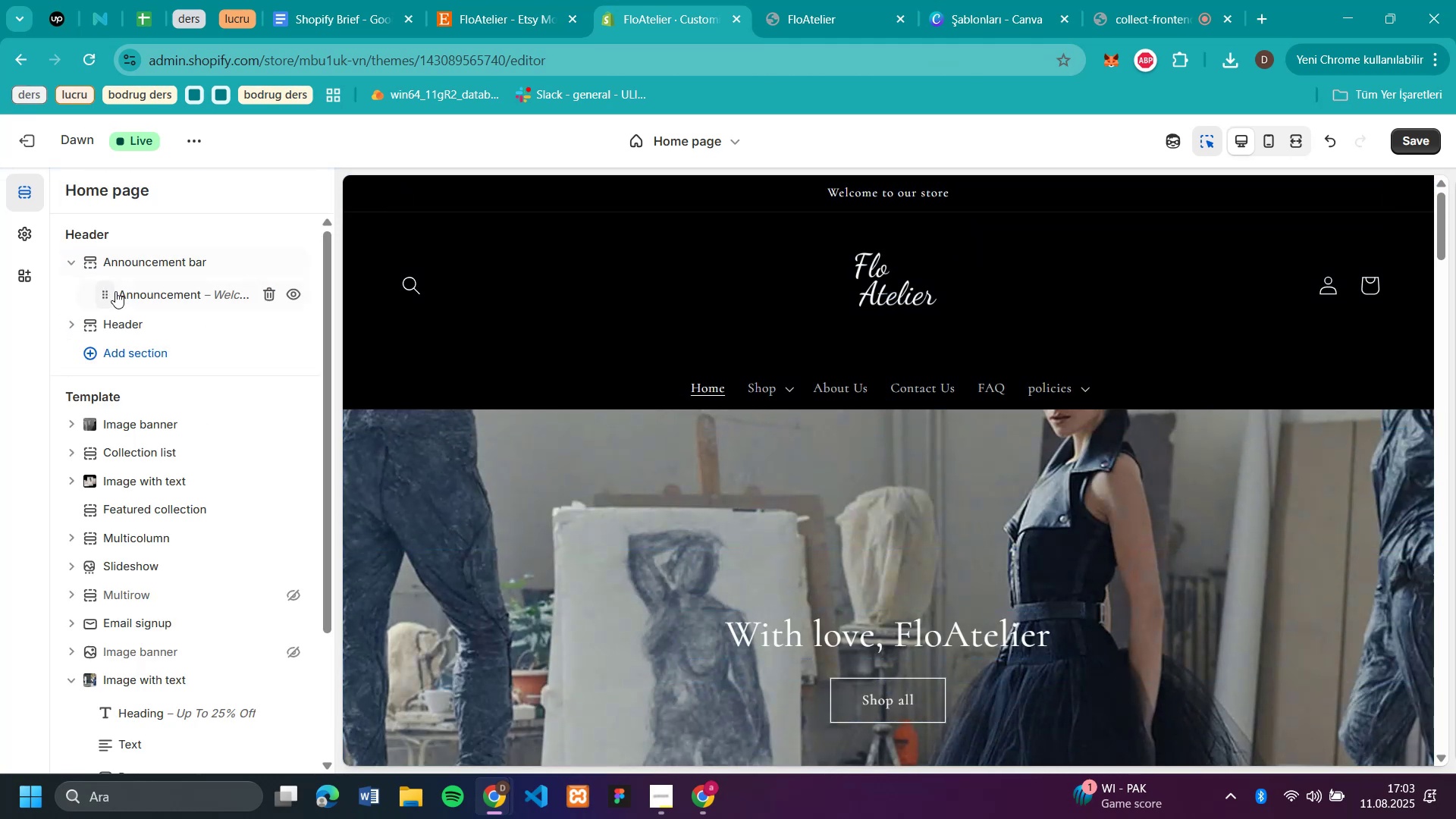 
mouse_move([161, 291])
 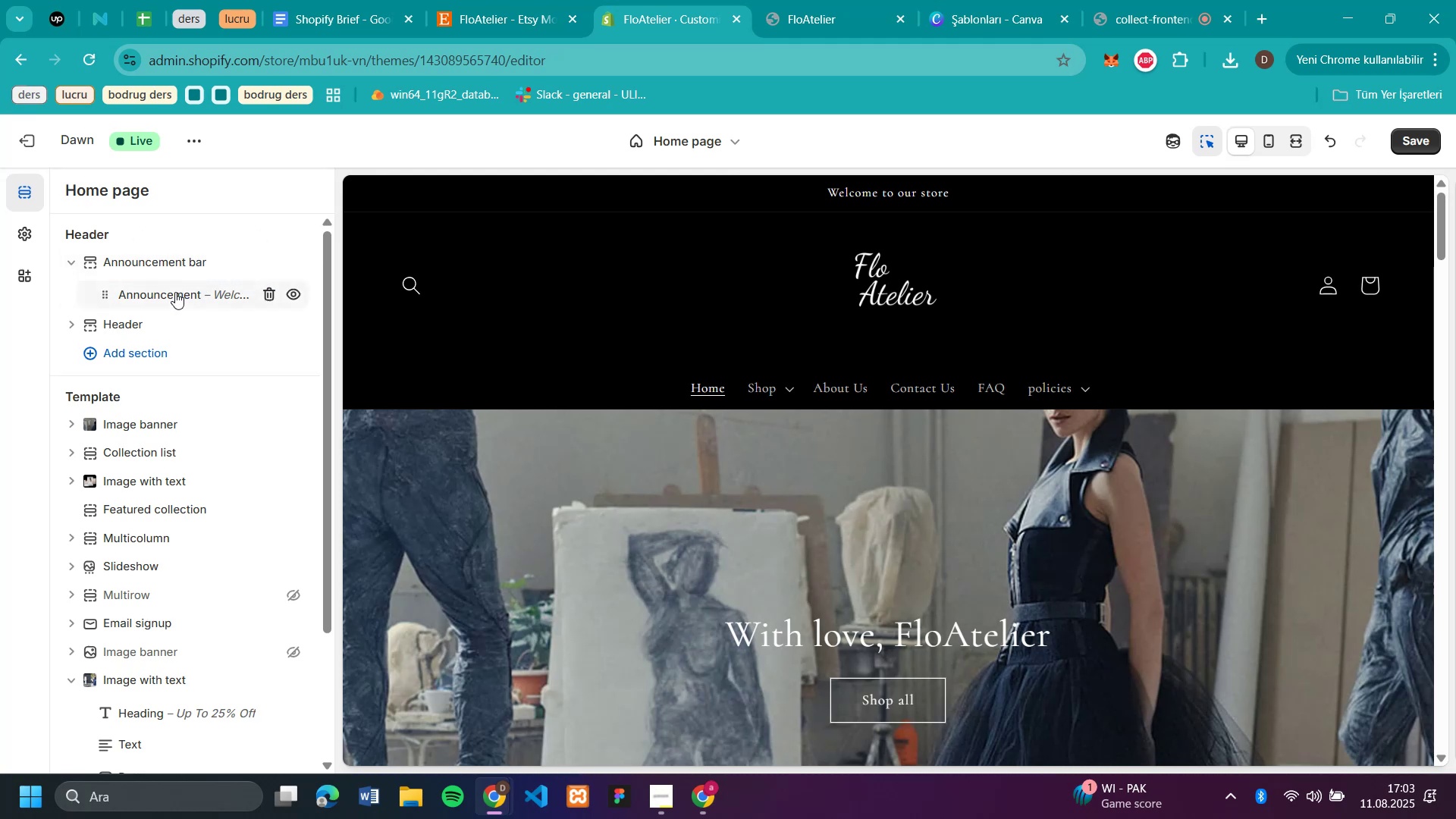 
right_click([175, 292])
 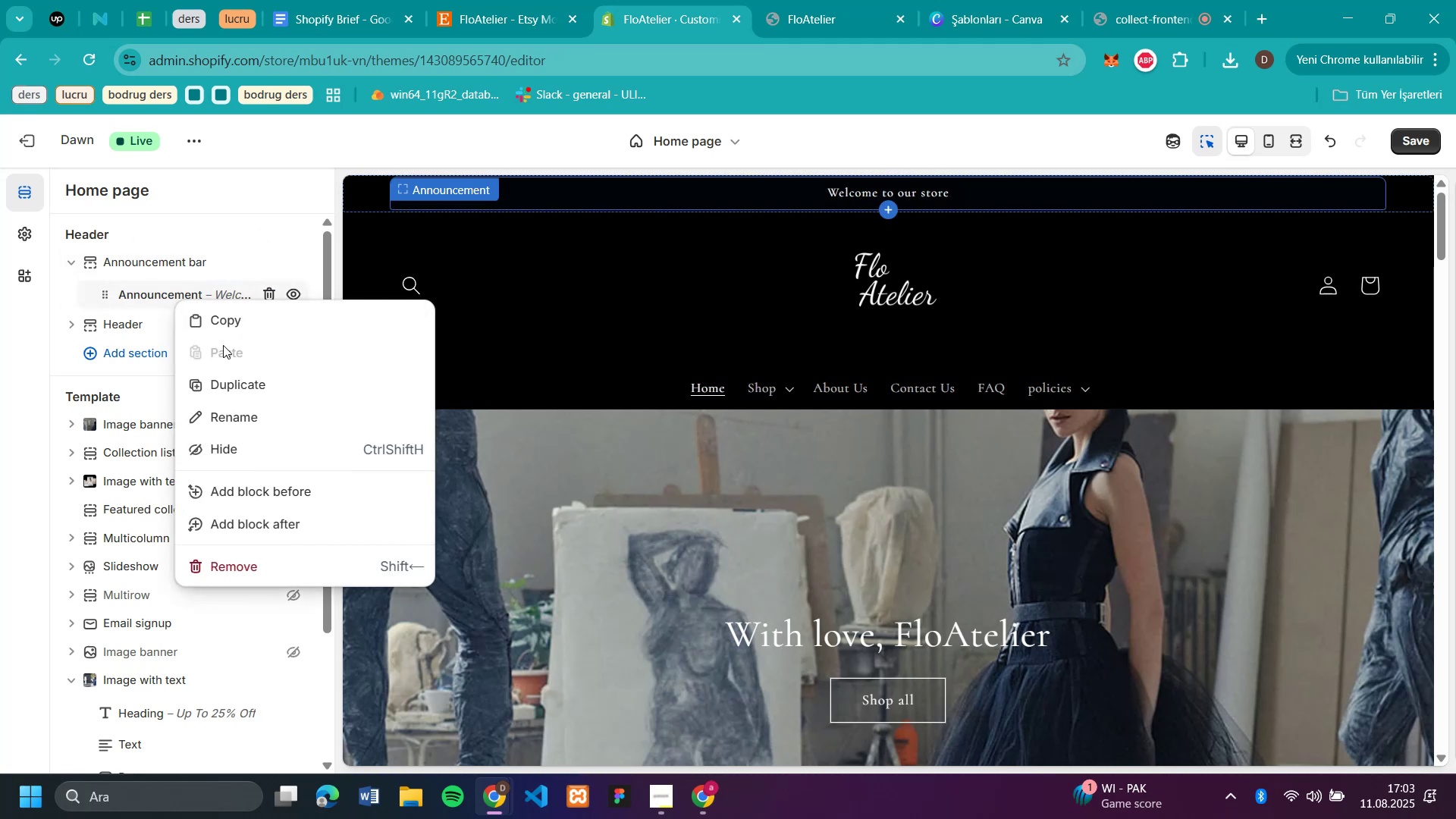 
left_click([229, 383])
 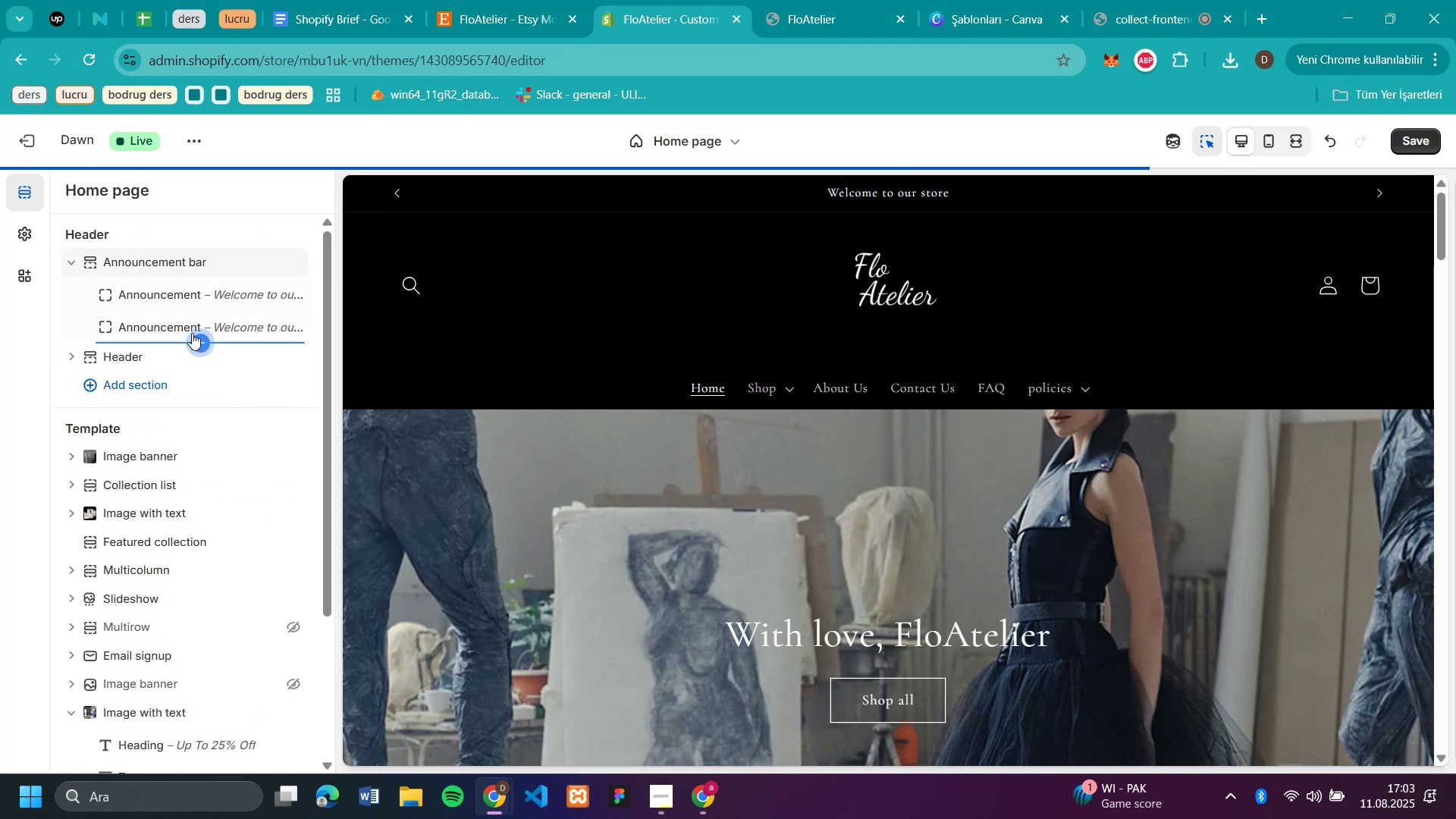 
left_click([190, 328])
 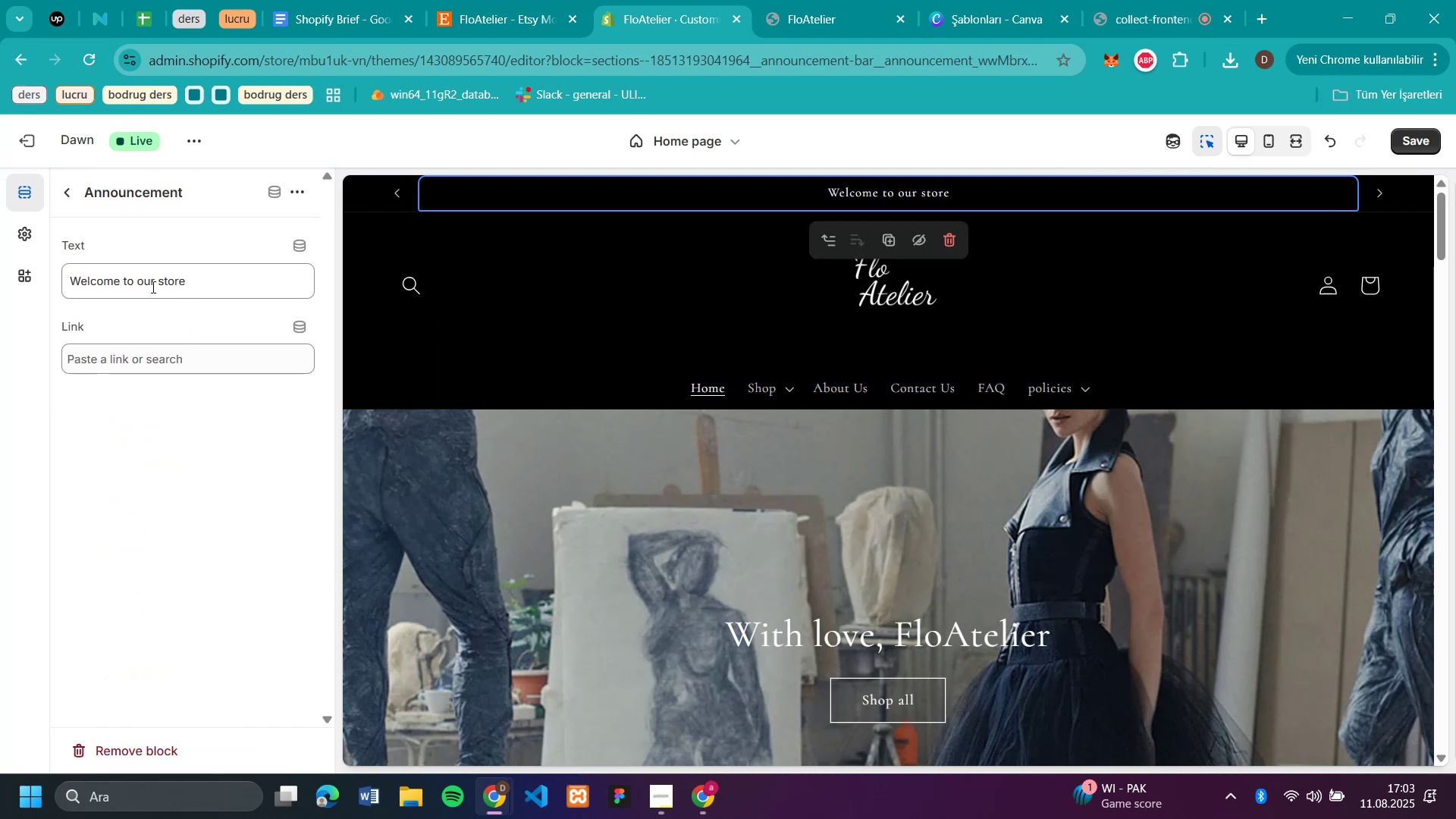 
left_click_drag(start_coordinate=[206, 286], to_coordinate=[0, 281])
 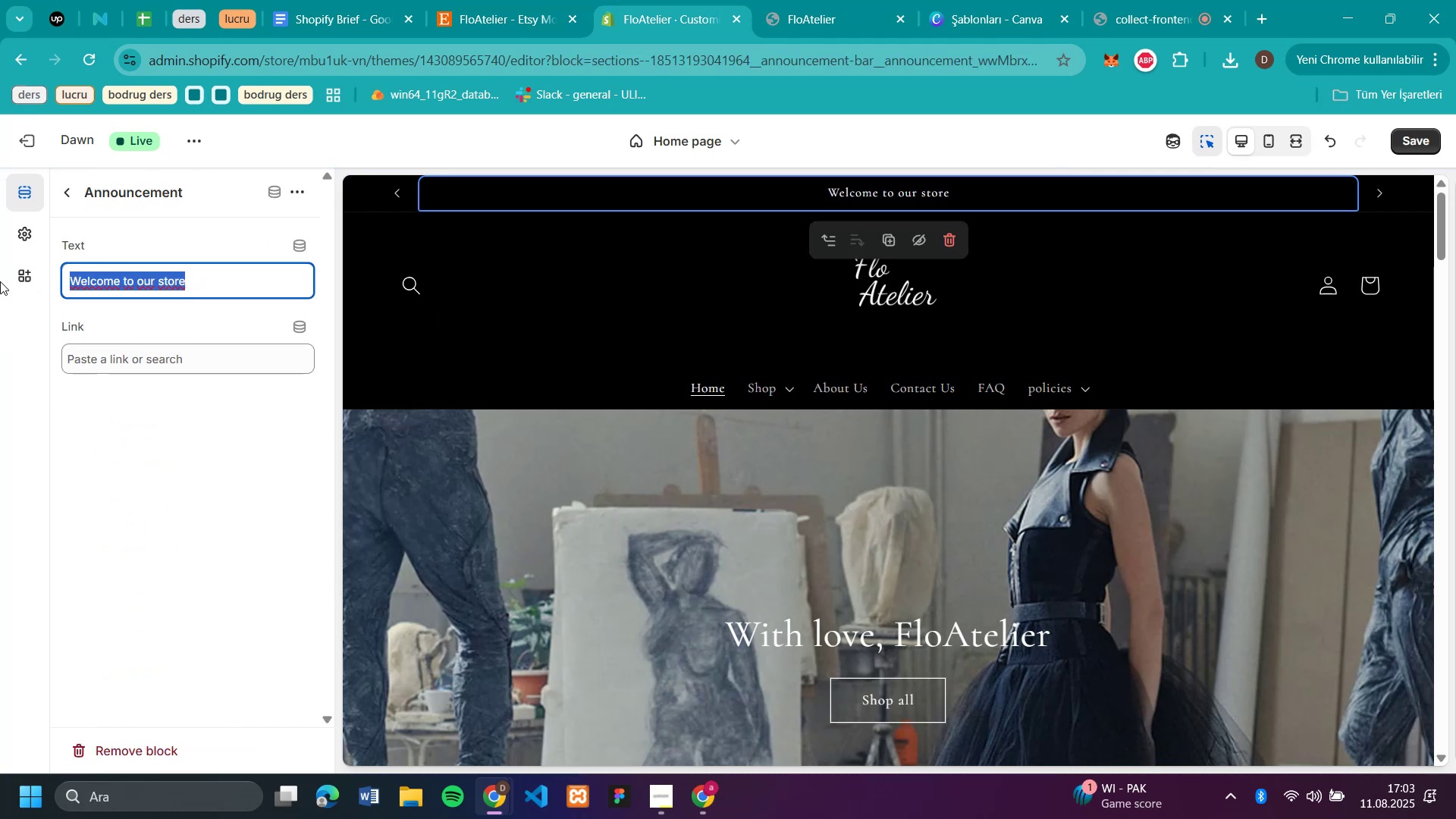 
key(Control+V)
 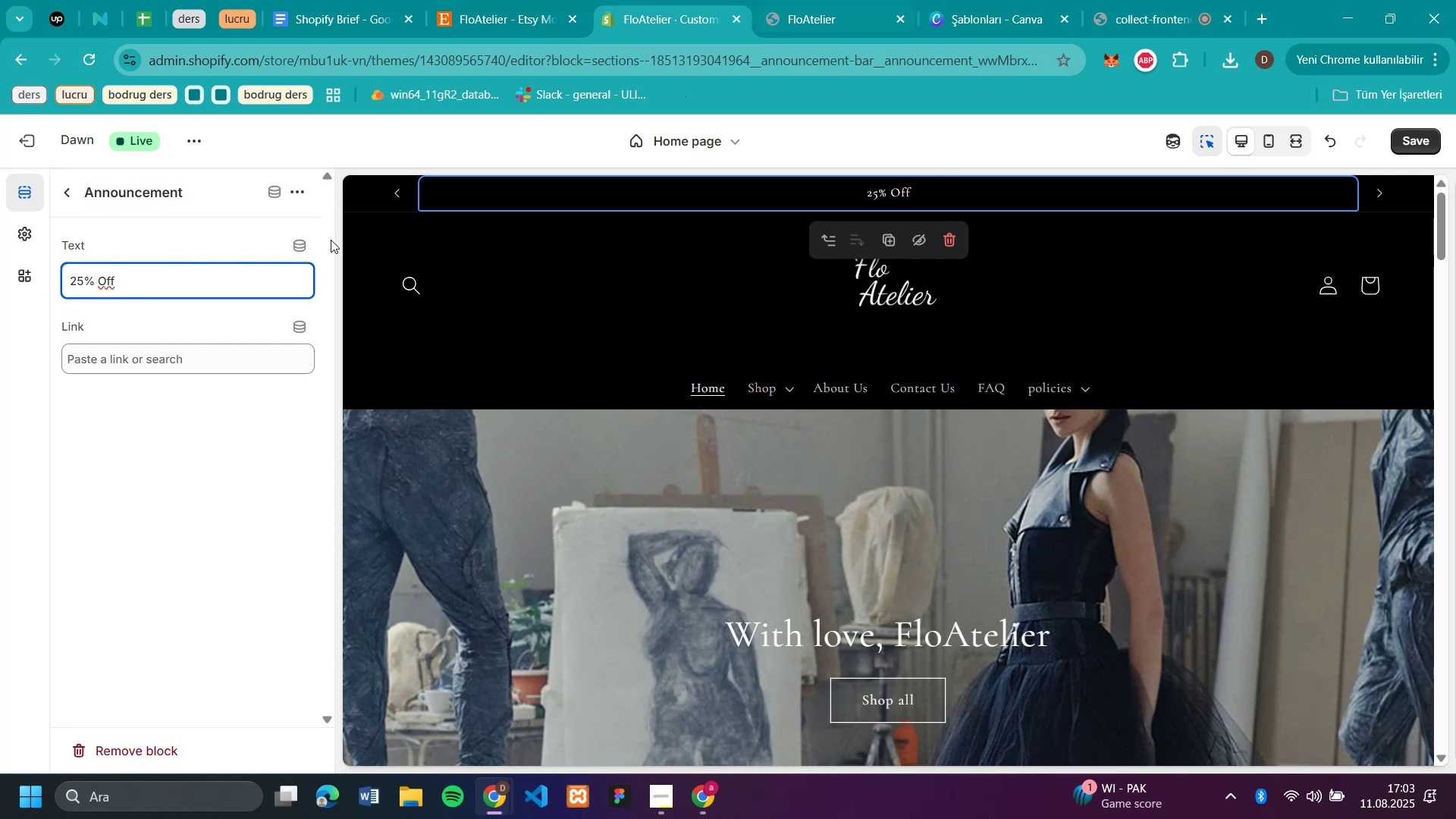 
left_click([67, 278])
 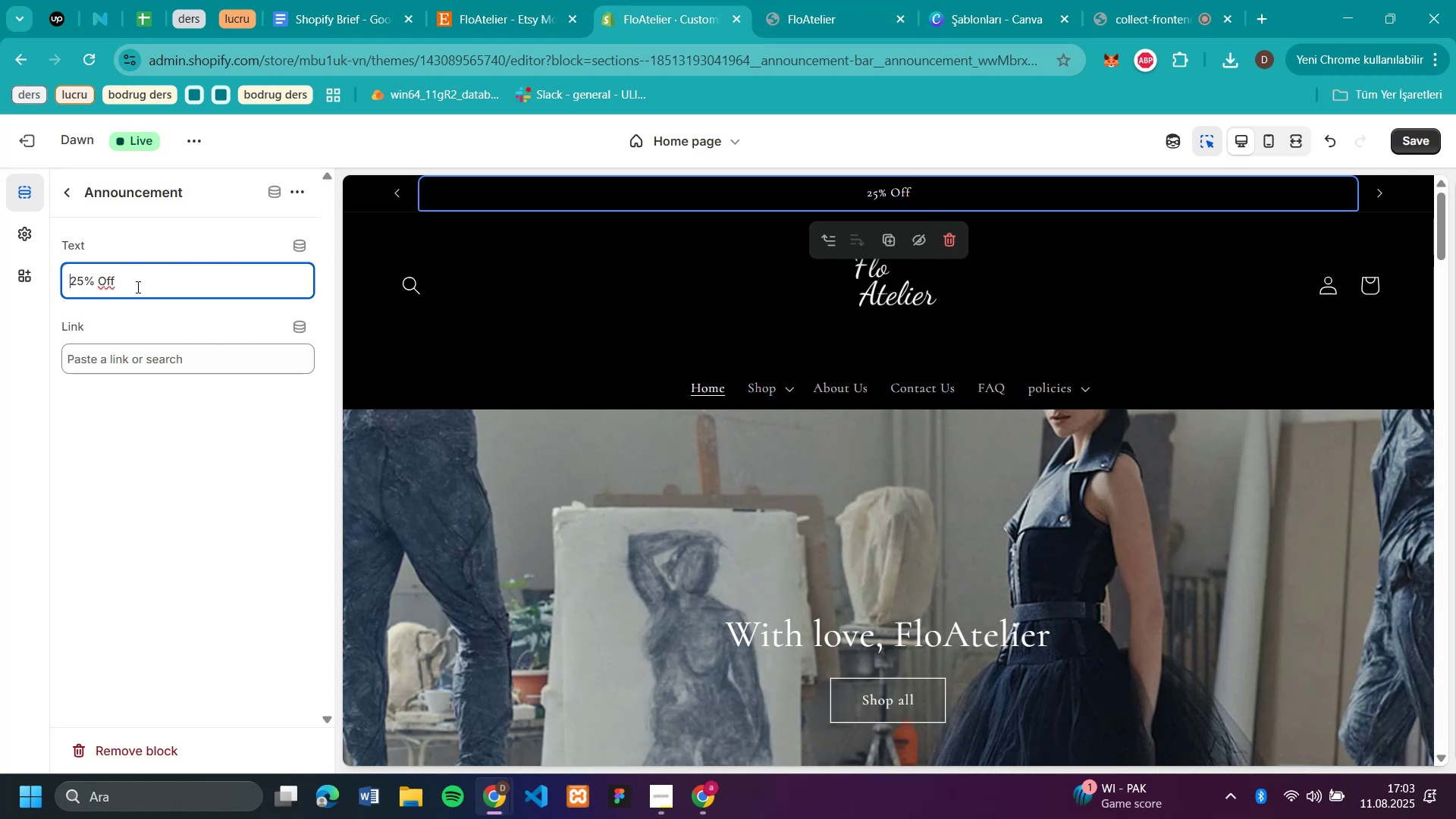 
type(up to )
 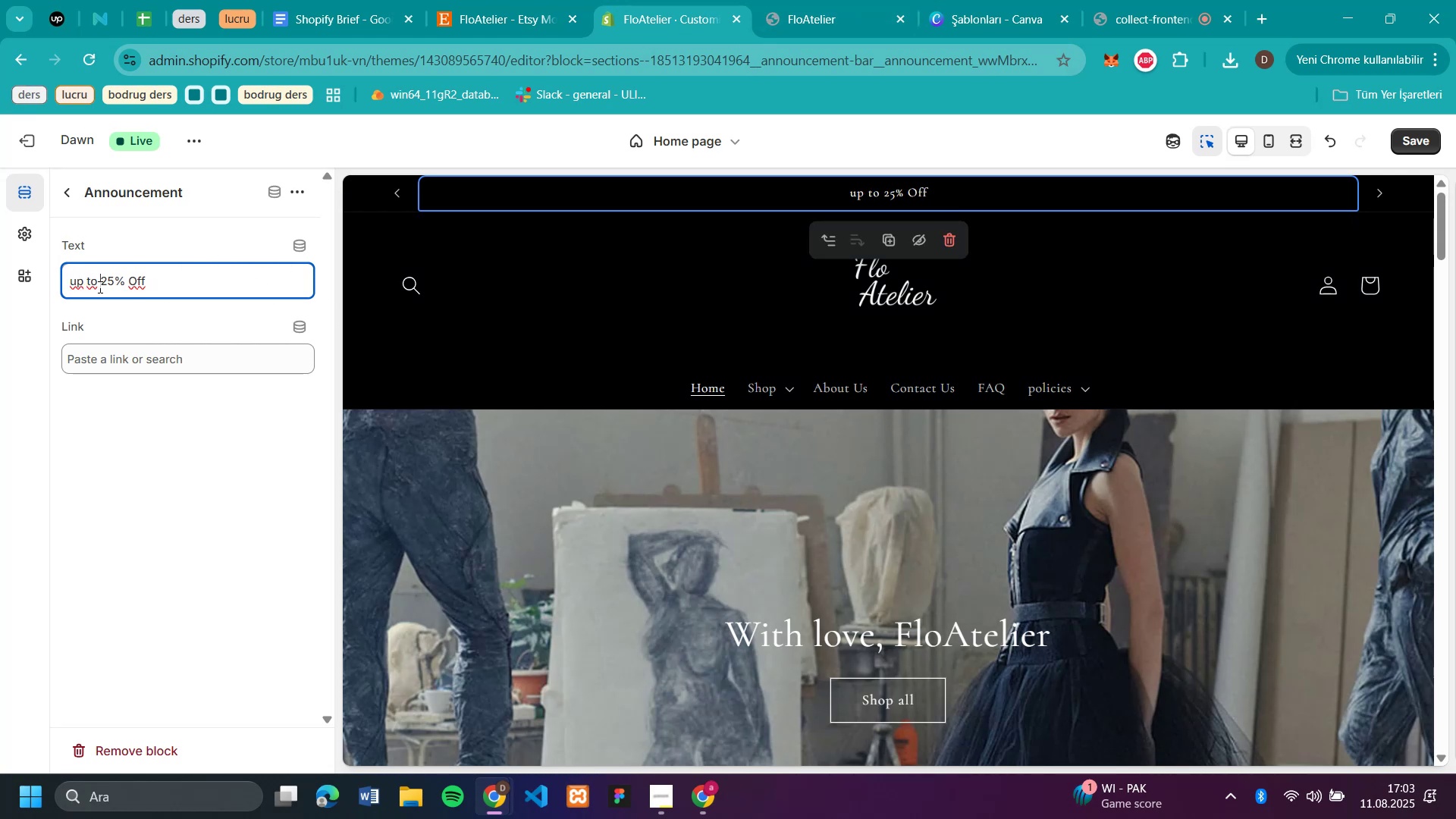 
key(Backspace)
 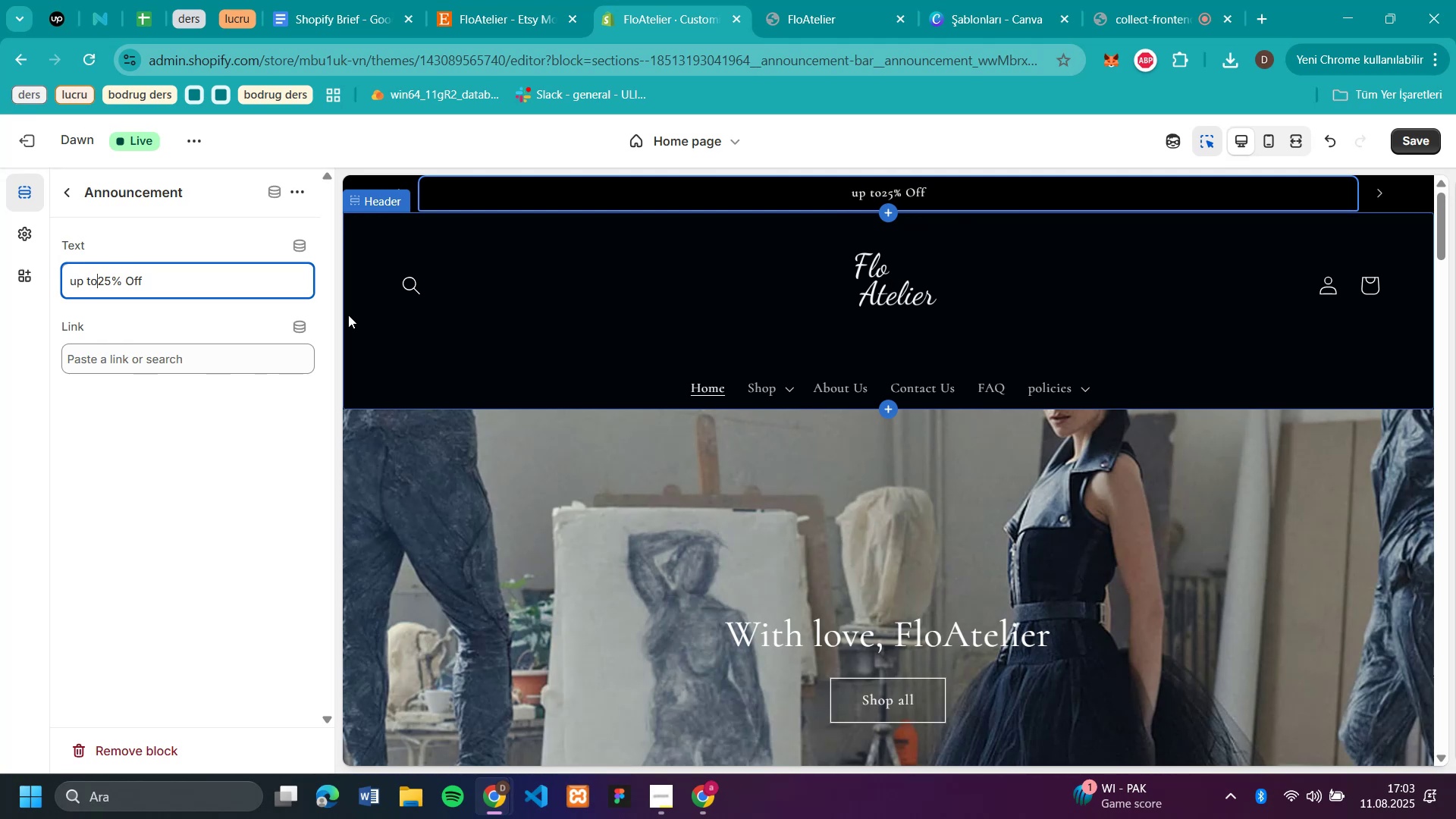 
key(Backspace)
 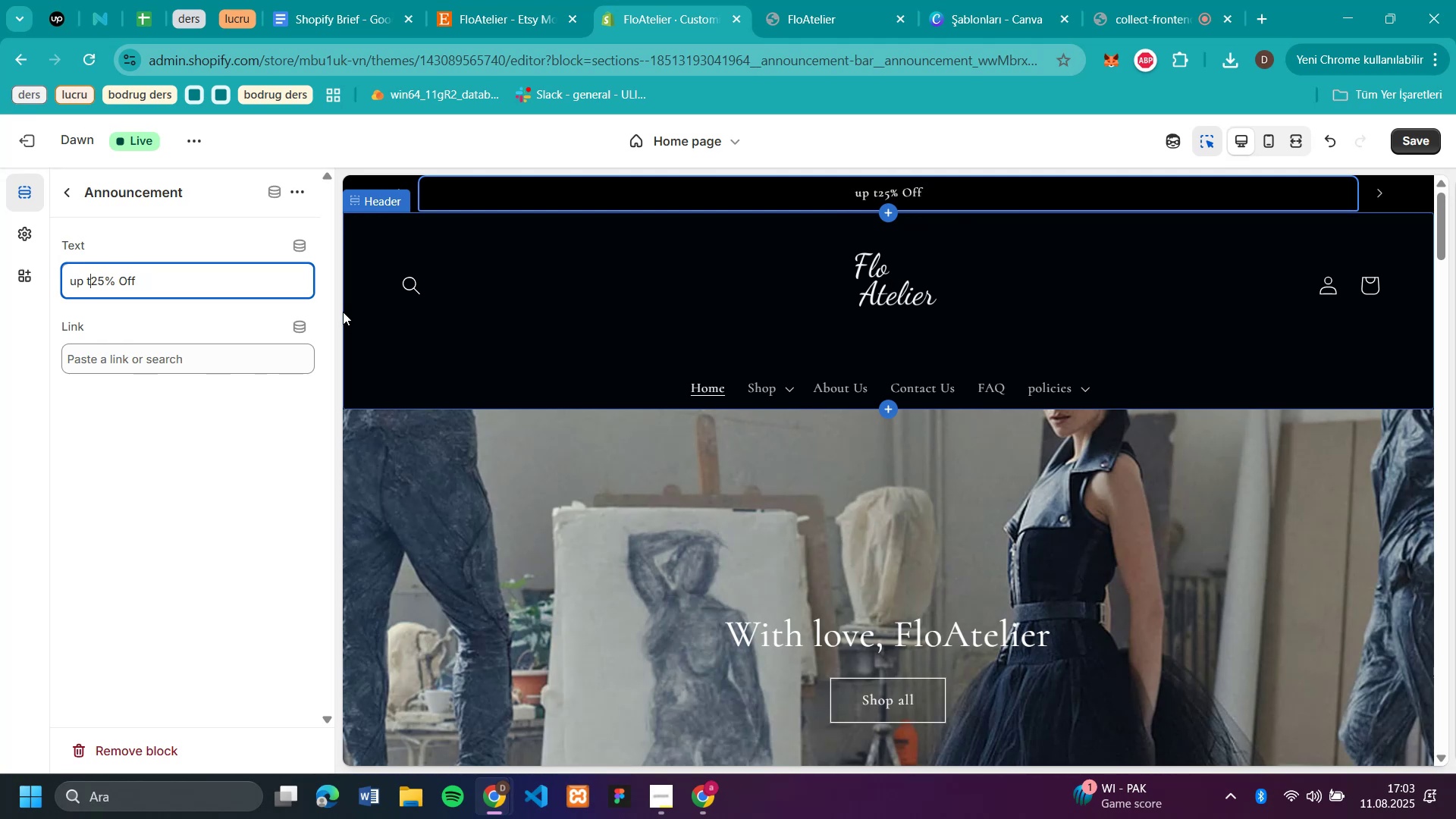 
key(Backspace)
 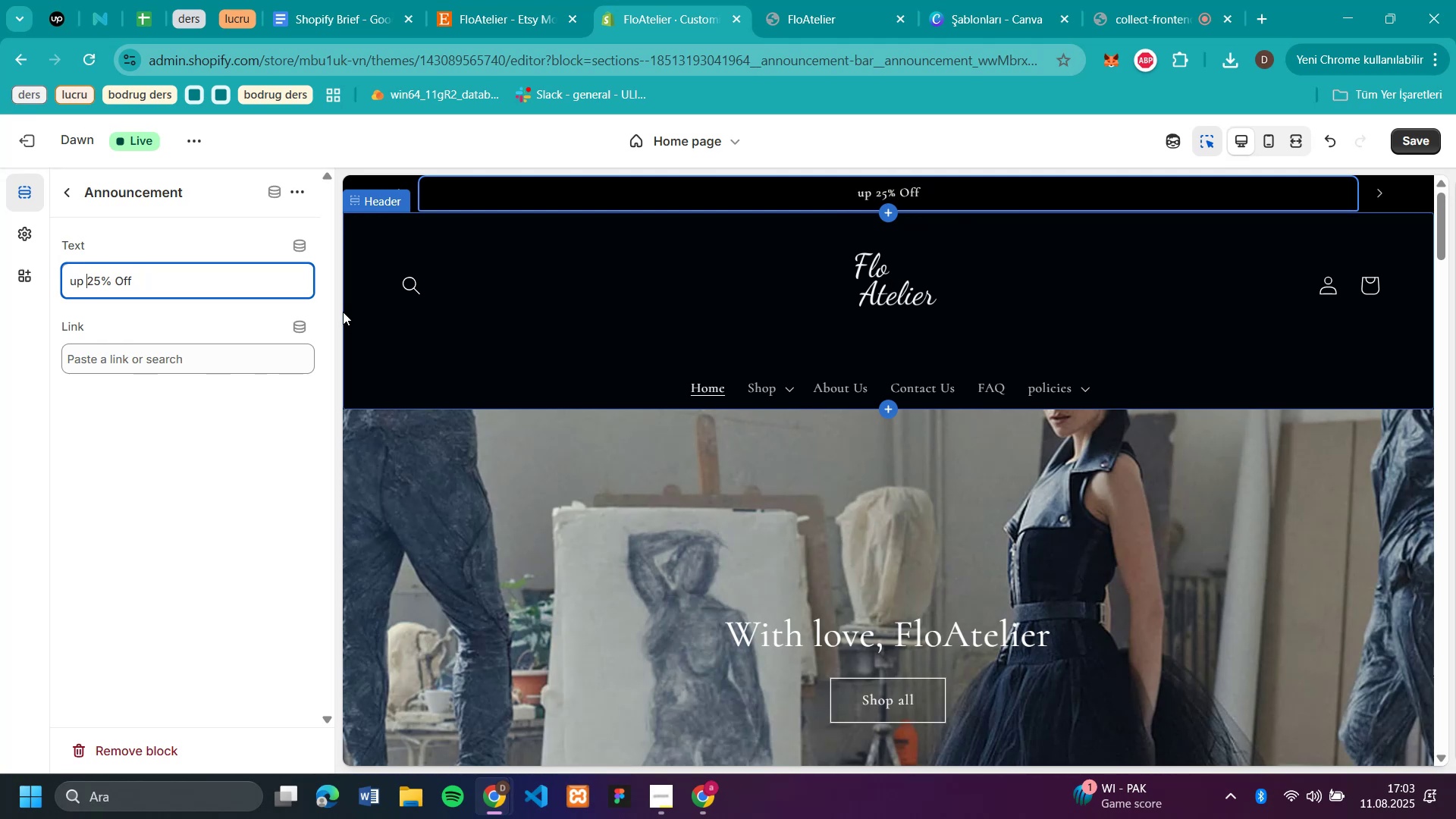 
key(Backspace)
 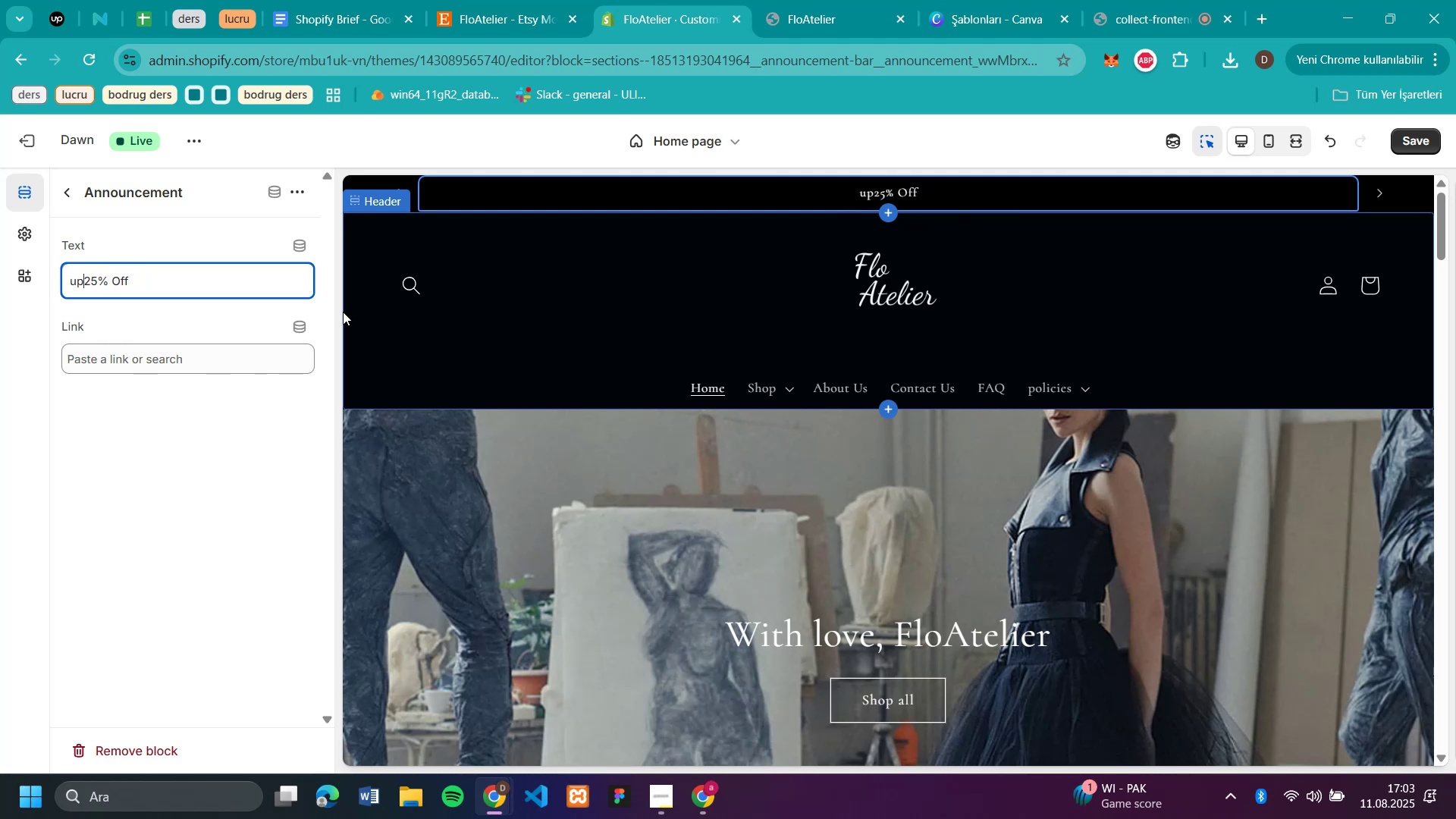 
key(Backspace)
 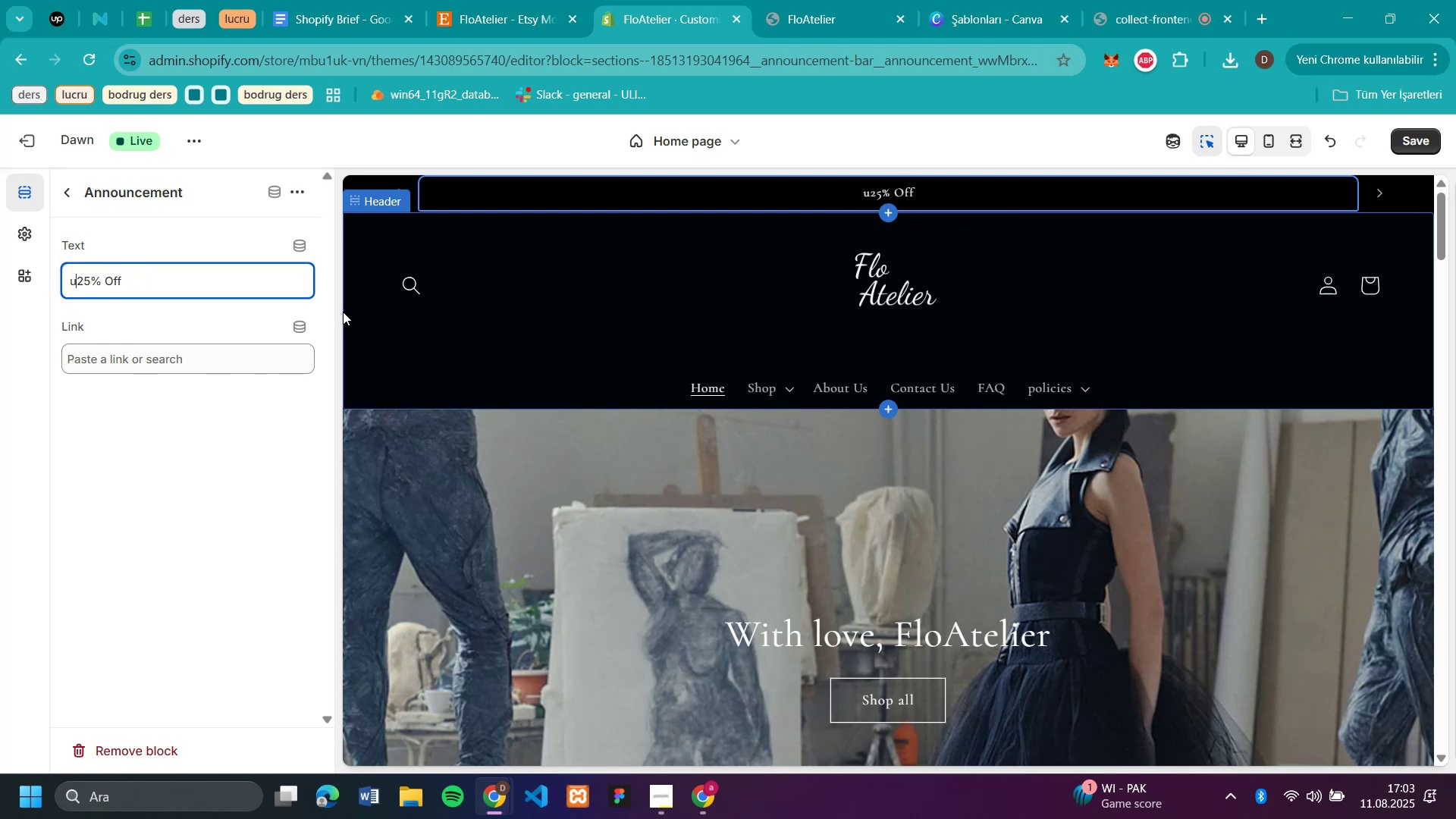 
key(Backspace)
 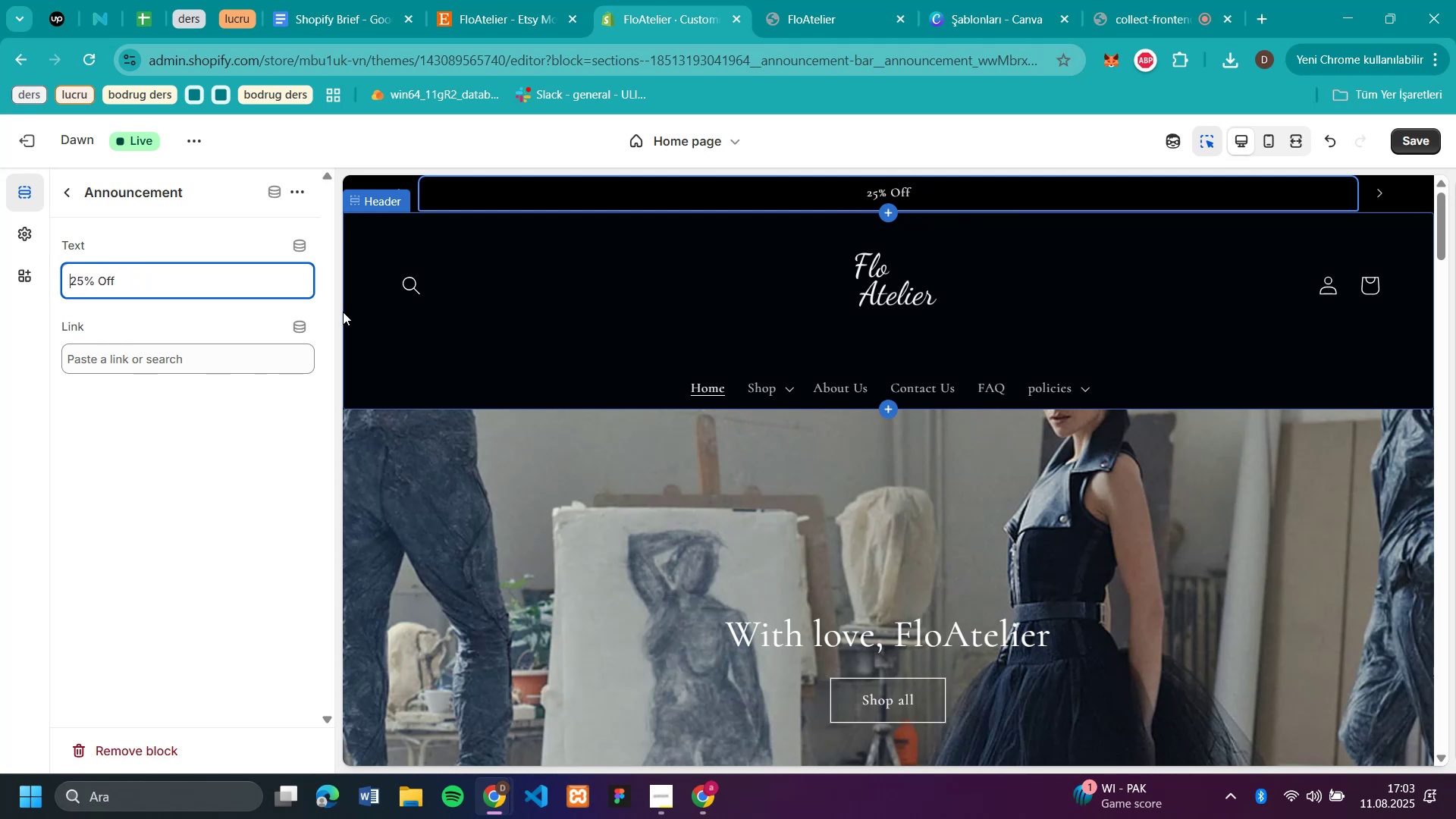 
key(Backspace)
 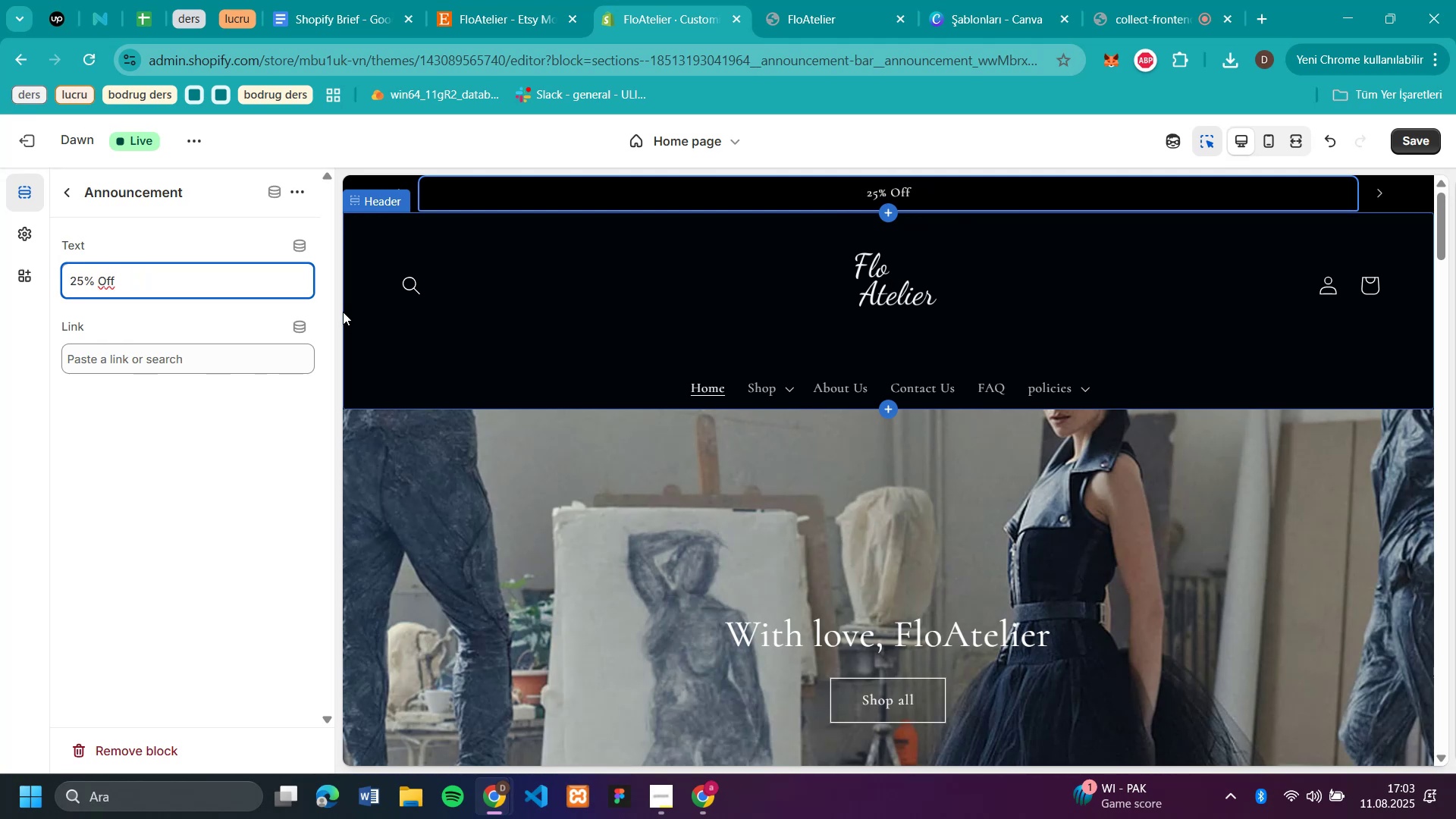 
key(Backspace)
 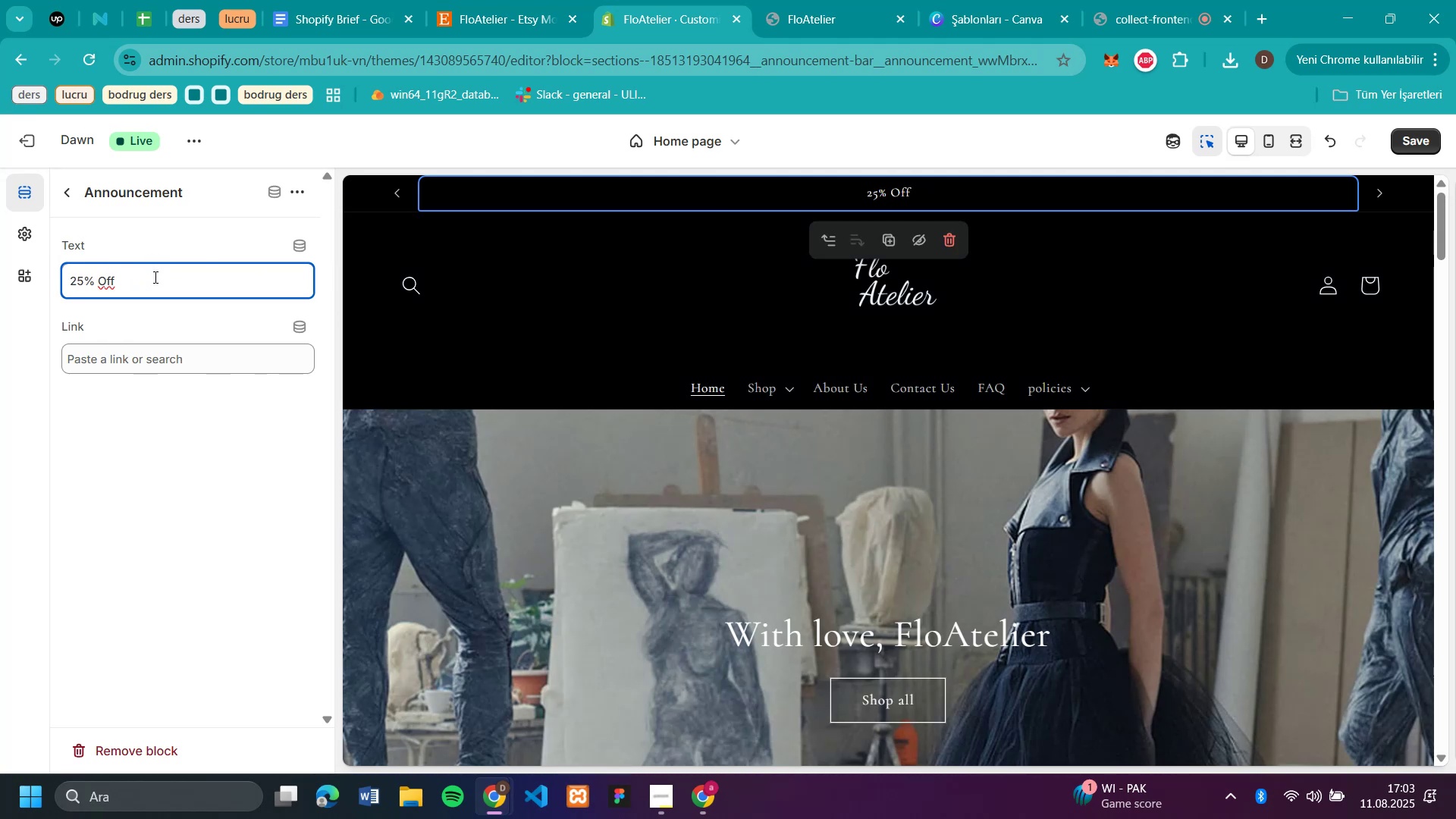 
left_click_drag(start_coordinate=[154, 277], to_coordinate=[33, 272])
 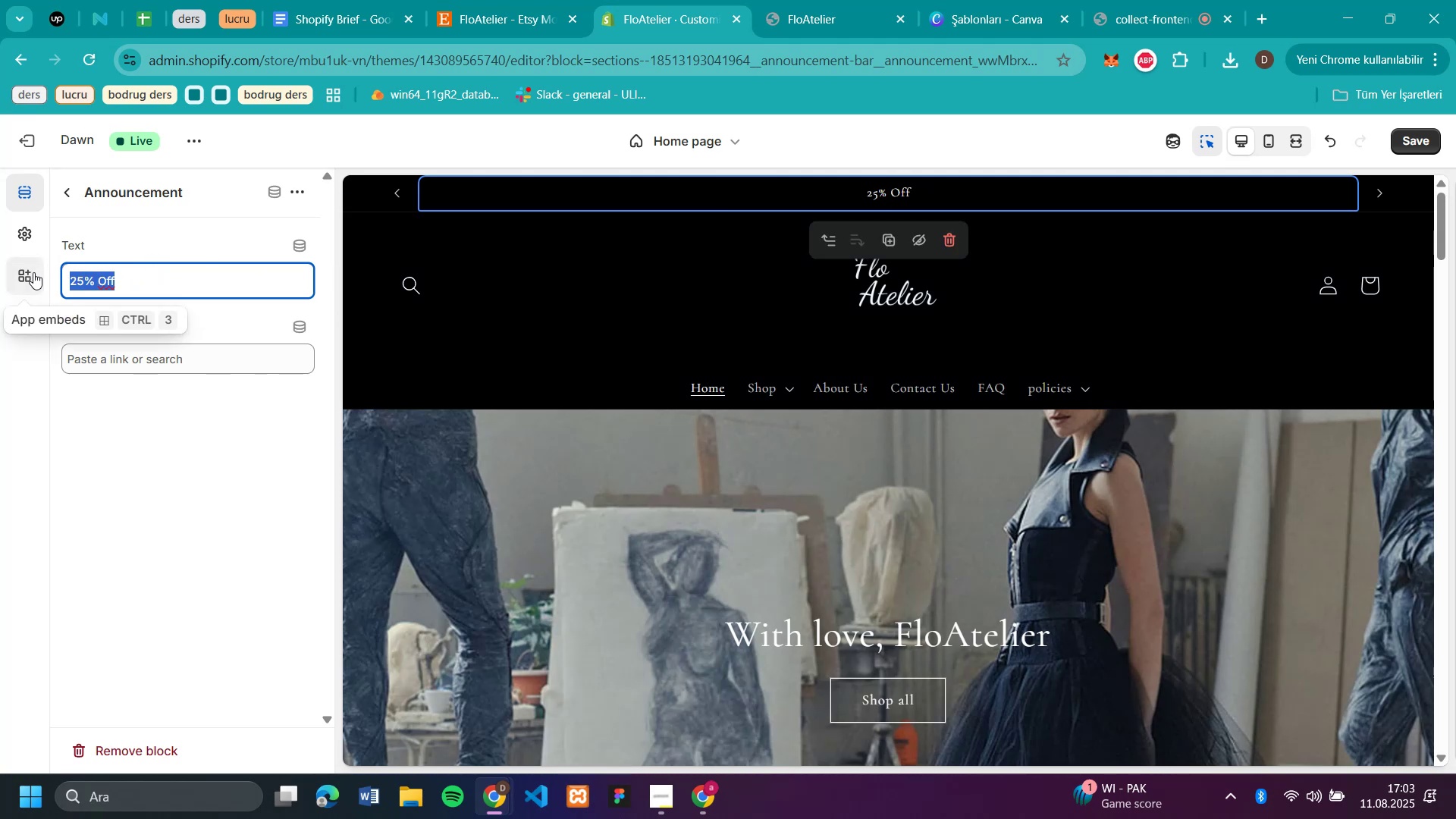 
key(Backspace)
 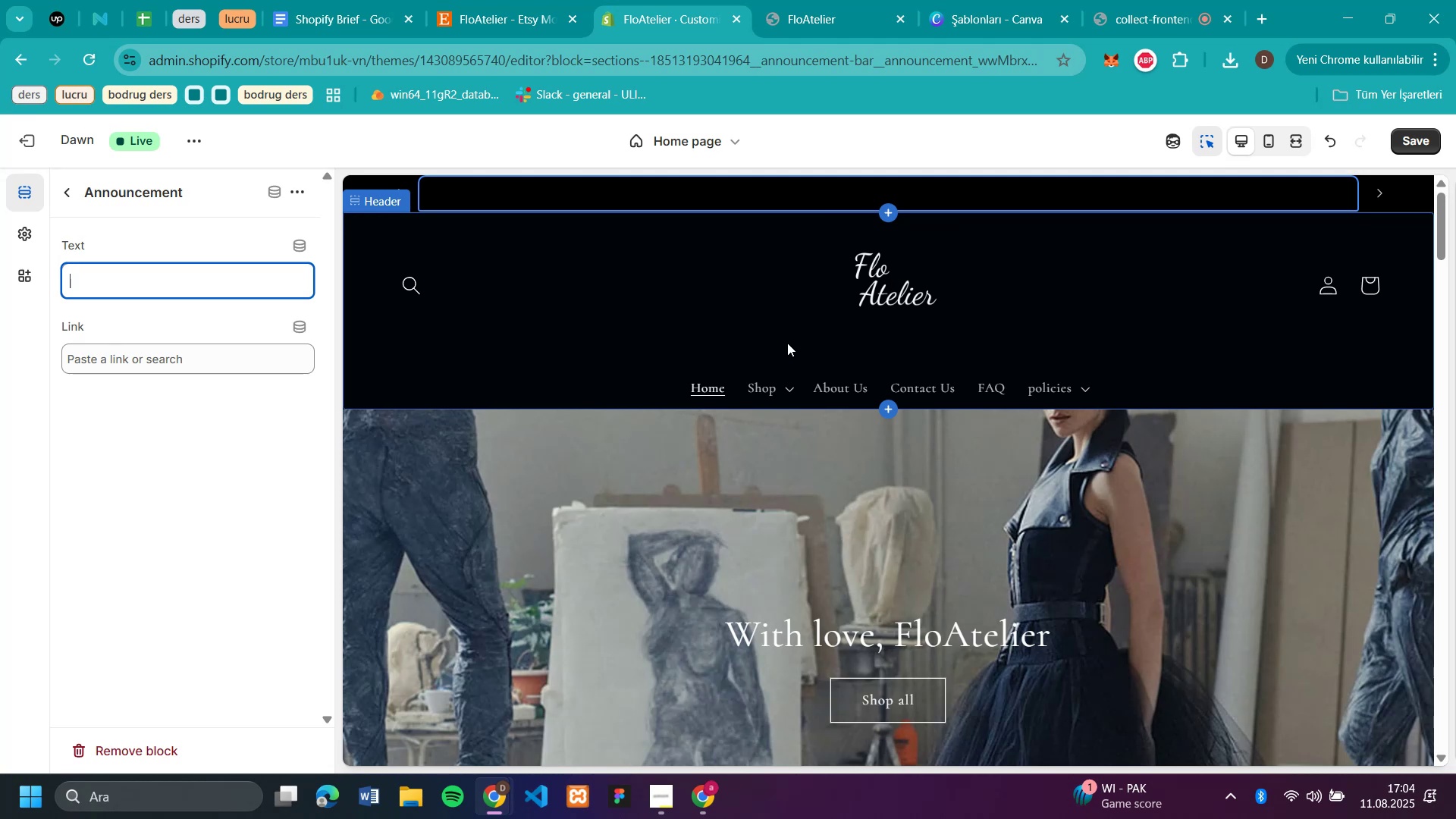 
wait(9.39)
 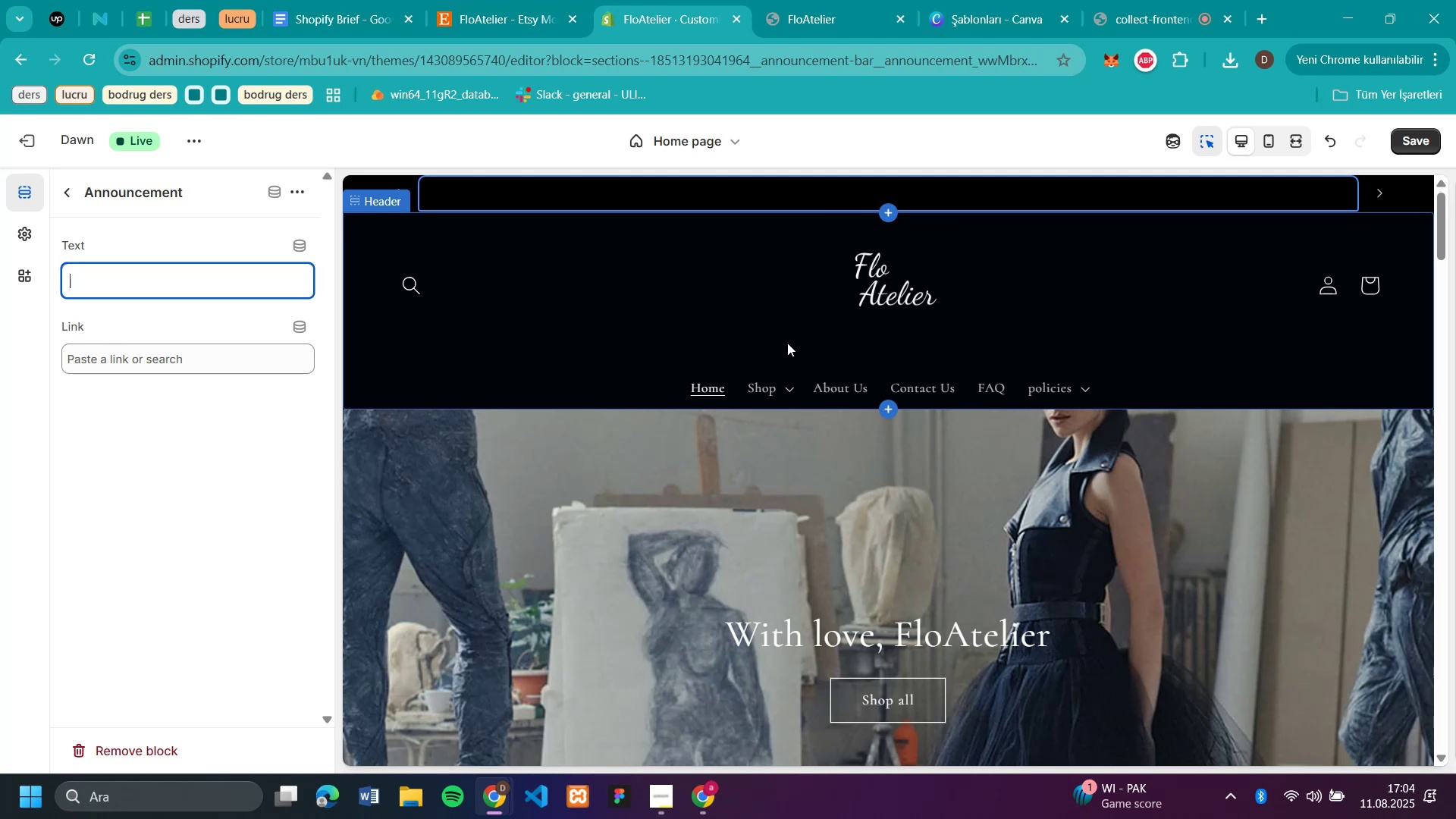 
type(on sale %25)
 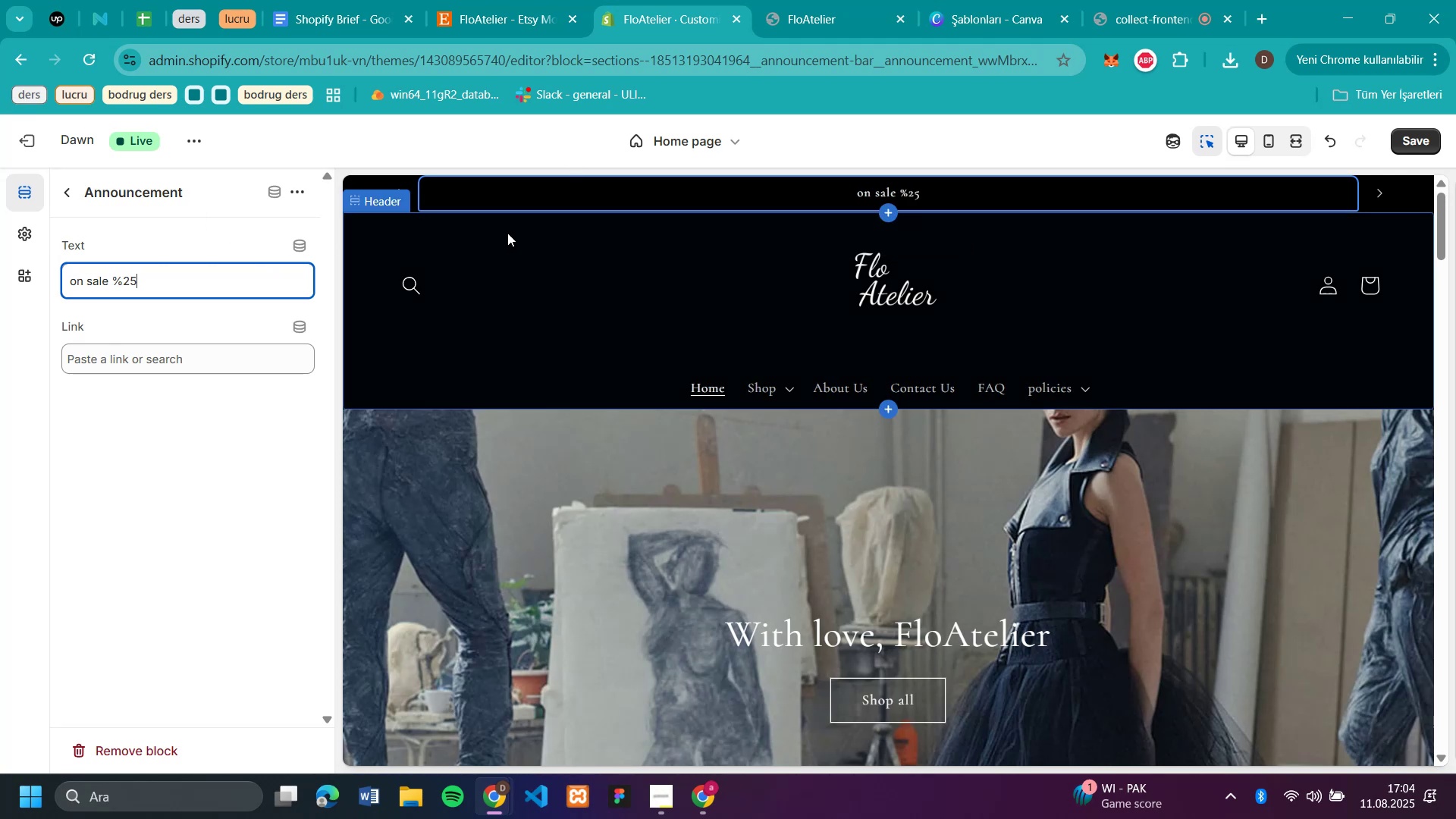 
left_click_drag(start_coordinate=[121, 280], to_coordinate=[111, 281])
 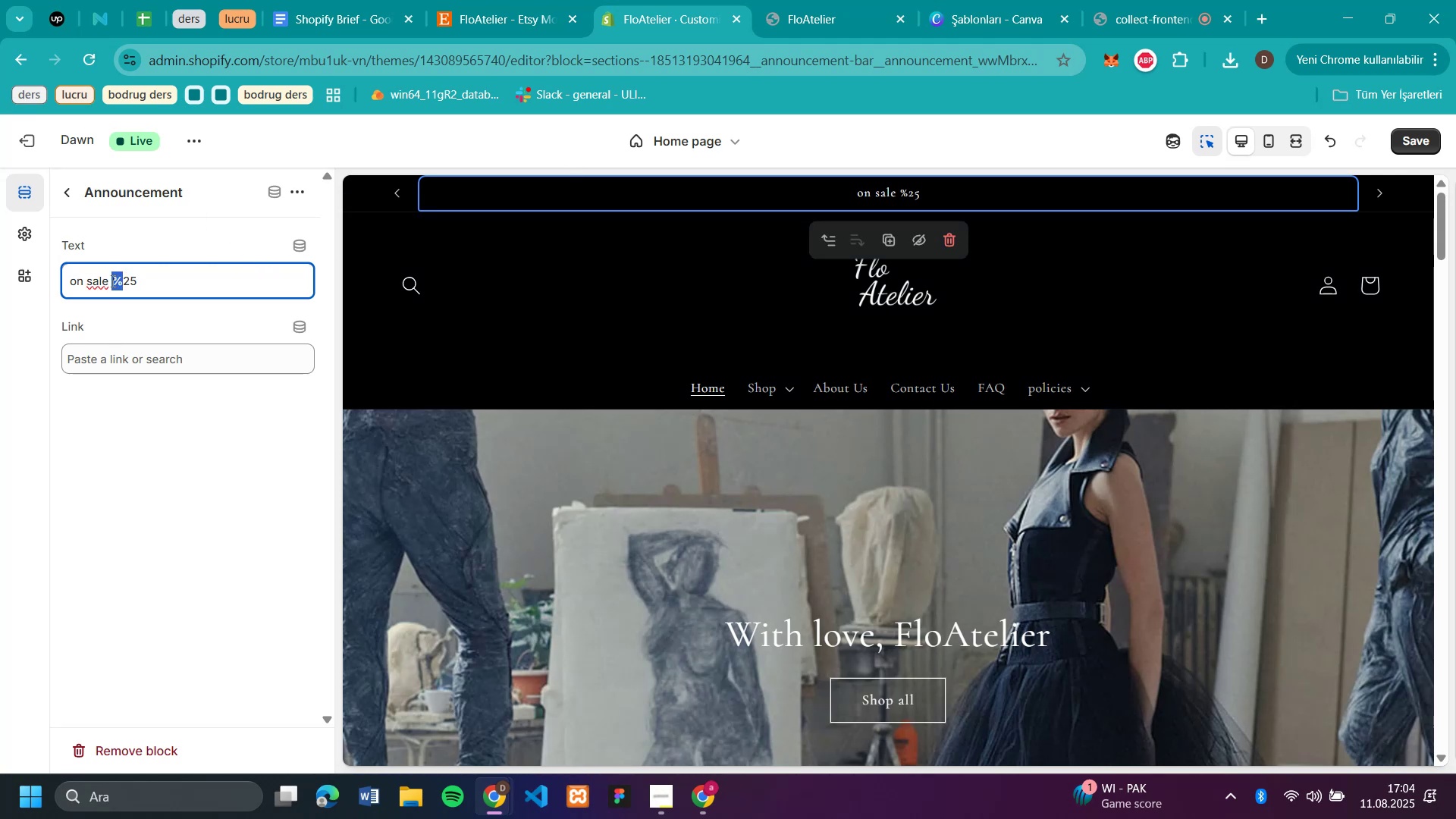 
key(Control+X)
 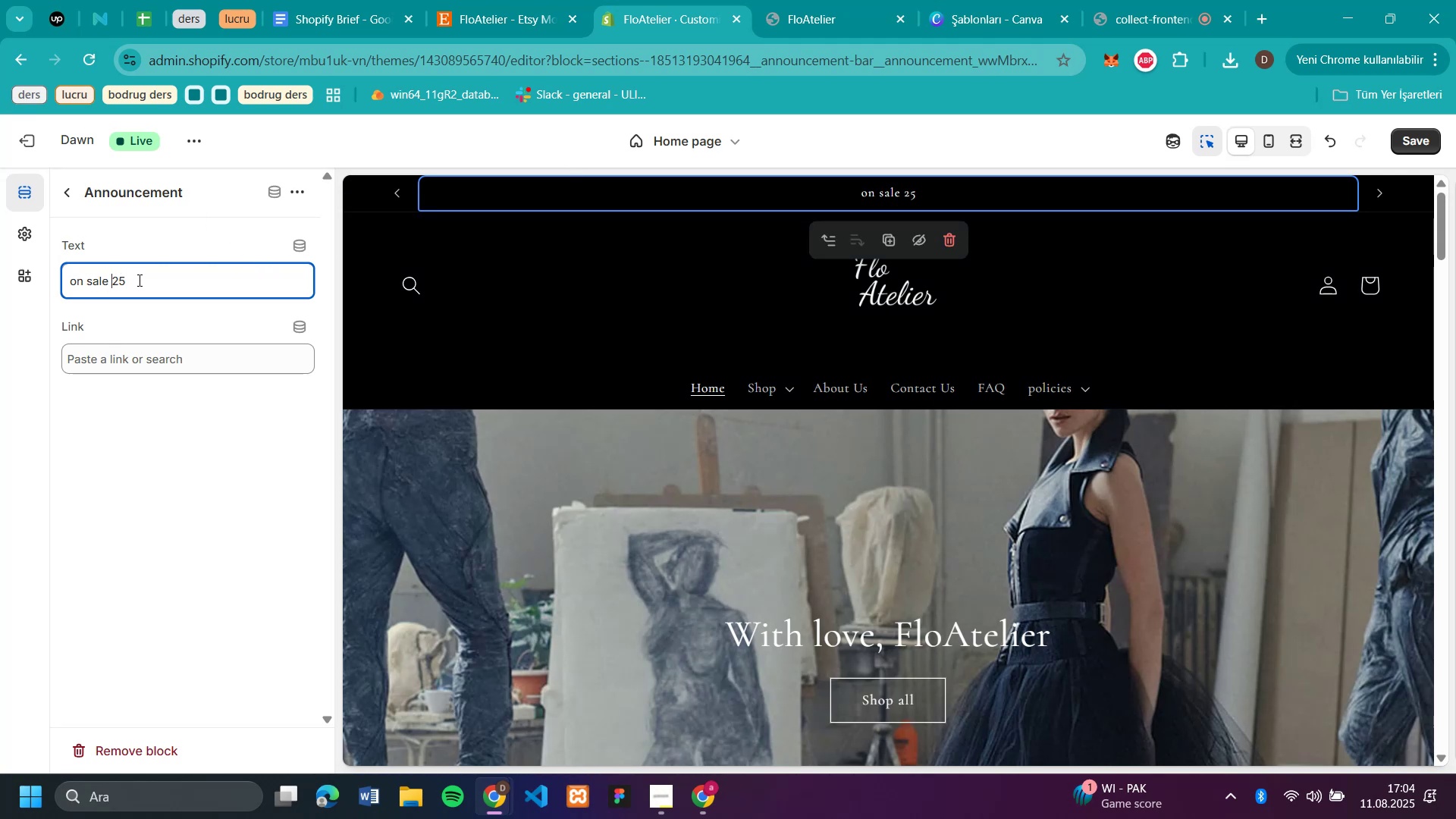 
left_click([138, 280])
 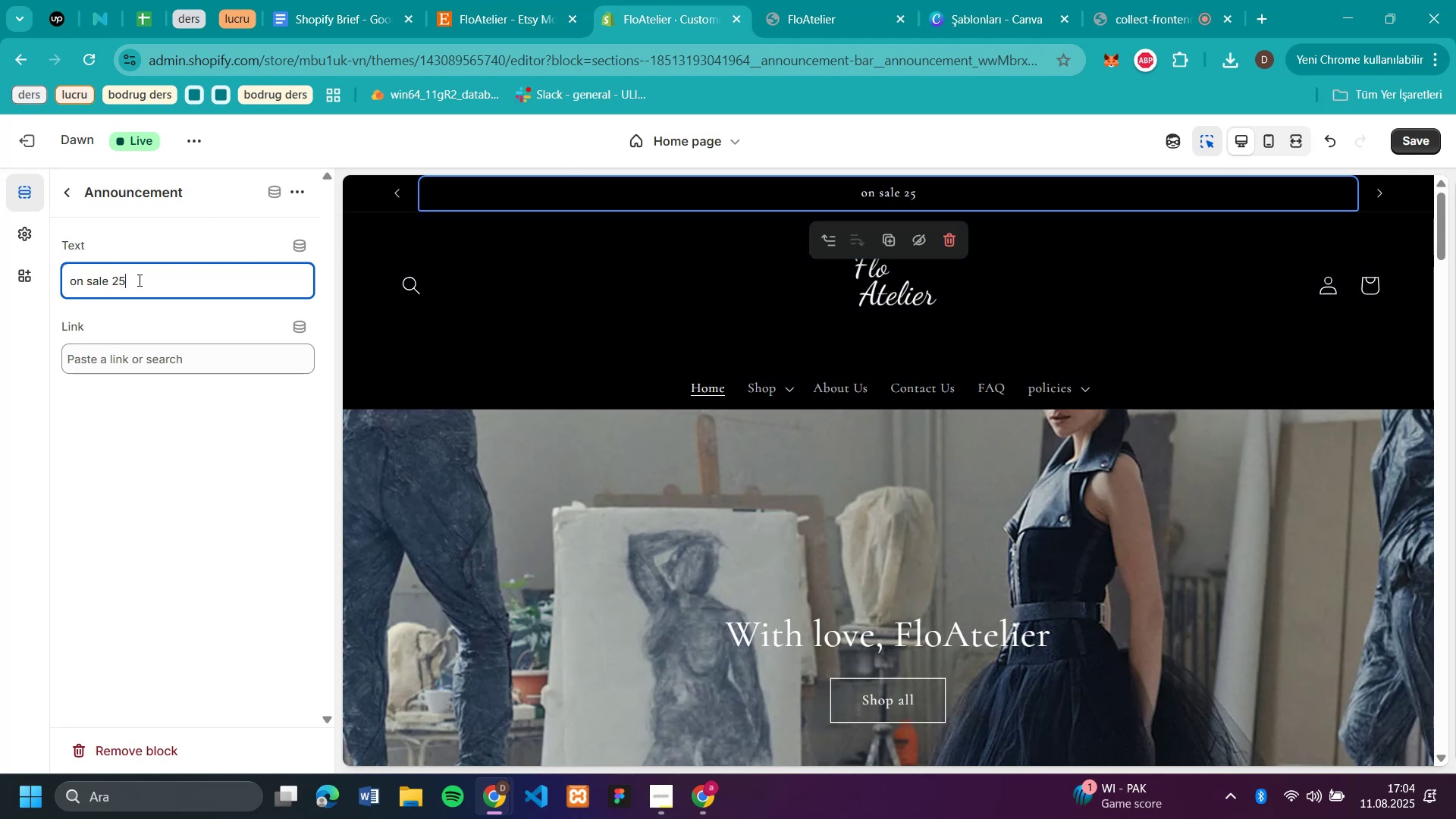 
key(Control+V)
 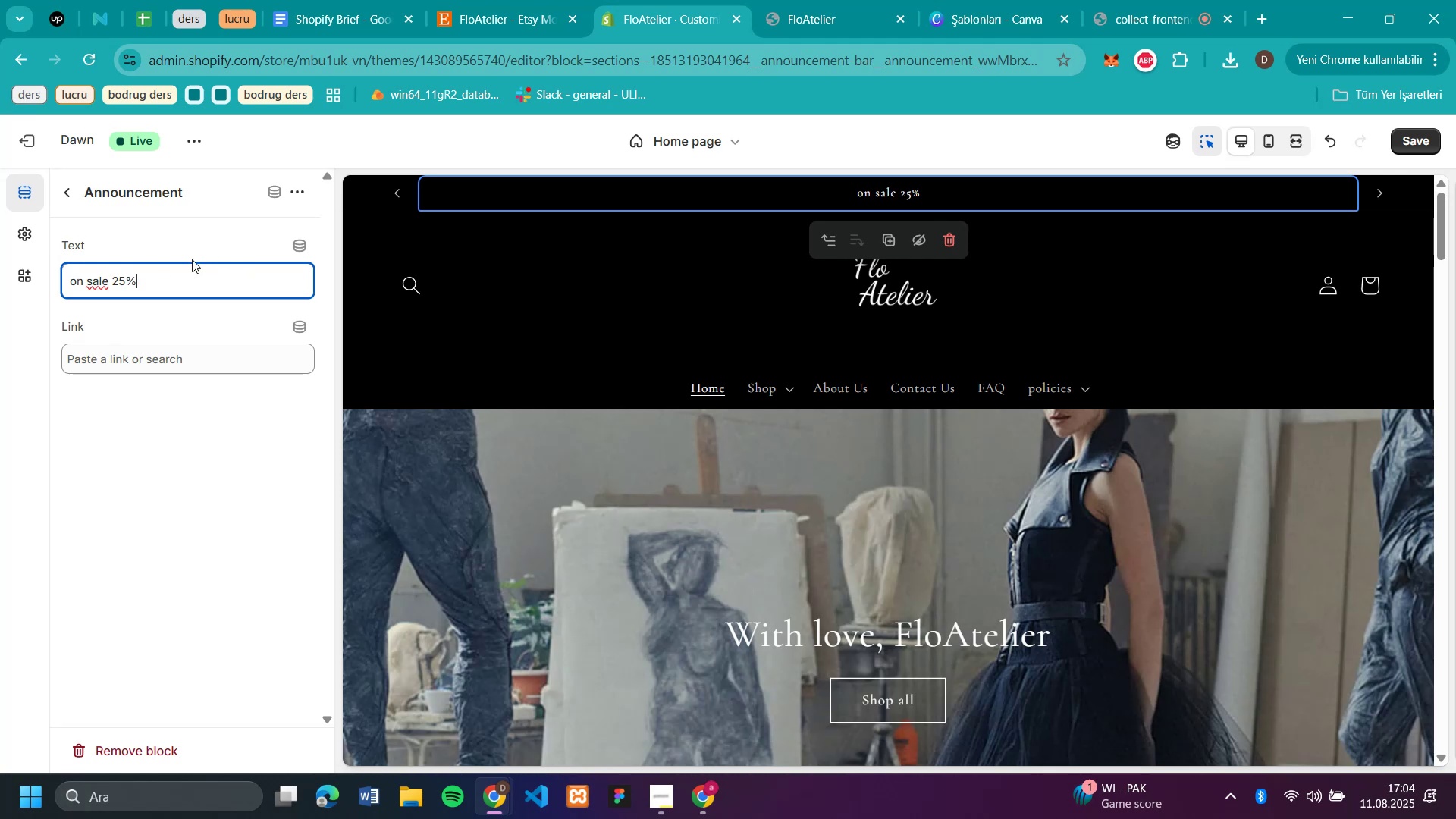 
left_click_drag(start_coordinate=[141, 278], to_coordinate=[112, 283])
 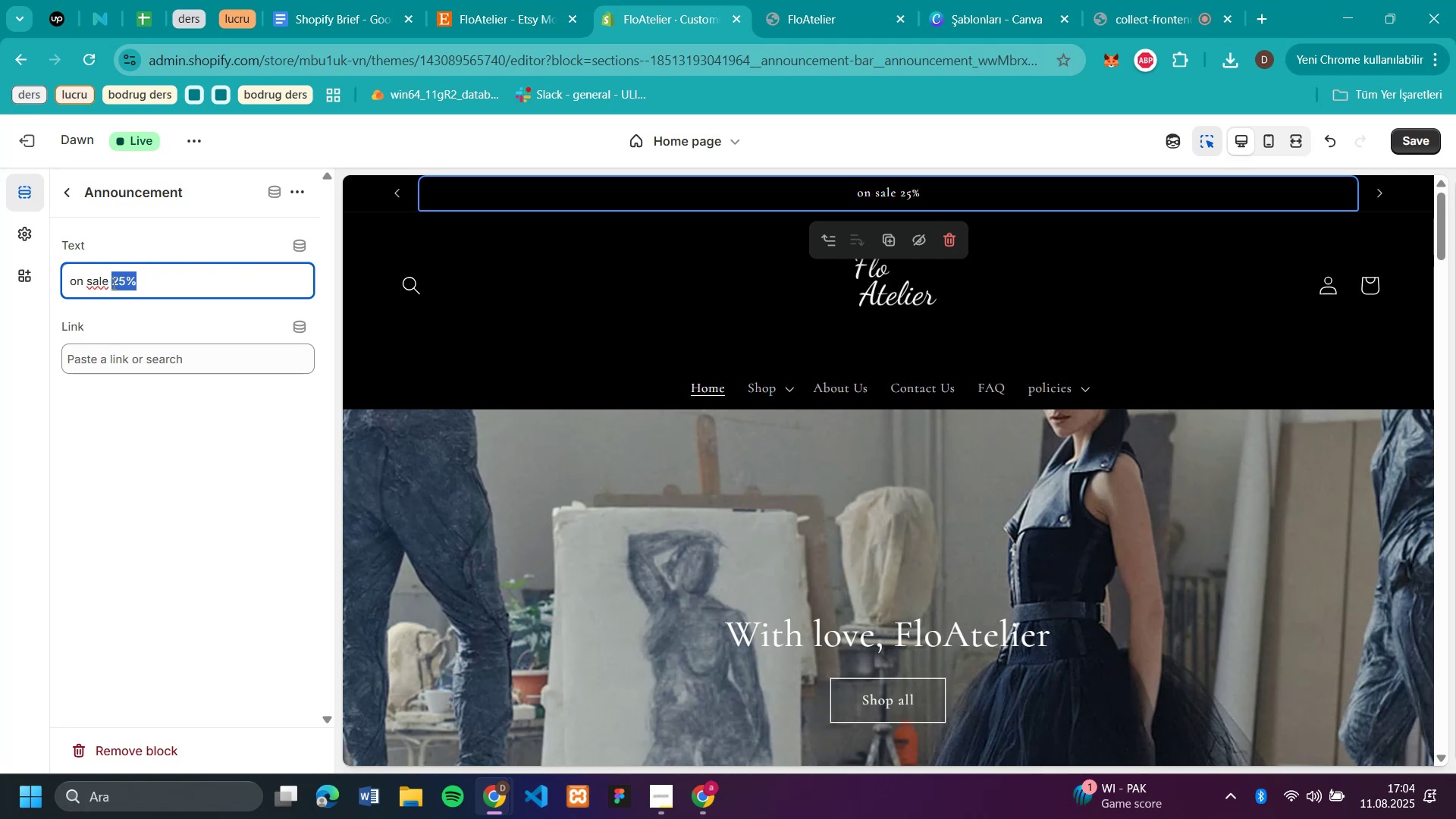 
hold_key(key=ControlLeft, duration=0.49)
 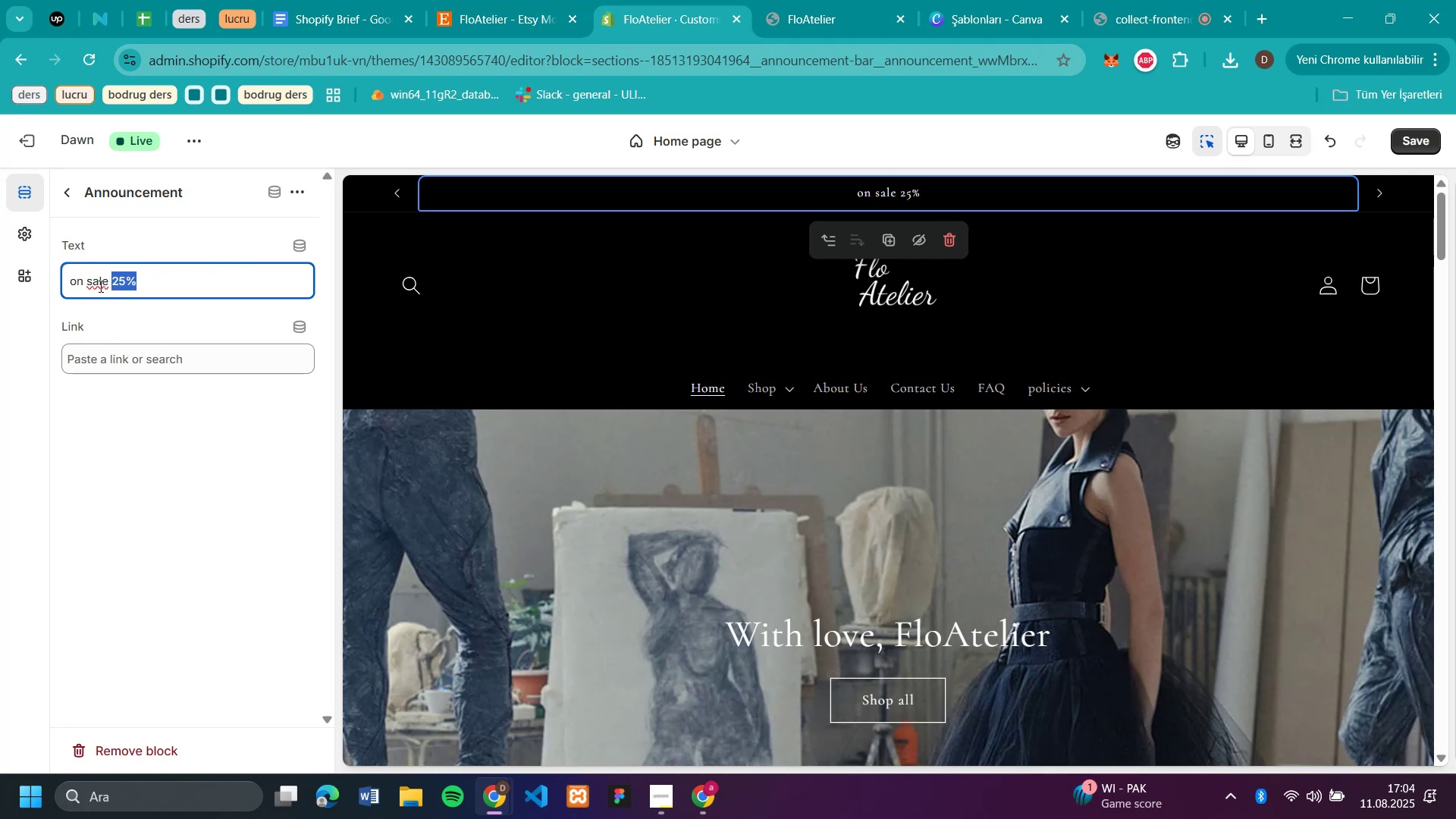 
key(Control+X)
 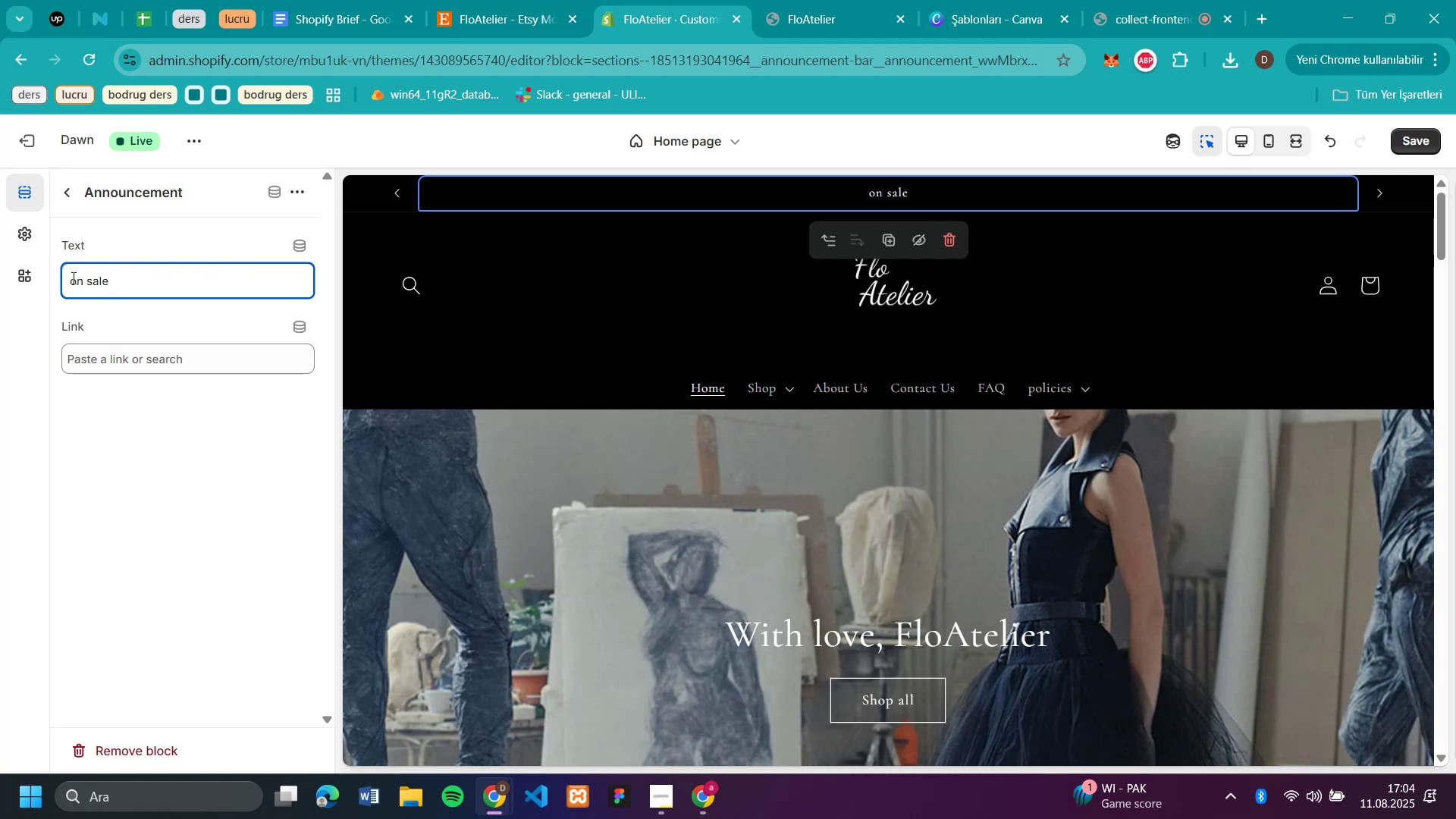 
left_click([70, 278])
 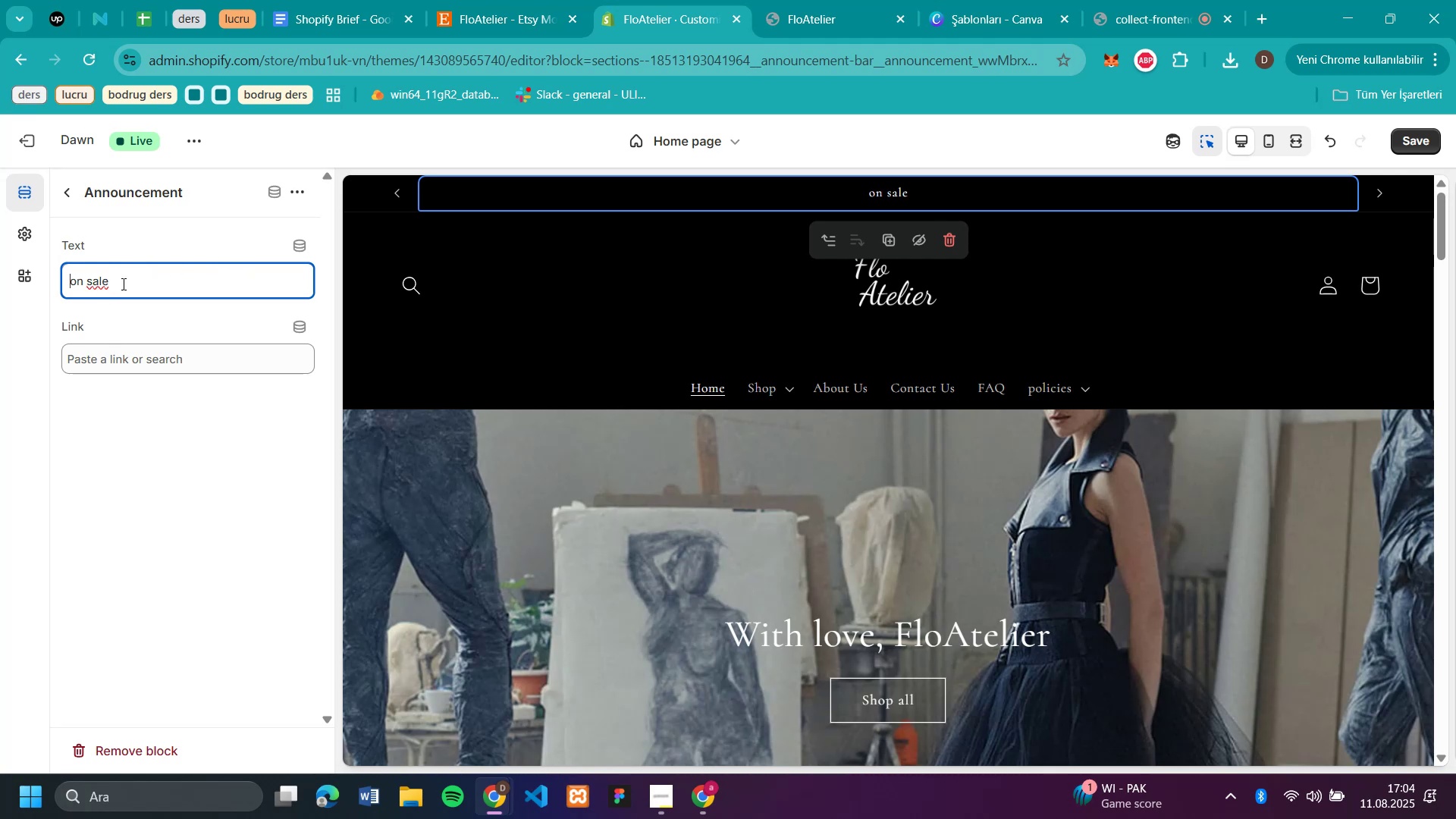 
key(Control+V)
 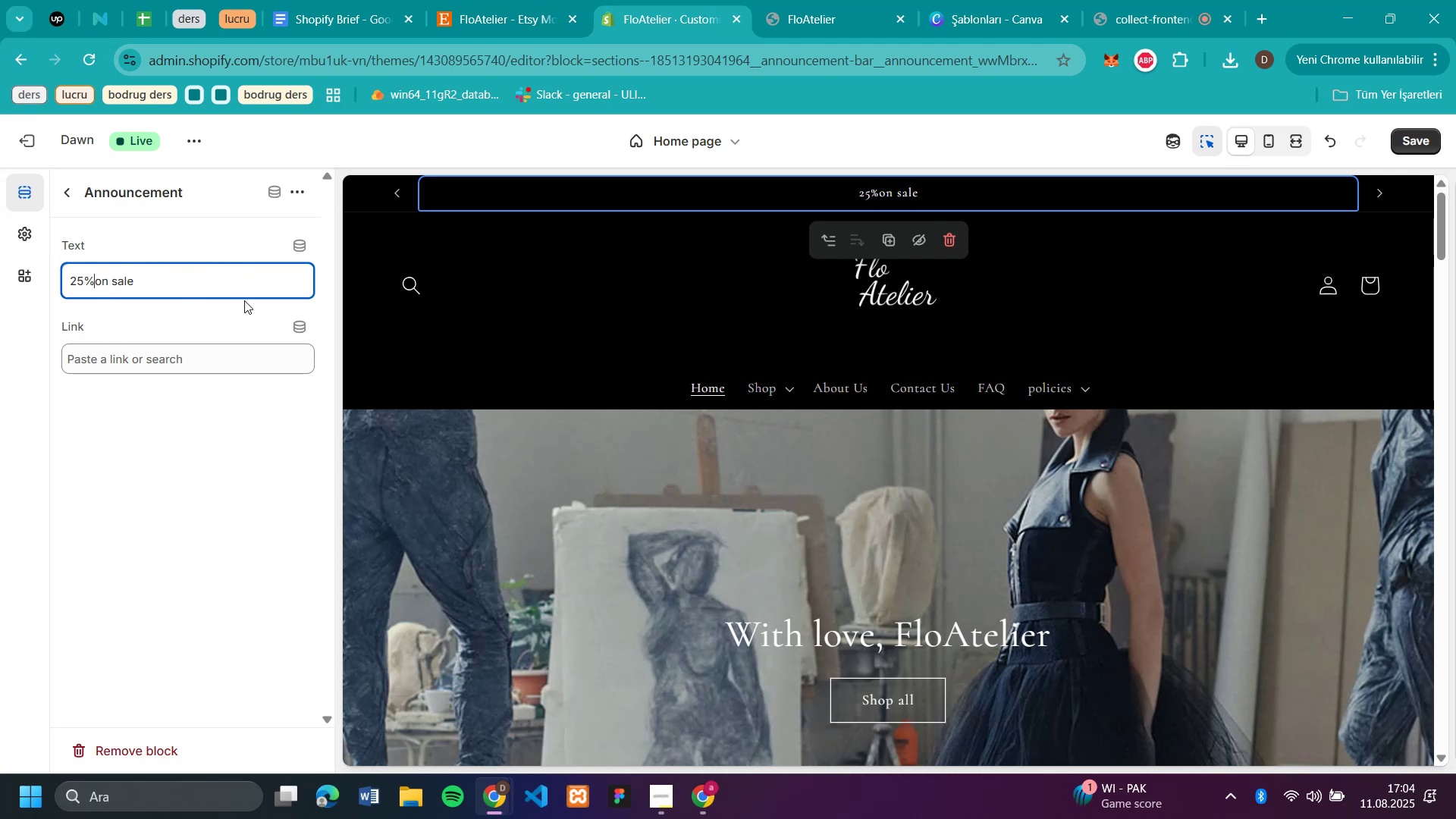 
key(Space)
 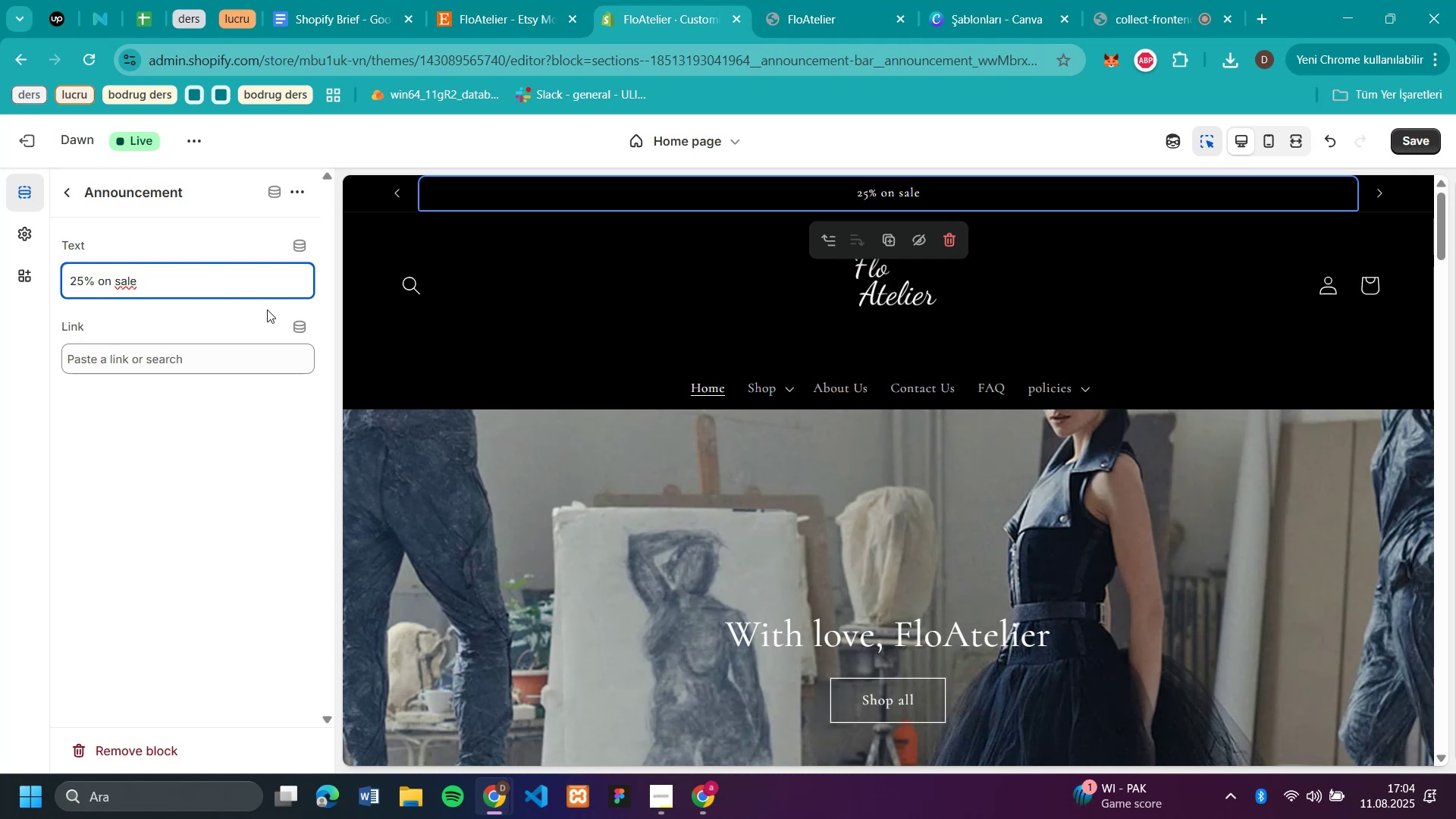 
scroll: coordinate [1289, 440], scroll_direction: up, amount: 4.0
 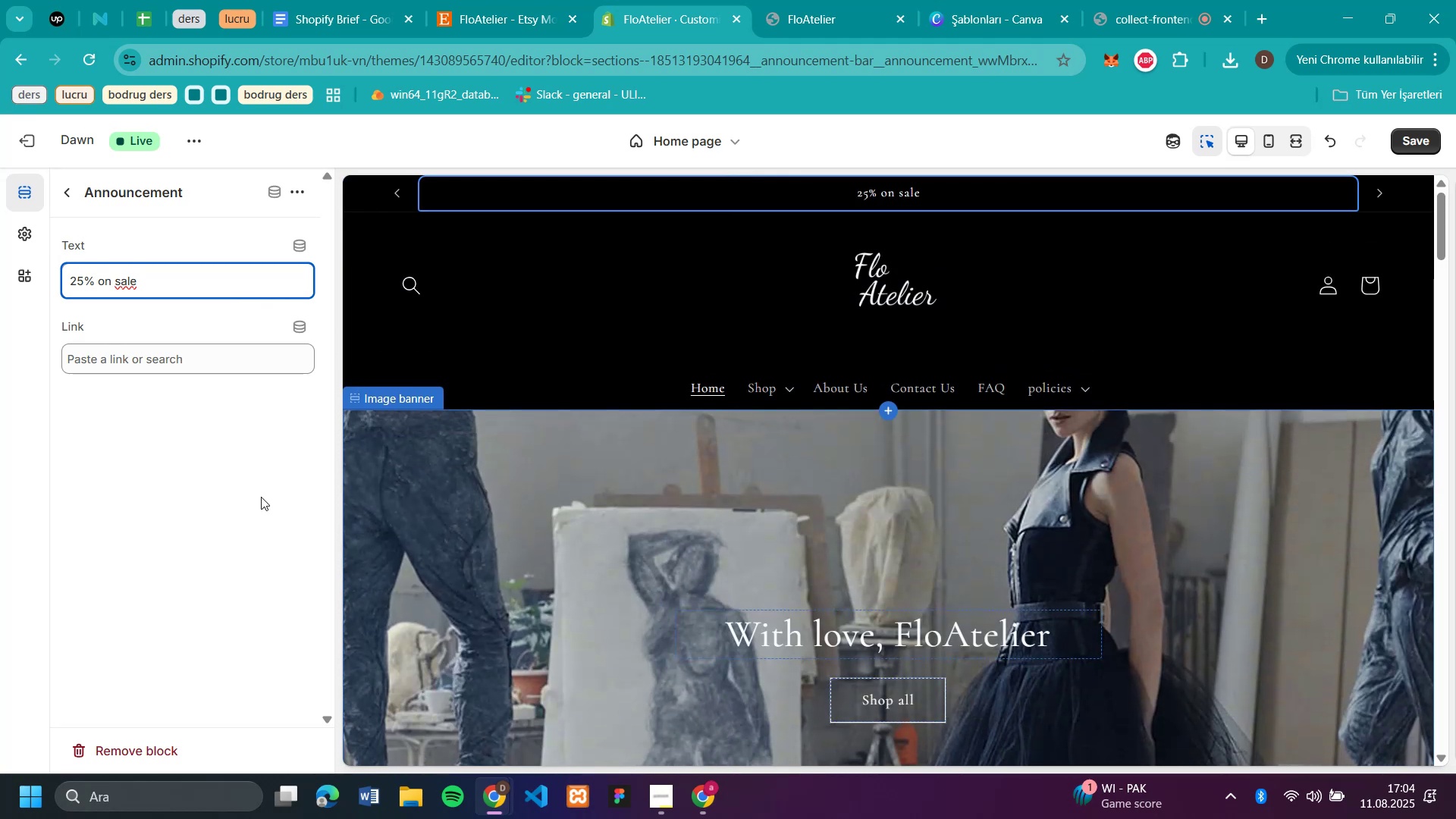 
left_click([253, 507])
 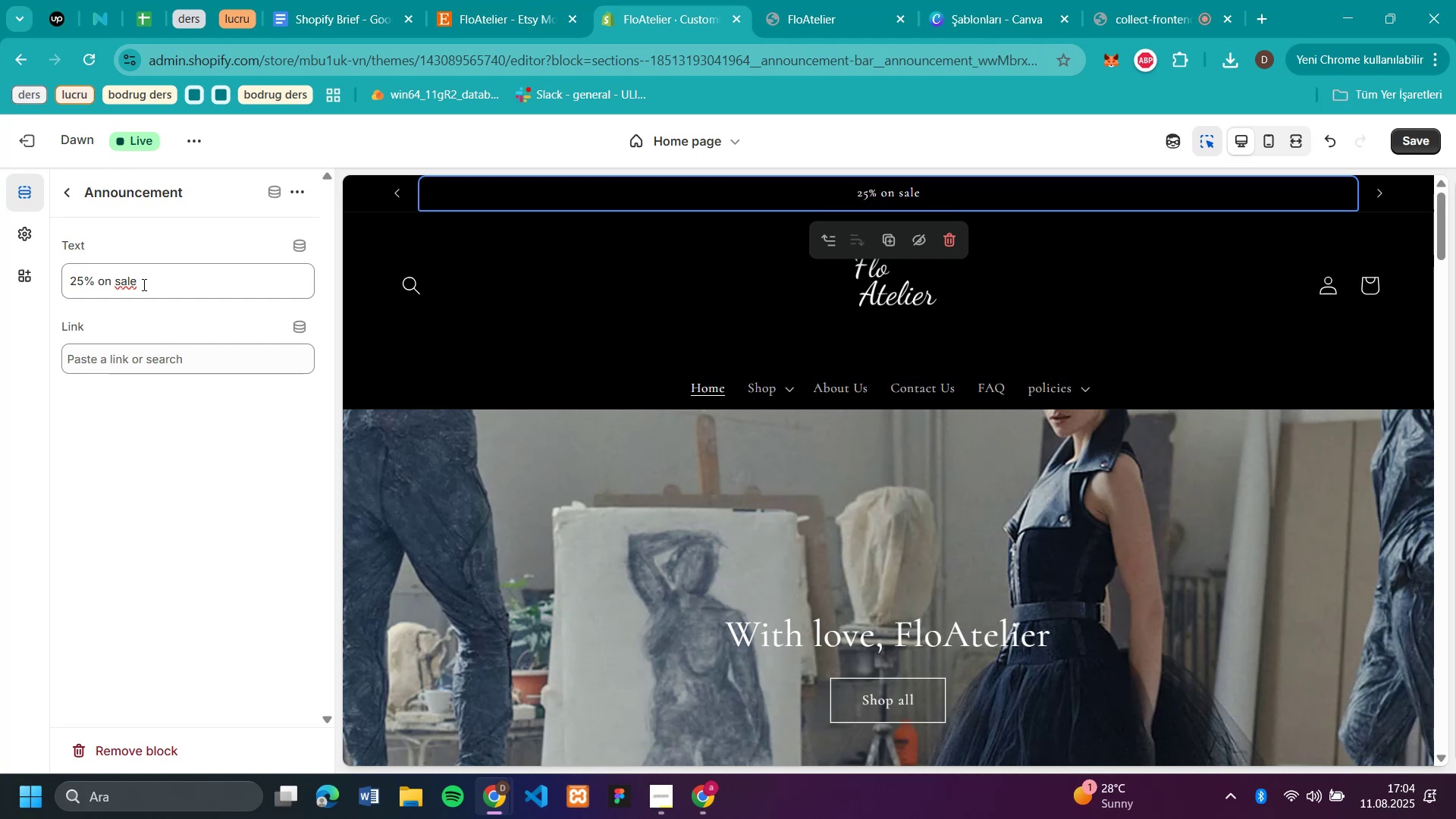 
wait(13.28)
 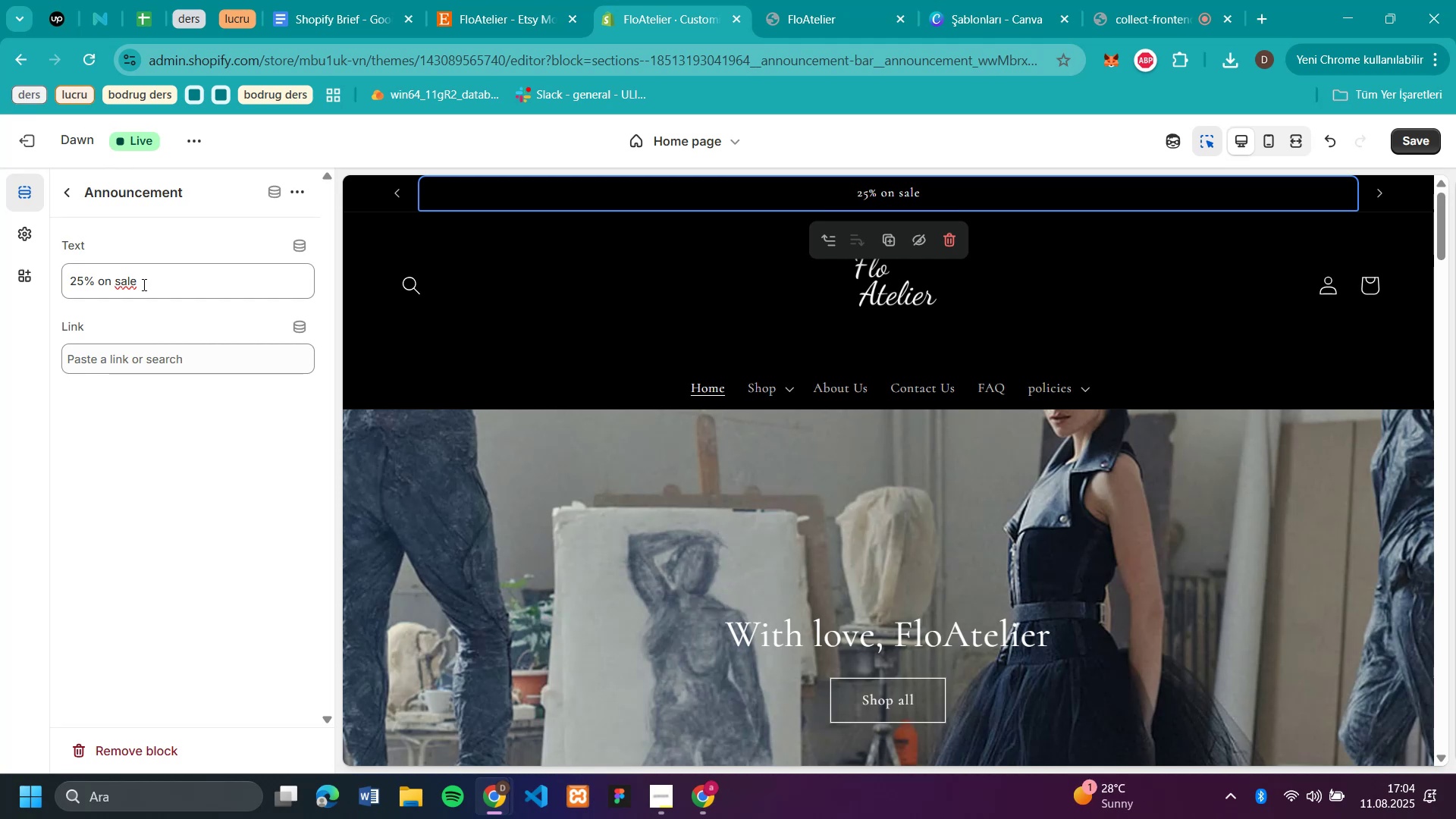 
left_click_drag(start_coordinate=[143, 284], to_coordinate=[6, 293])
 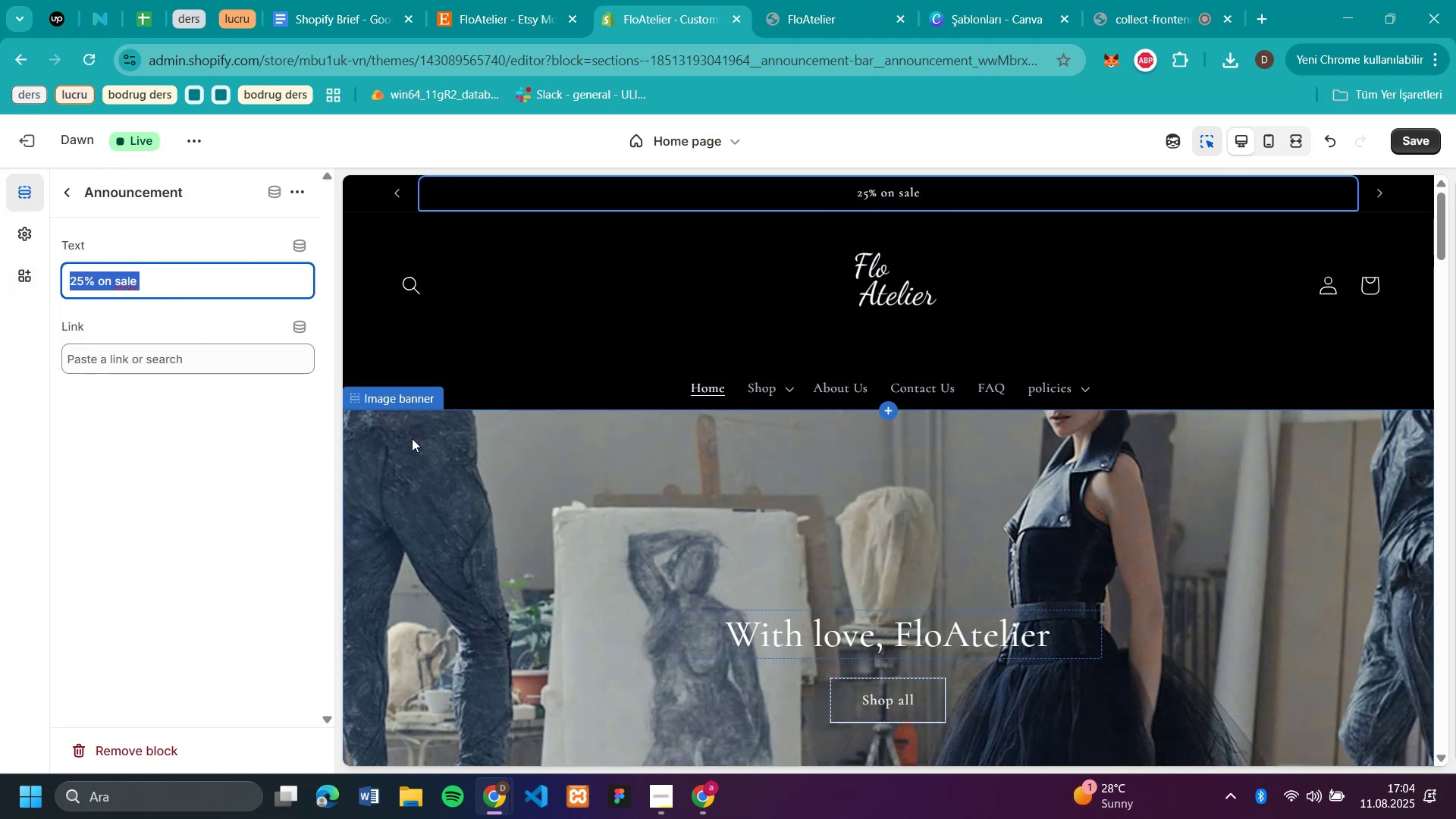 
type(W'TH )
key(Backspace)
key(Backspace)
key(Backspace)
key(Backspace)
type('th love. )
key(Backspace)
key(Backspace)
type(, FloAtel'er)
 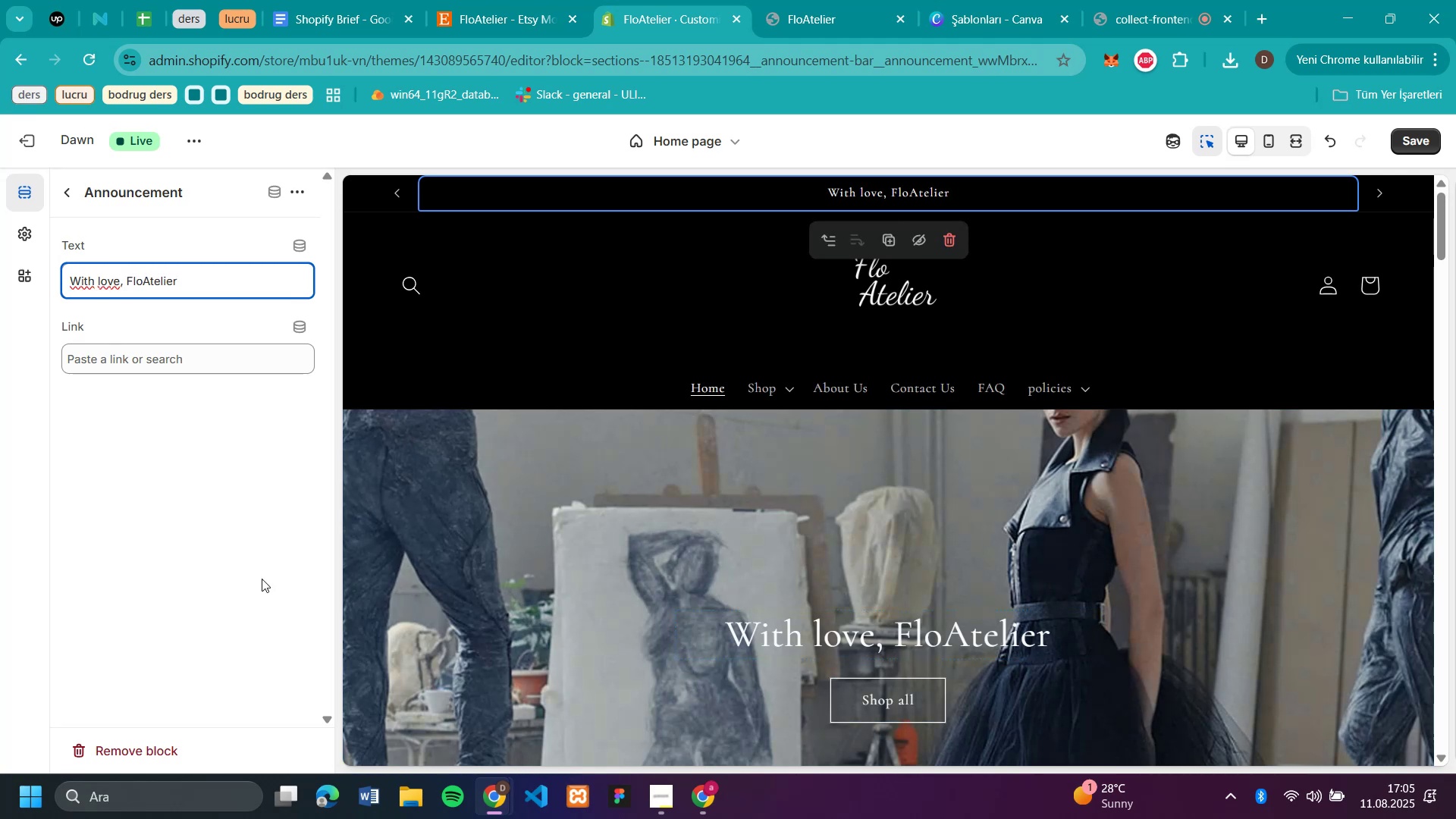 
left_click([200, 508])
 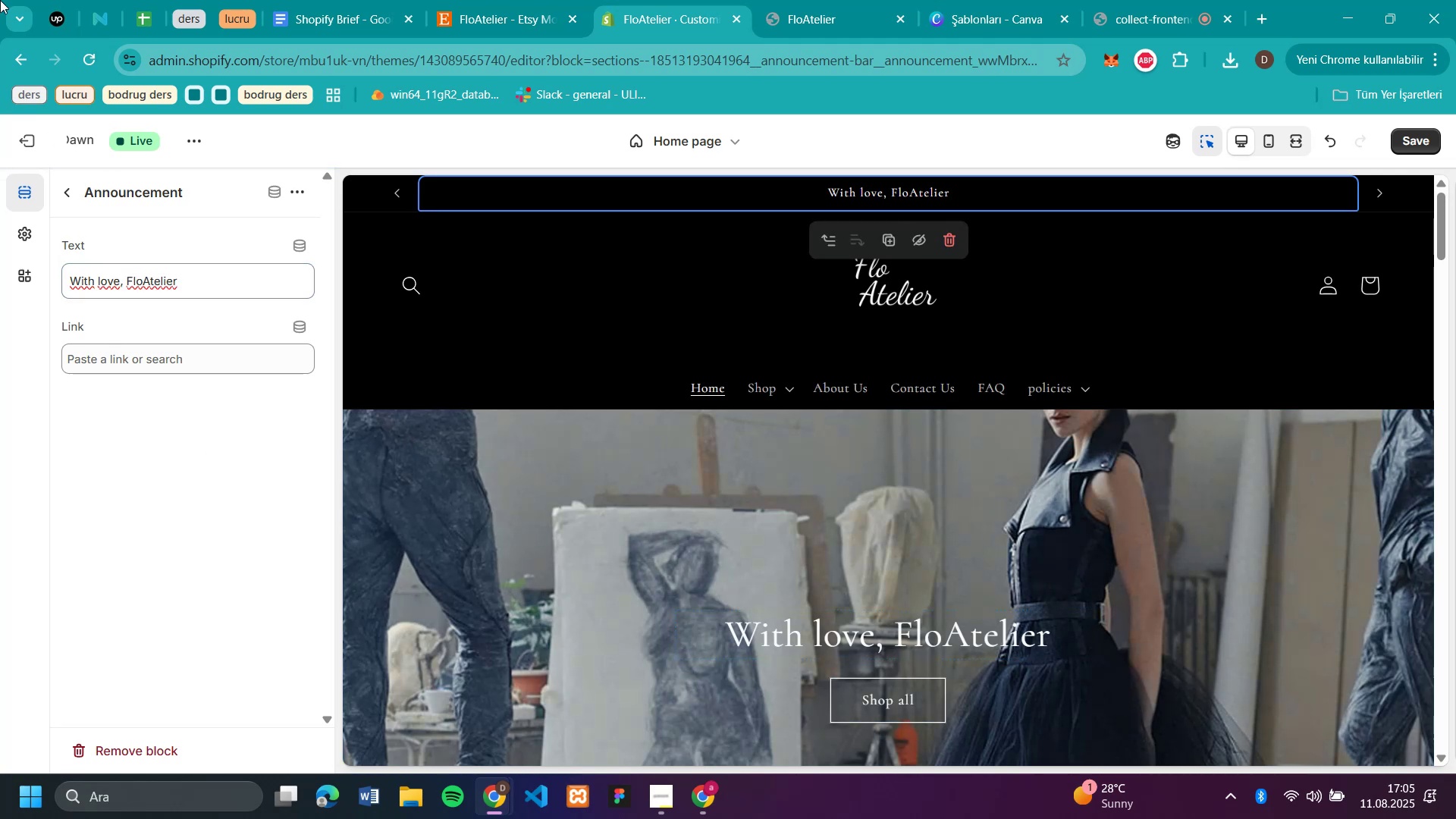 
left_click([64, 190])
 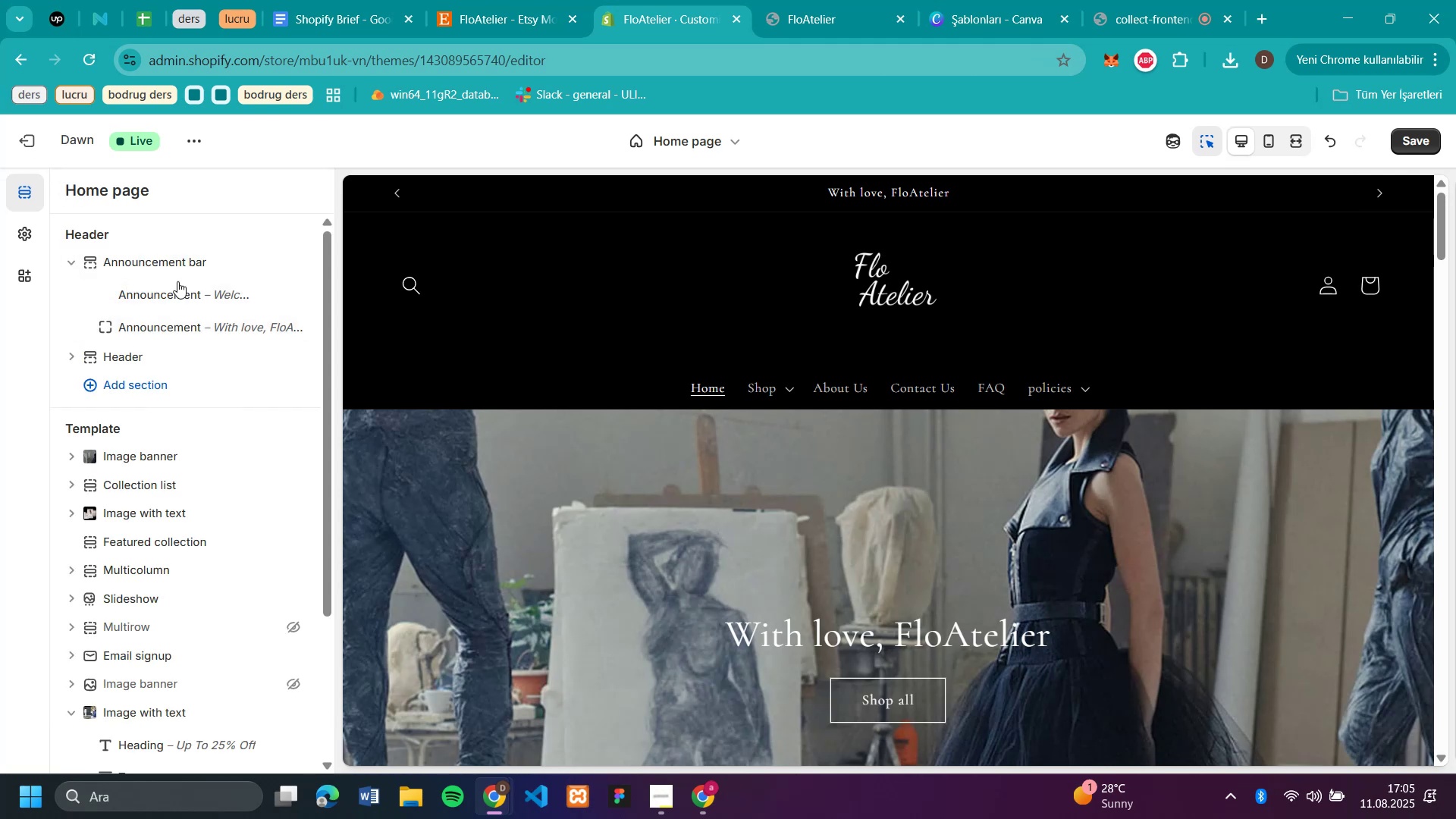 
left_click([170, 264])
 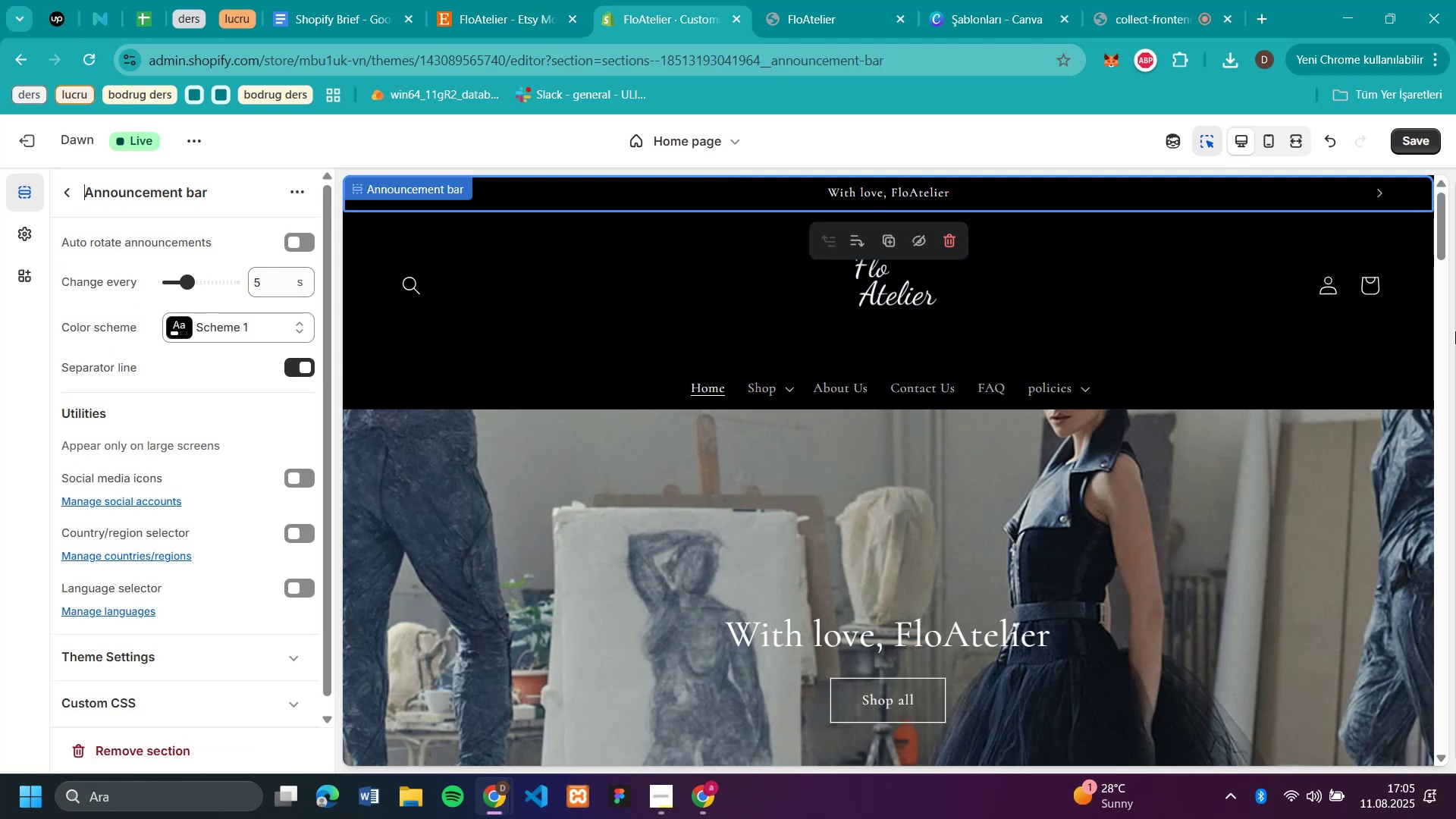 
wait(9.73)
 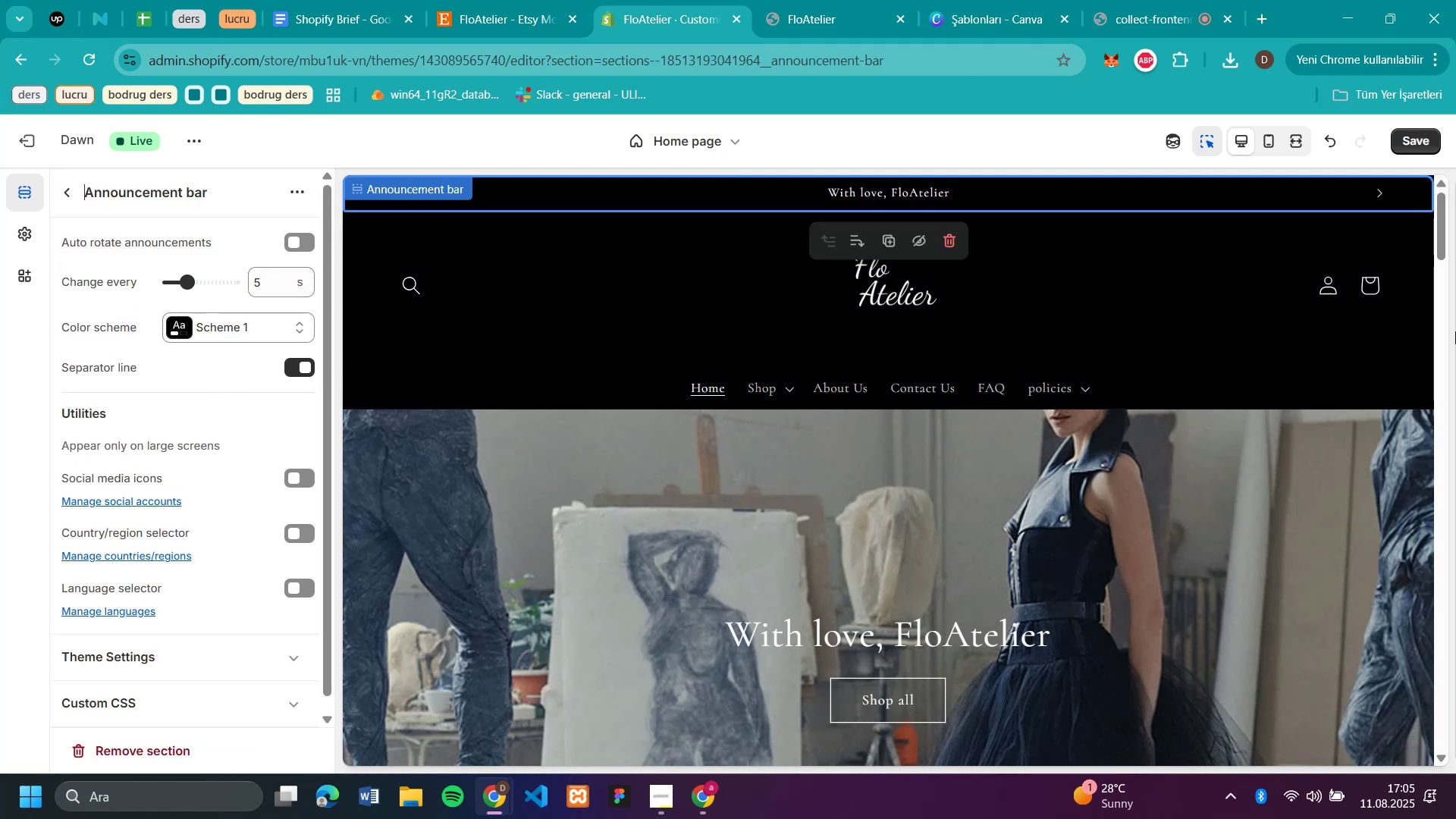 
scroll: coordinate [1273, 377], scroll_direction: none, amount: 0.0
 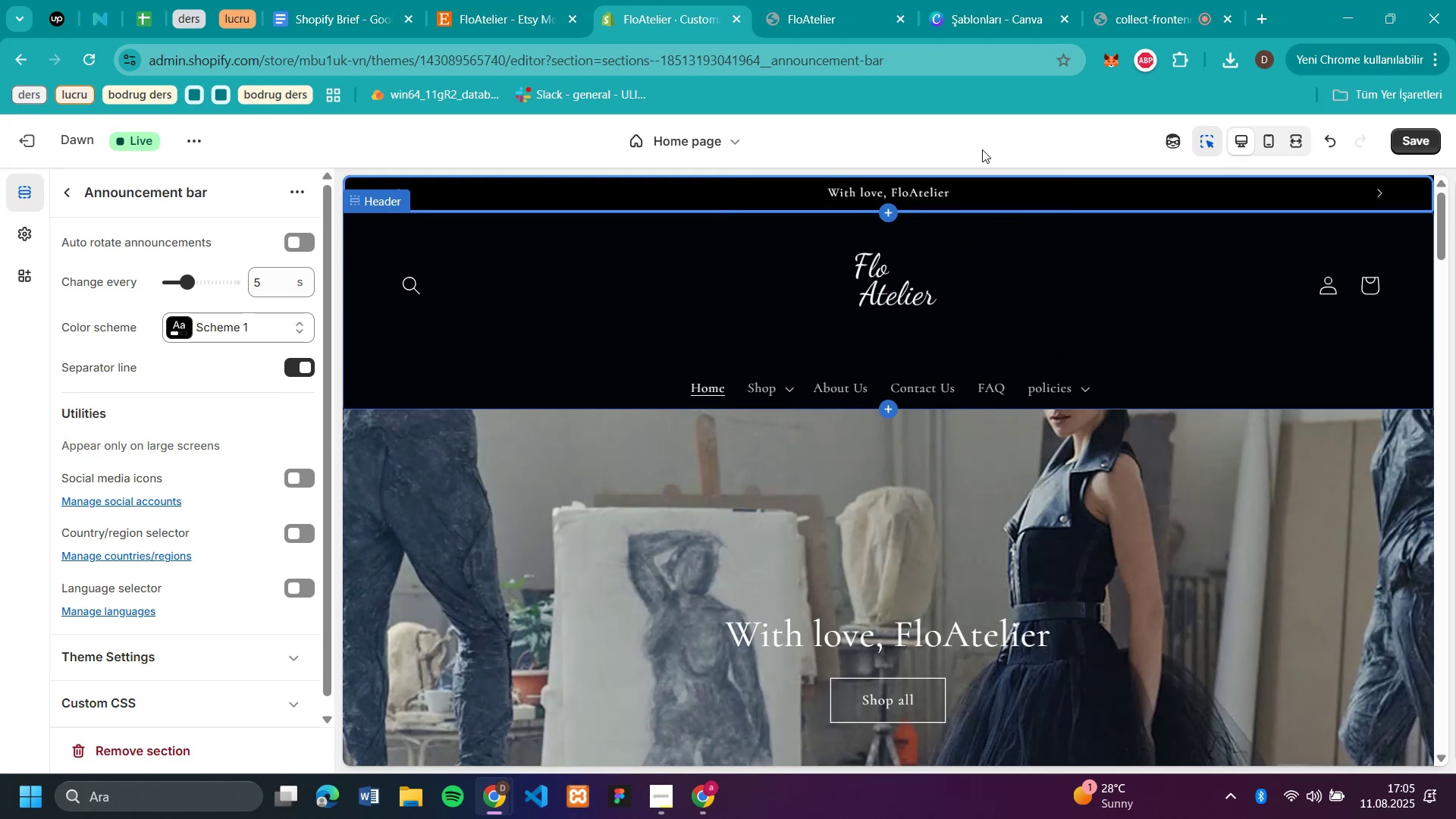 
left_click([789, 8])
 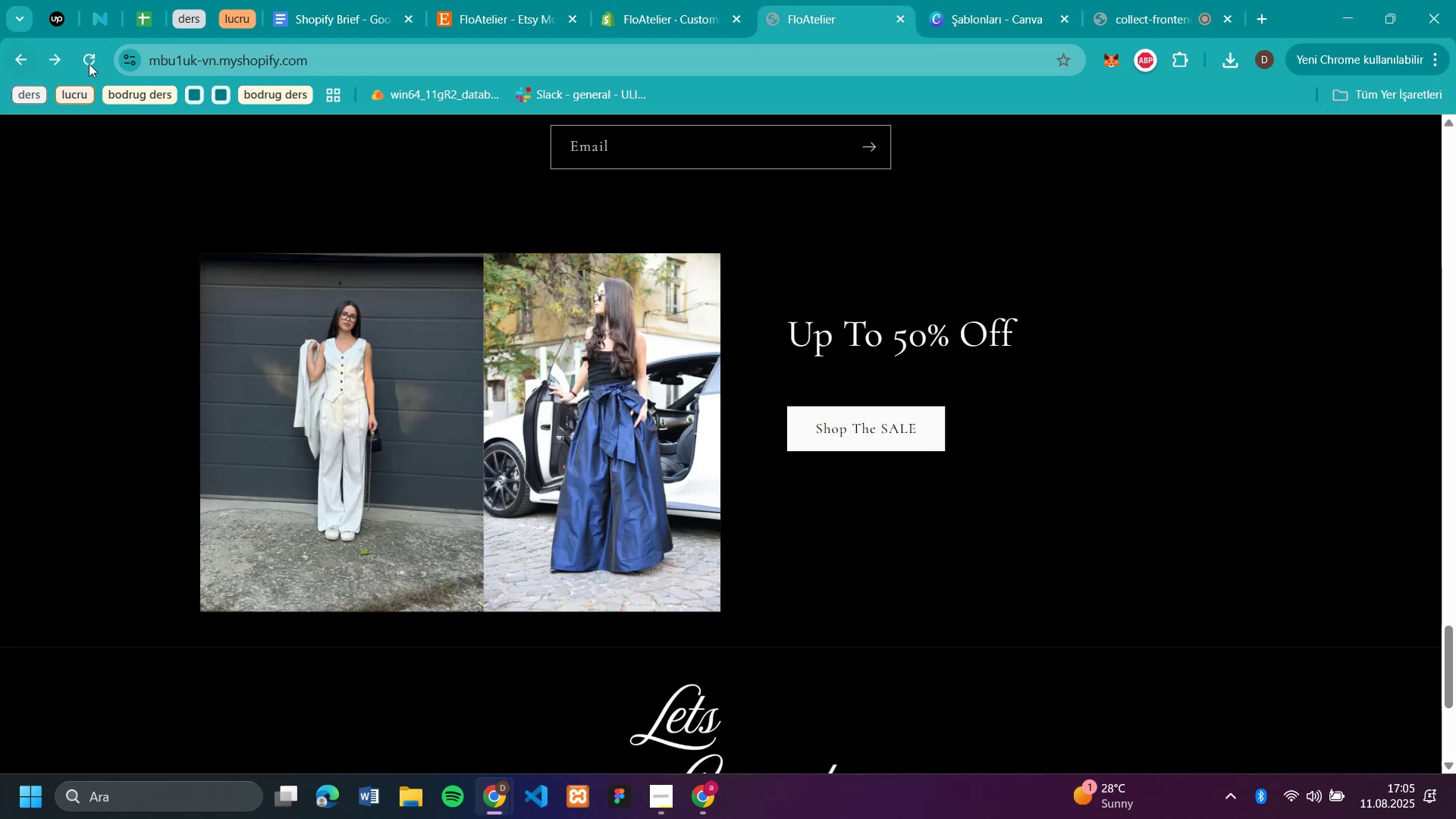 
left_click([92, 64])
 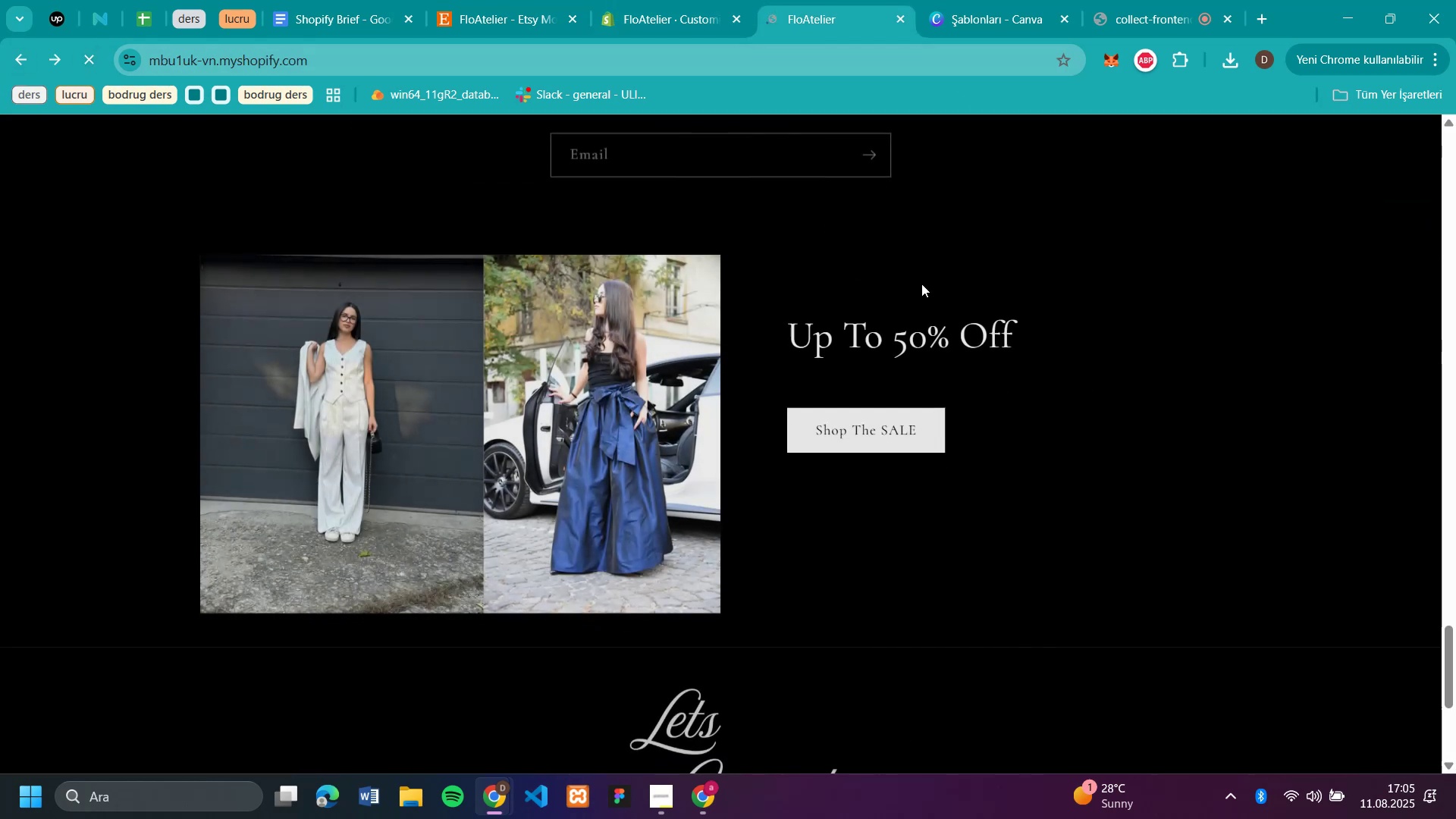 
scroll: coordinate [1445, 416], scroll_direction: up, amount: 52.0
 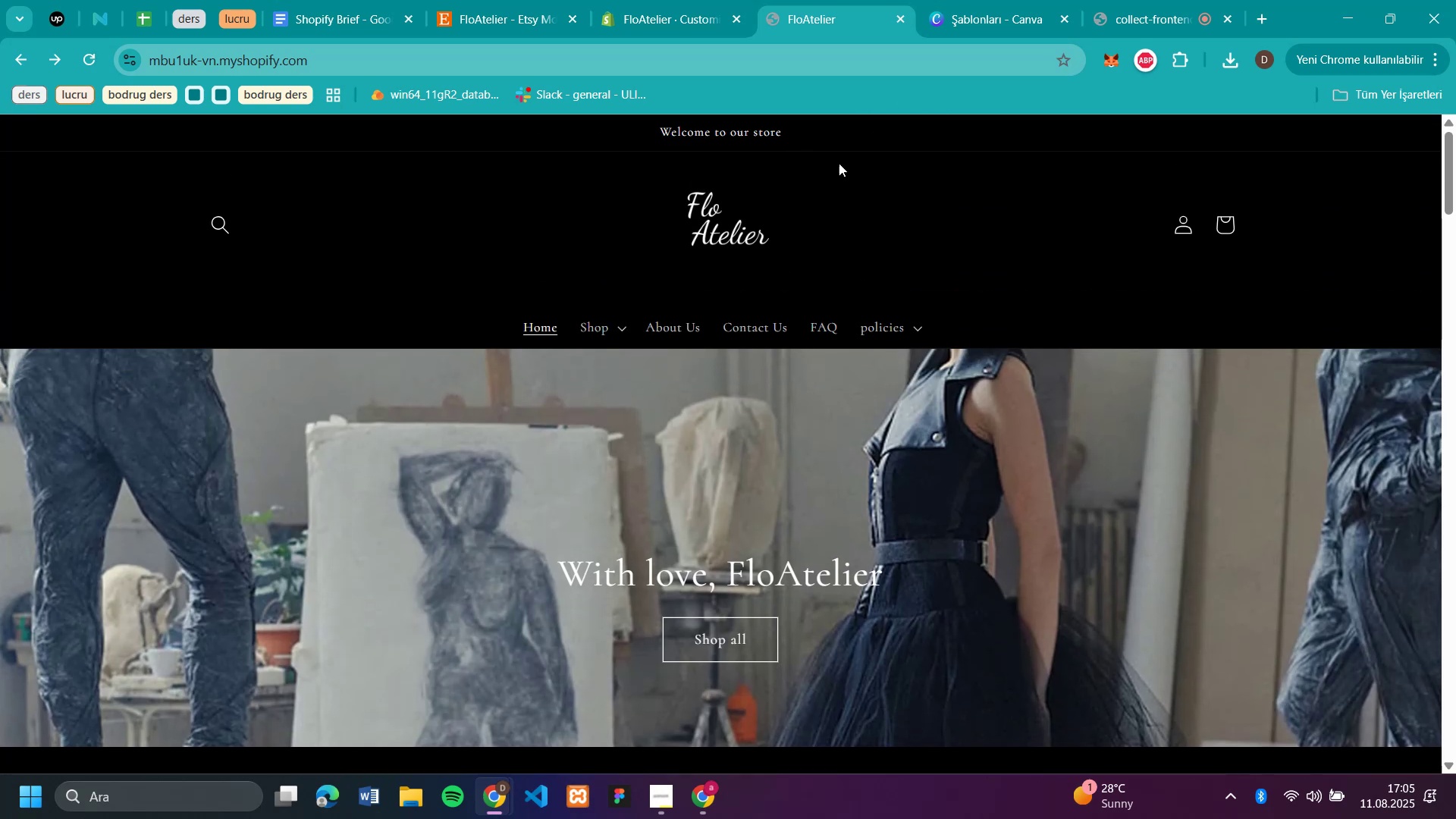 
left_click([676, 26])
 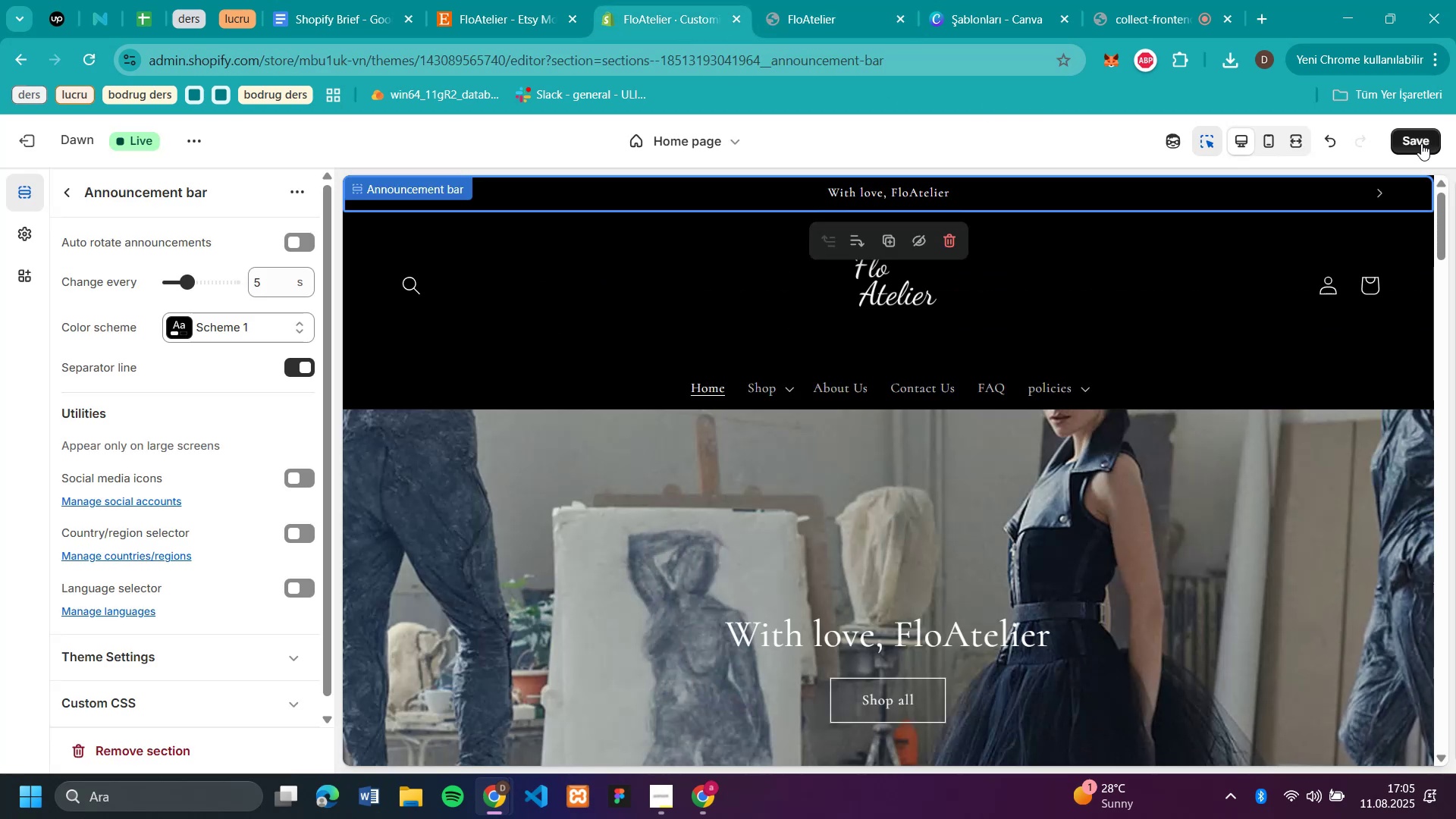 
left_click([1421, 143])
 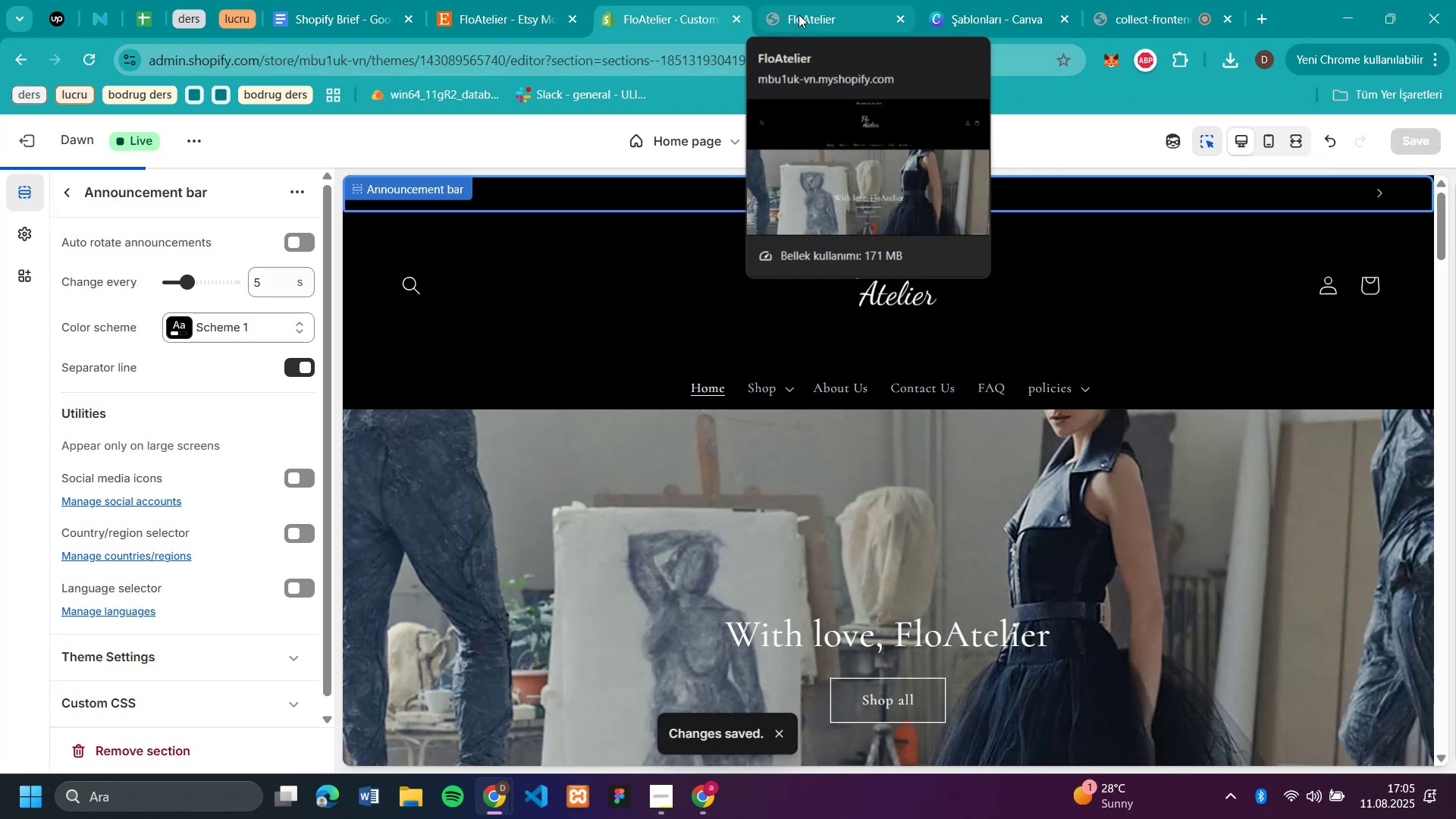 
left_click([799, 14])
 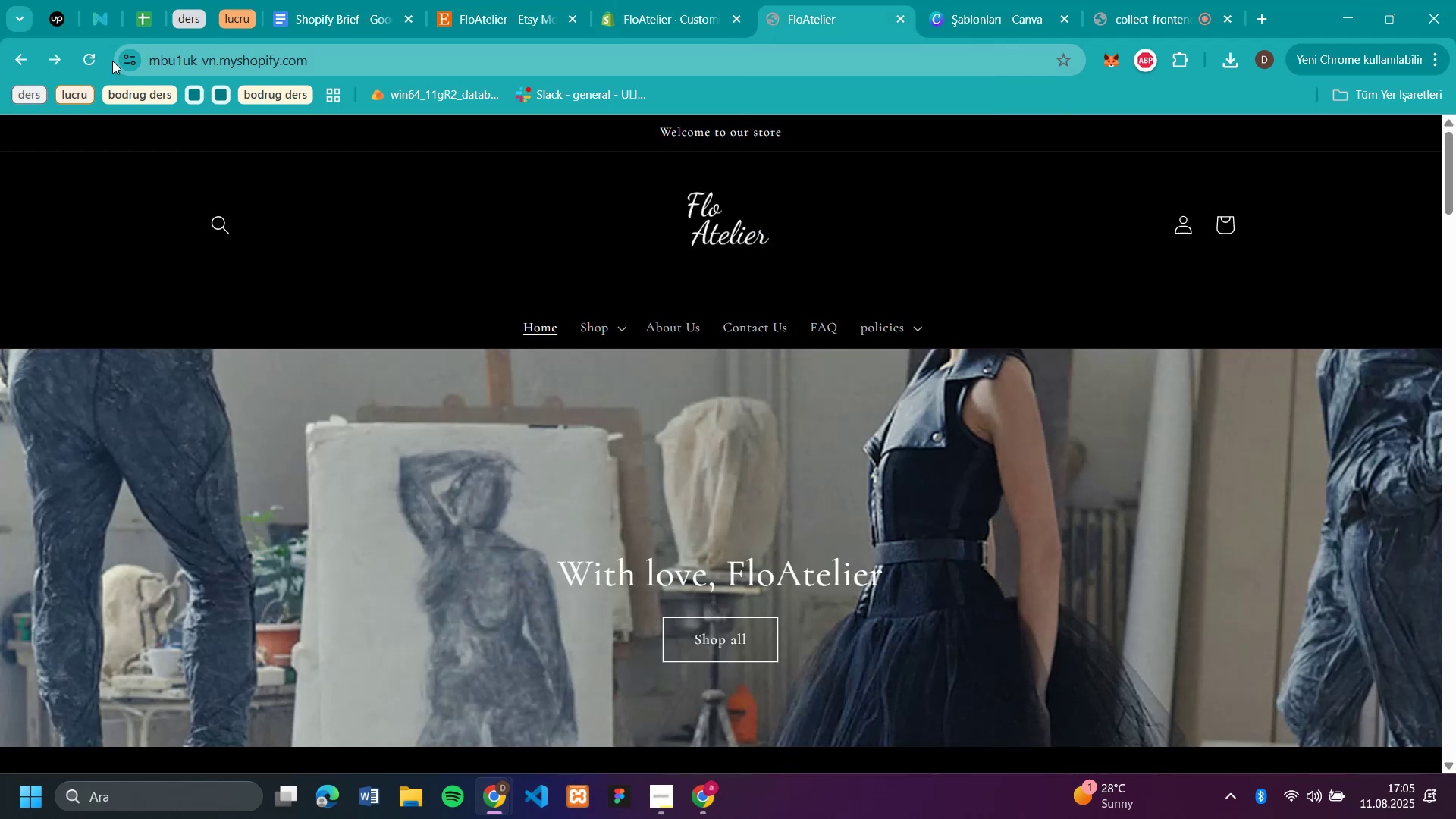 
left_click([96, 58])
 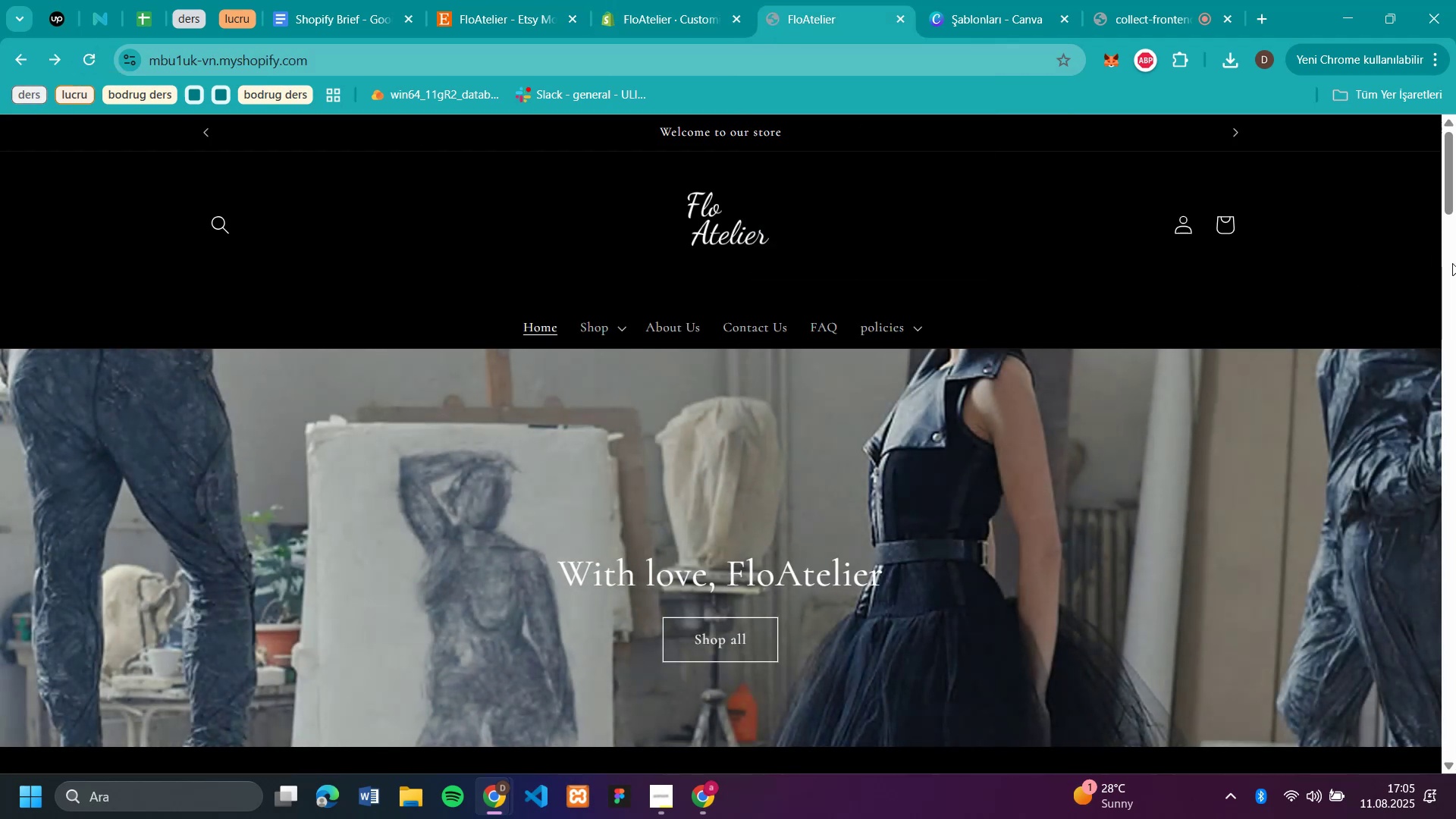 
wait(8.4)
 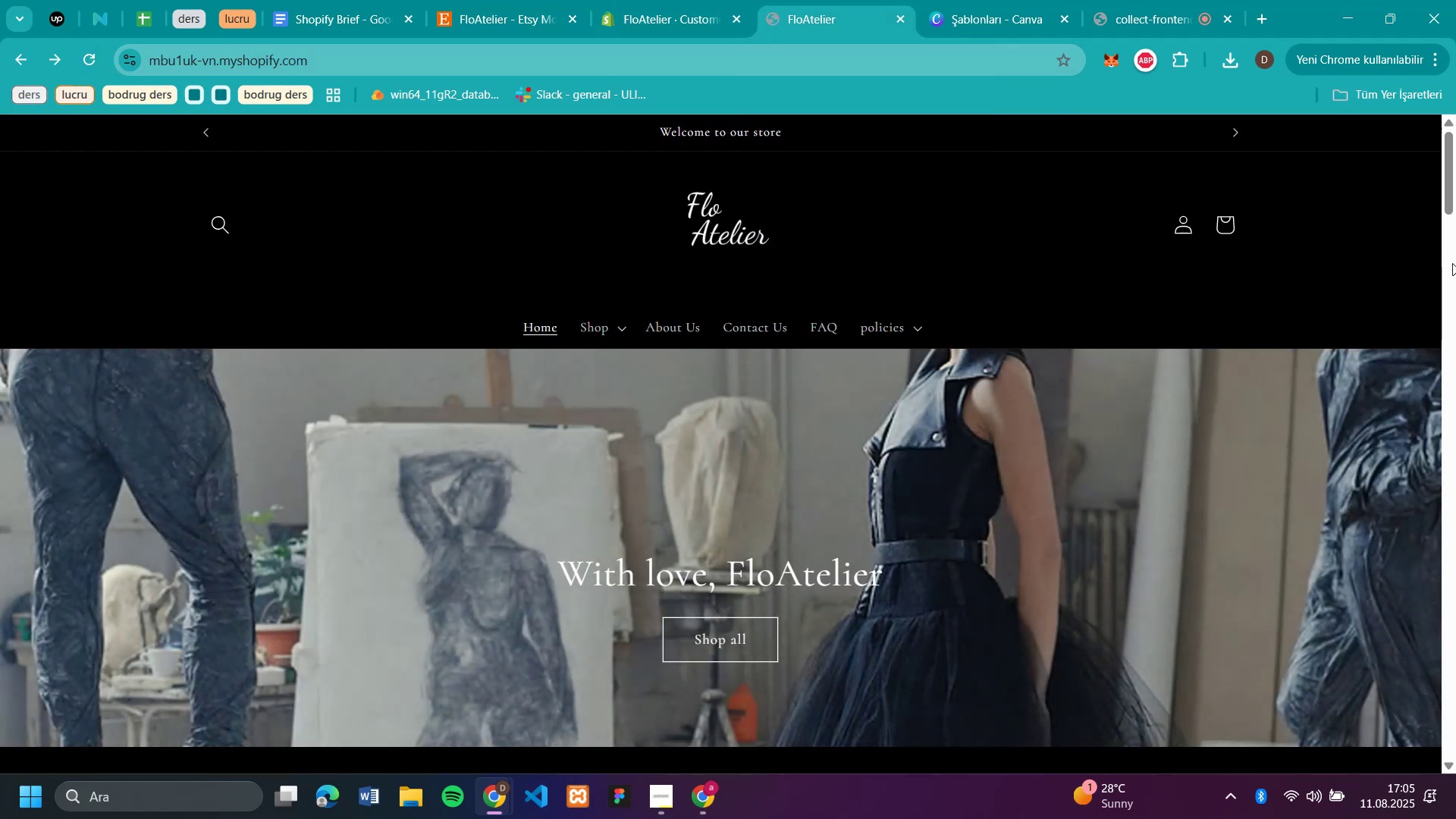 
scroll: coordinate [1446, 268], scroll_direction: none, amount: 0.0
 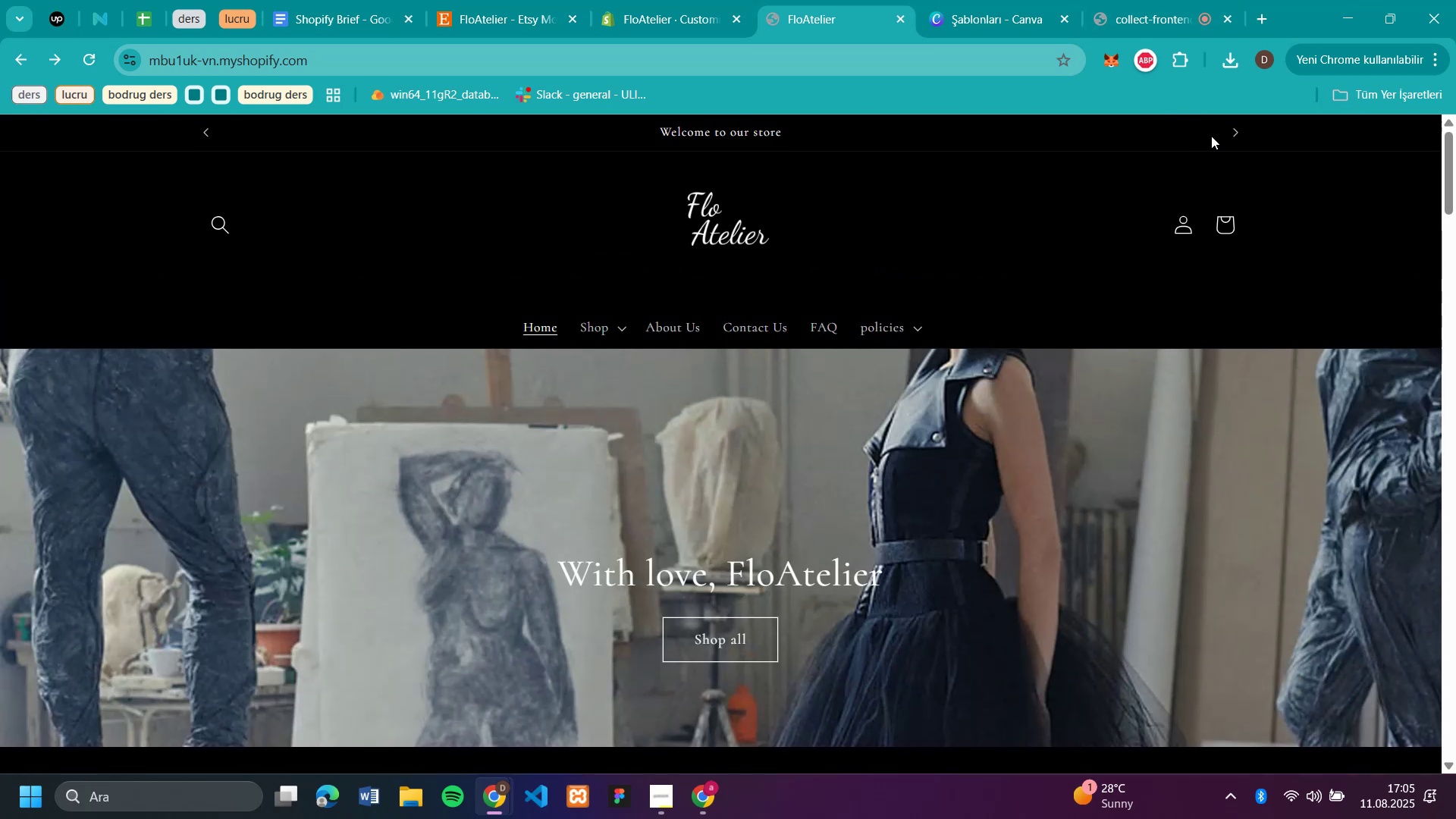 
left_click([1233, 136])
 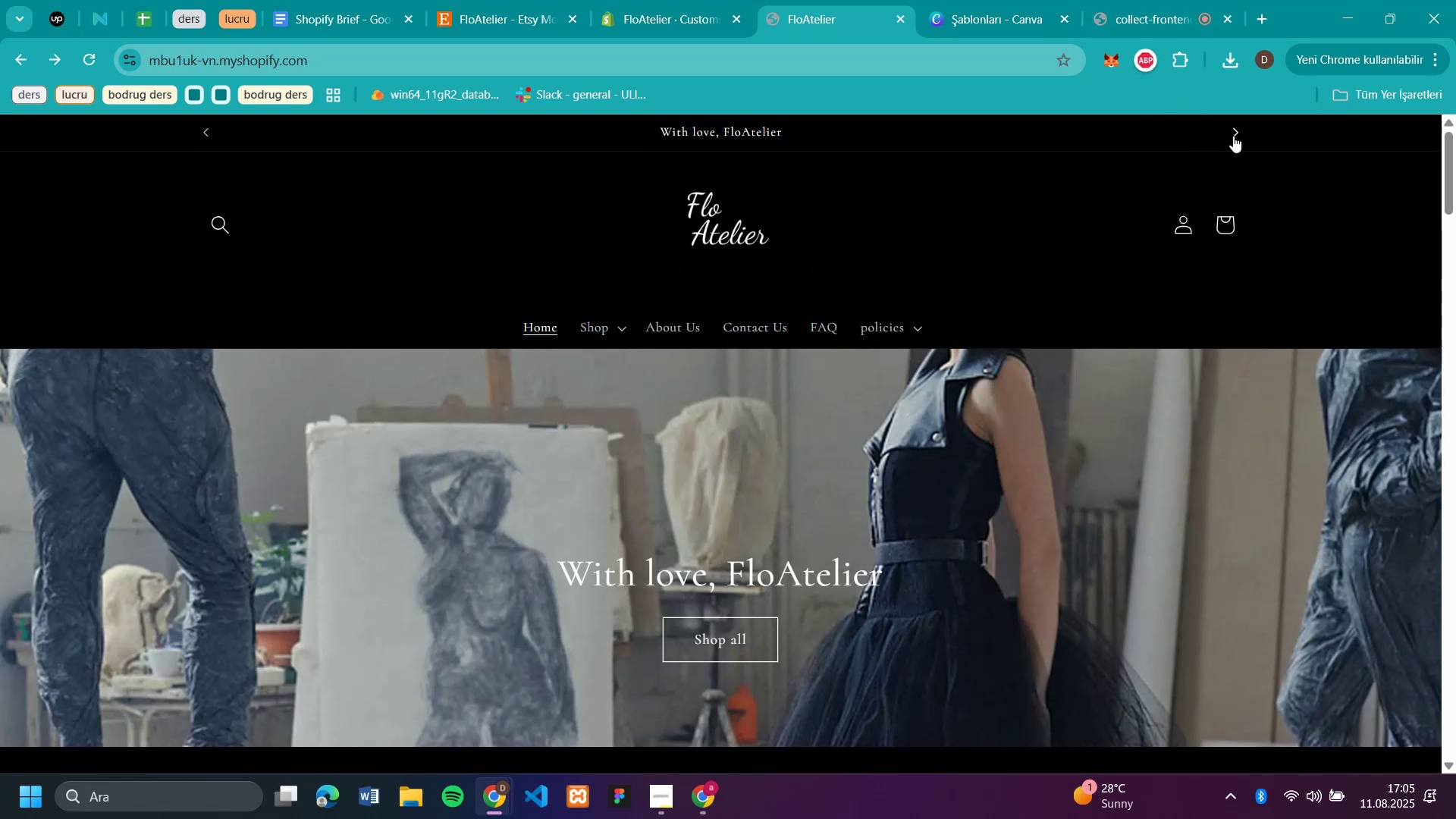 
left_click([1233, 136])
 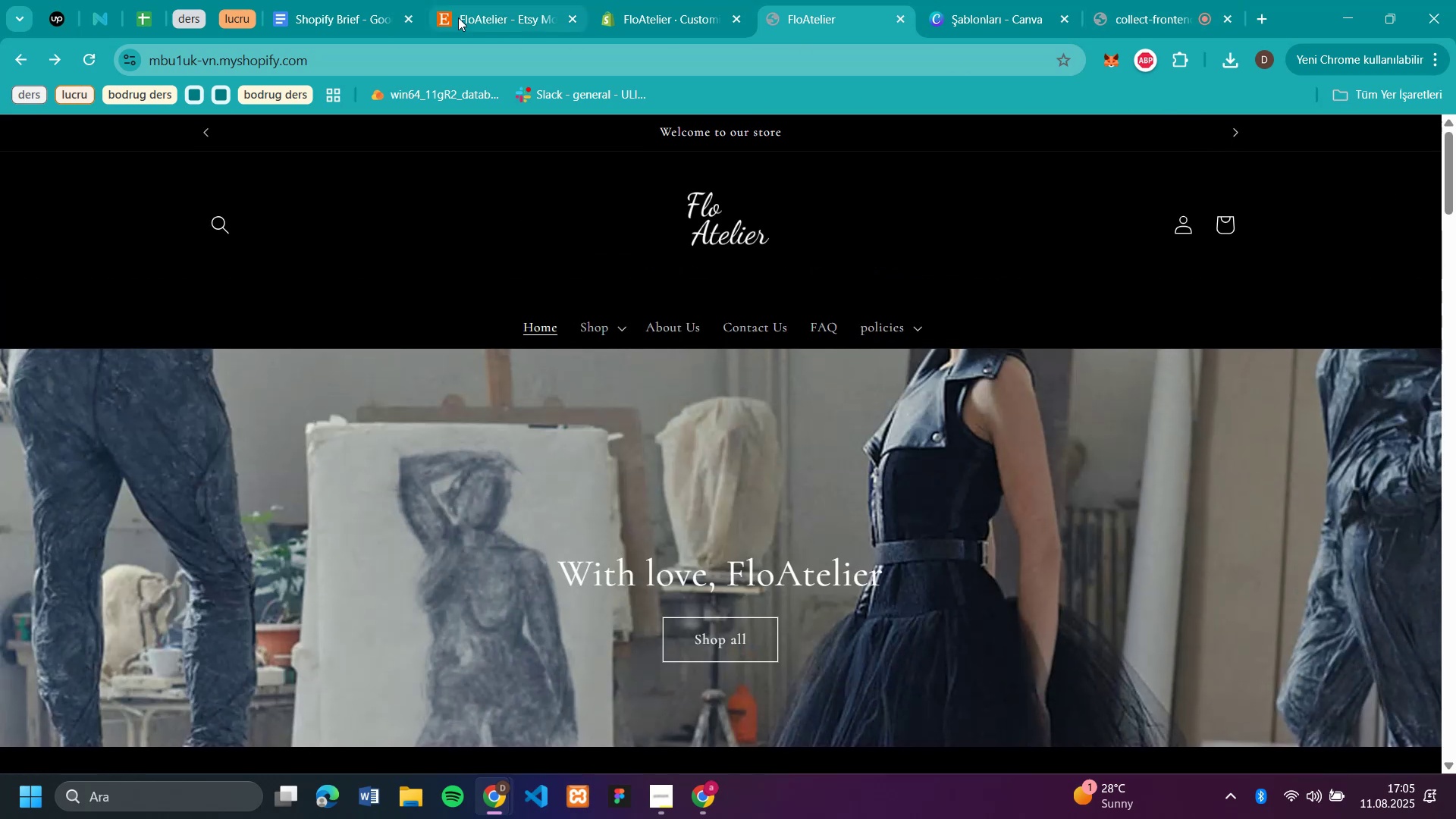 
left_click([483, 17])
 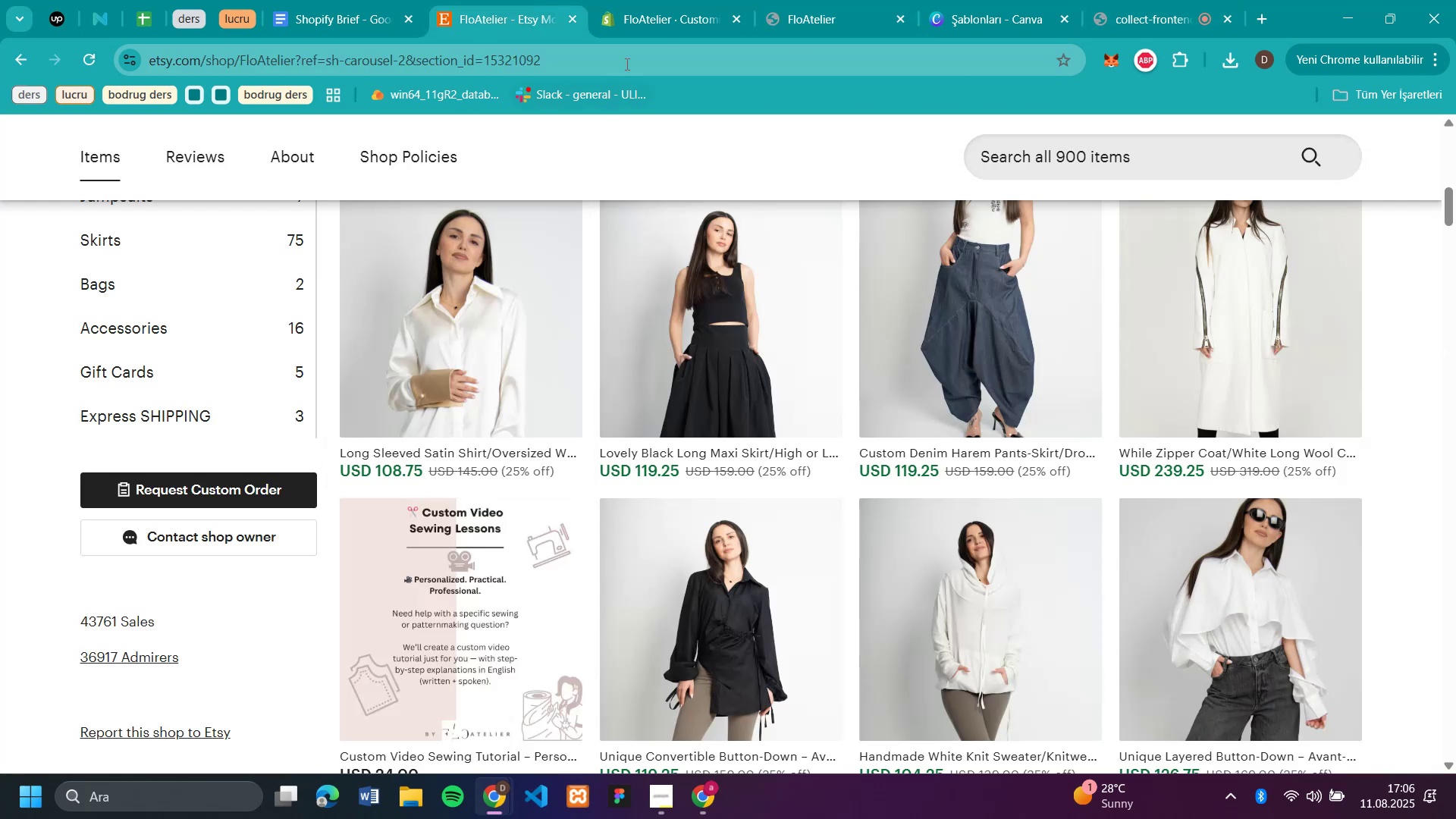 
left_click([641, 26])
 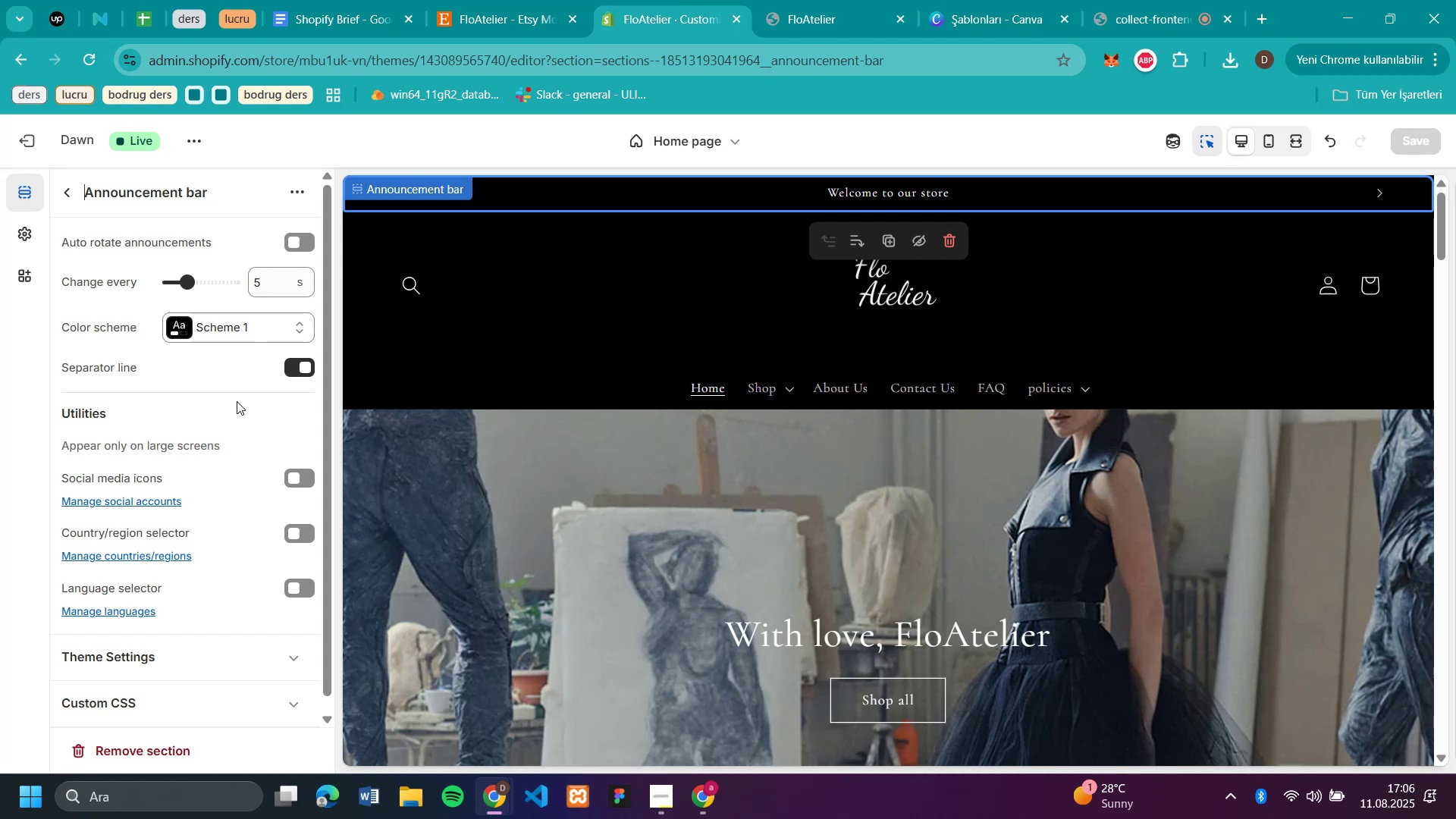 
wait(8.48)
 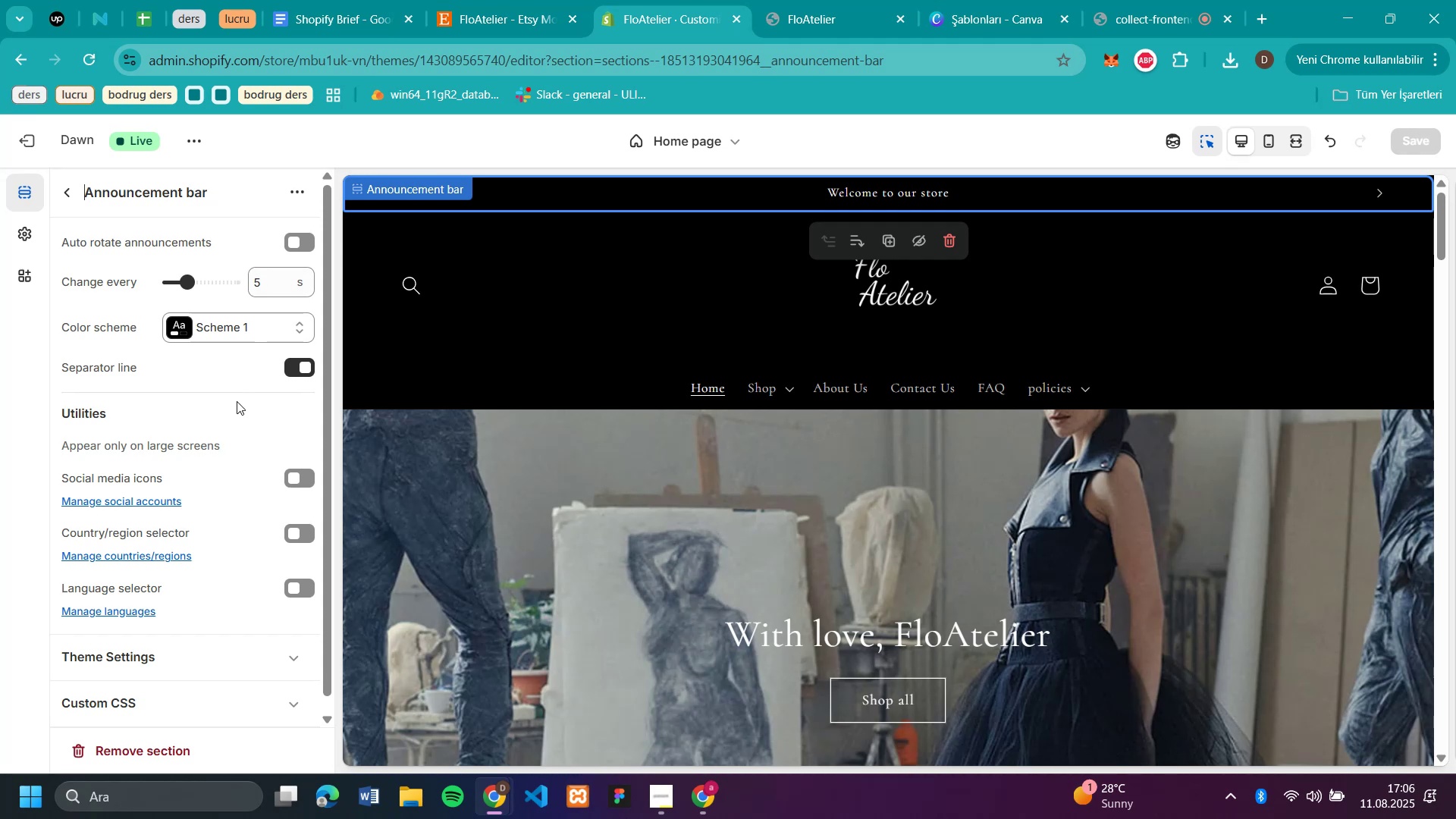 
left_click([1435, 137])
 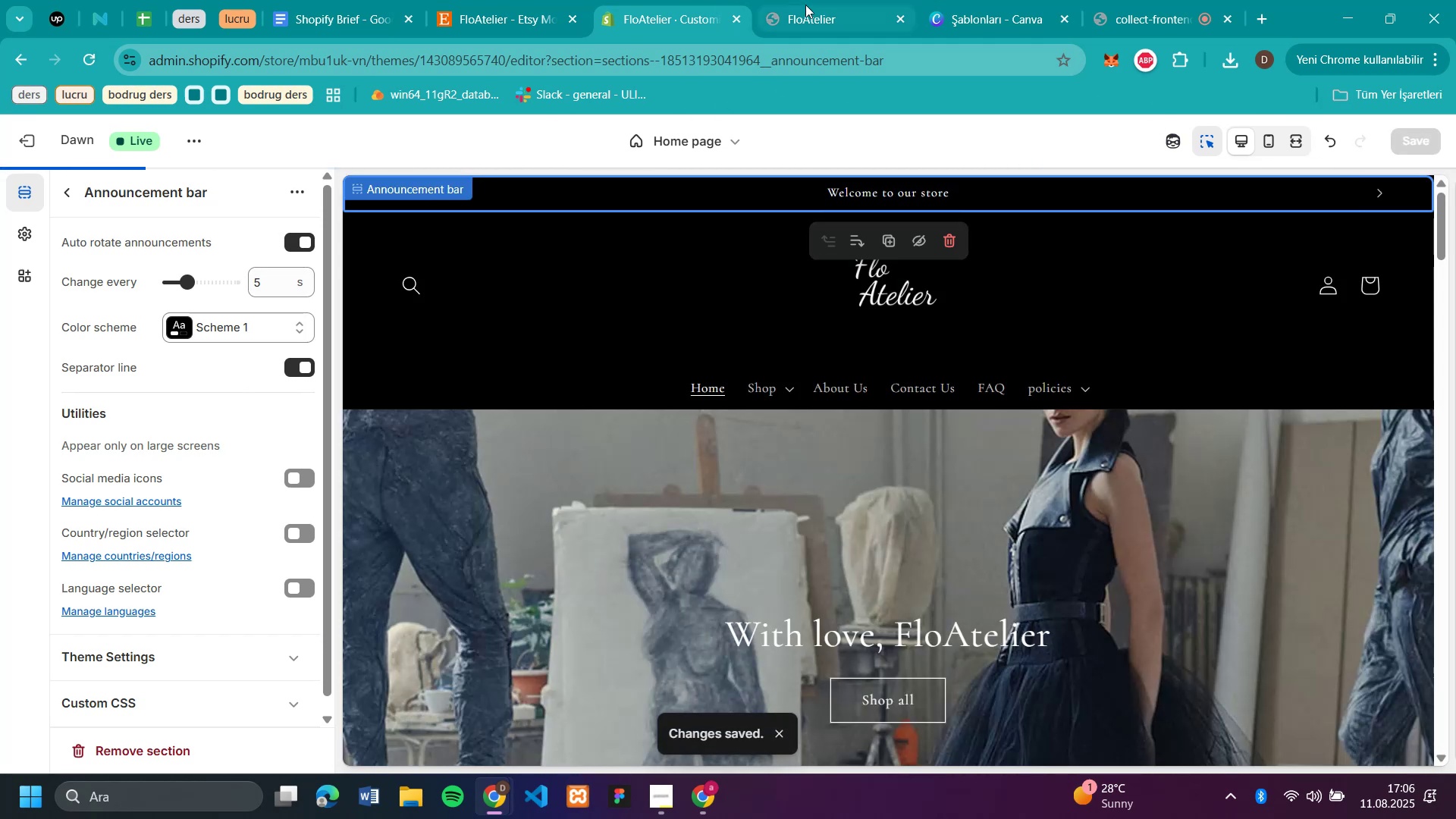 
left_click([823, 24])
 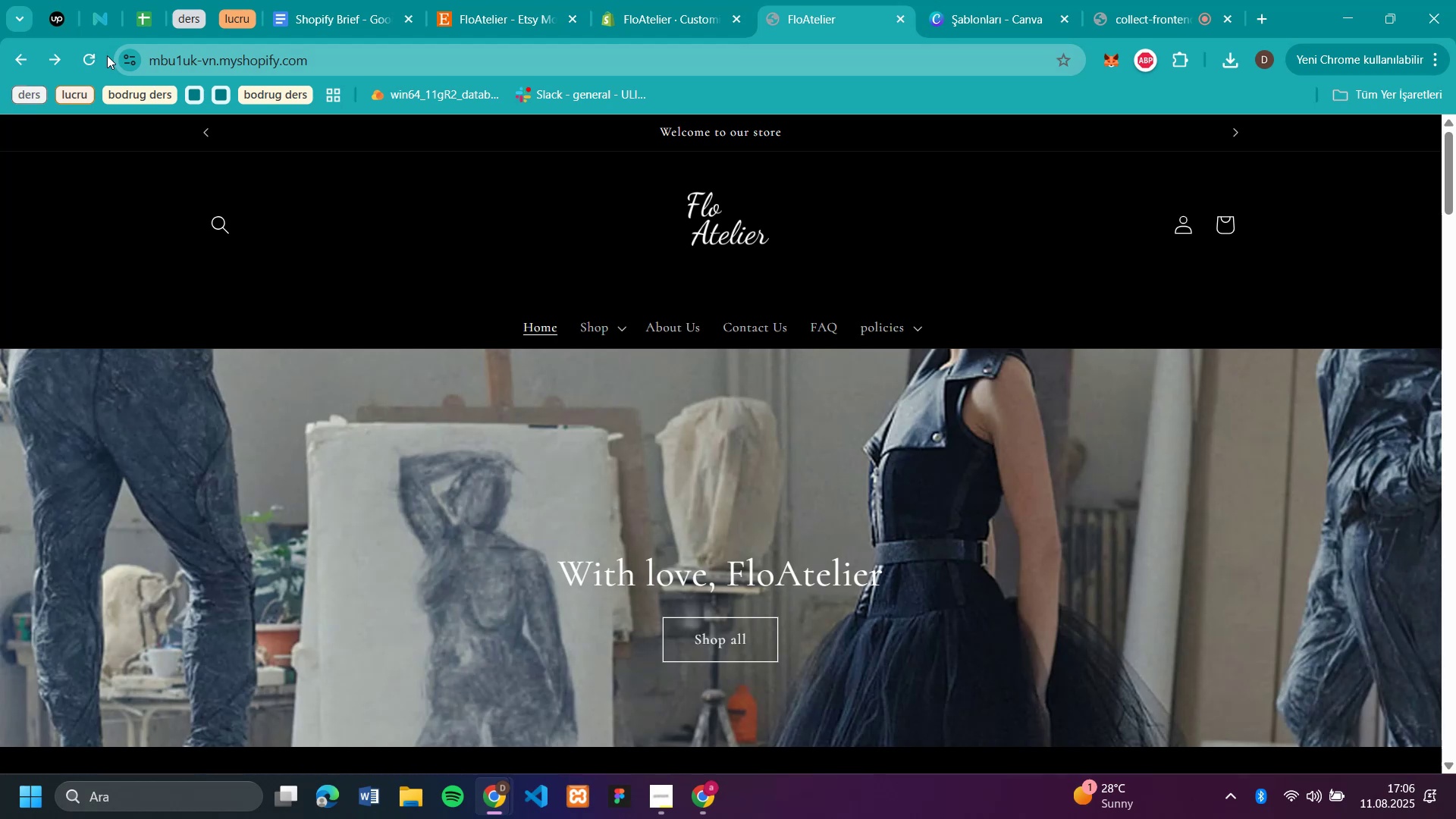 
left_click([100, 60])
 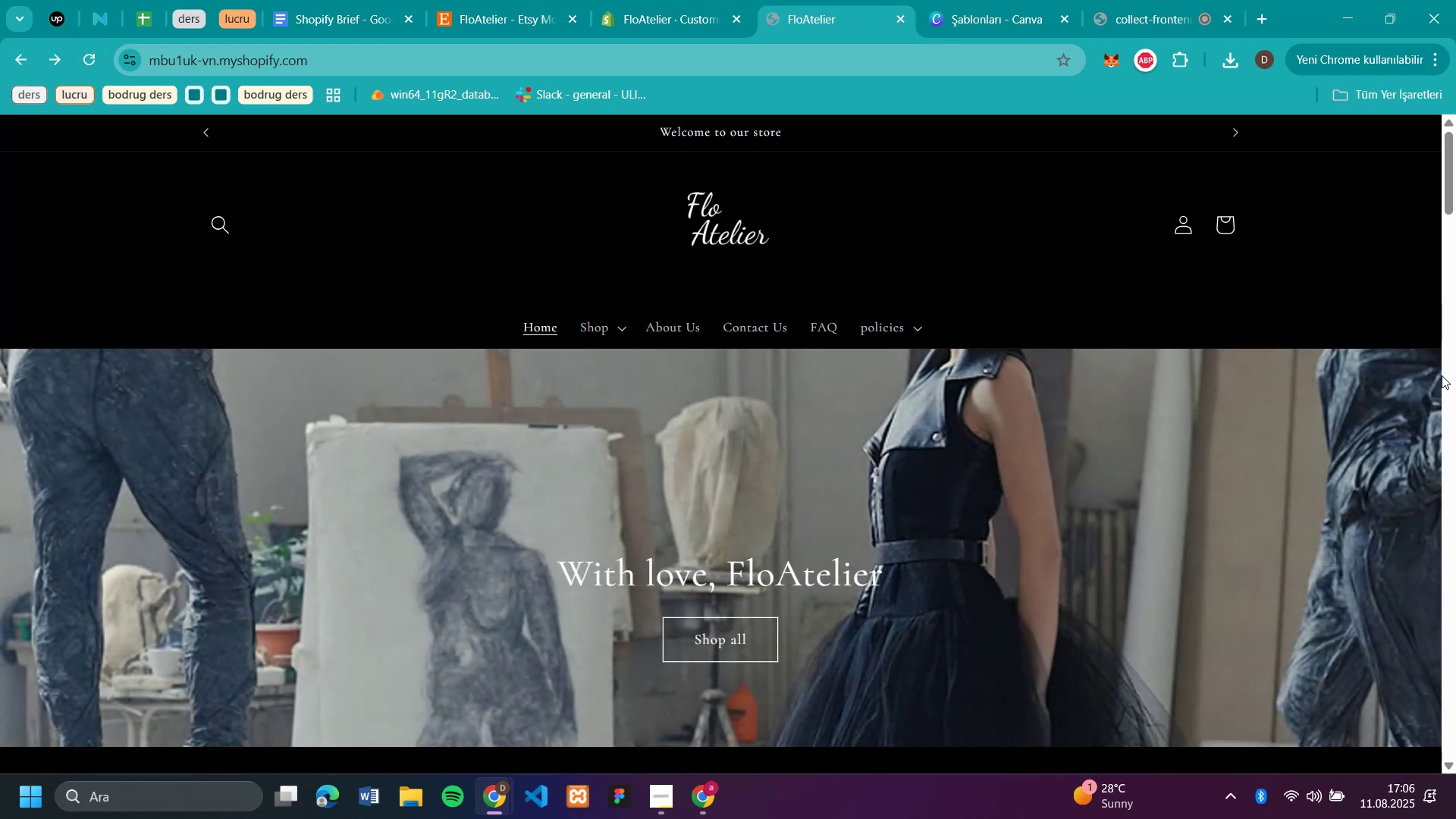 
wait(9.95)
 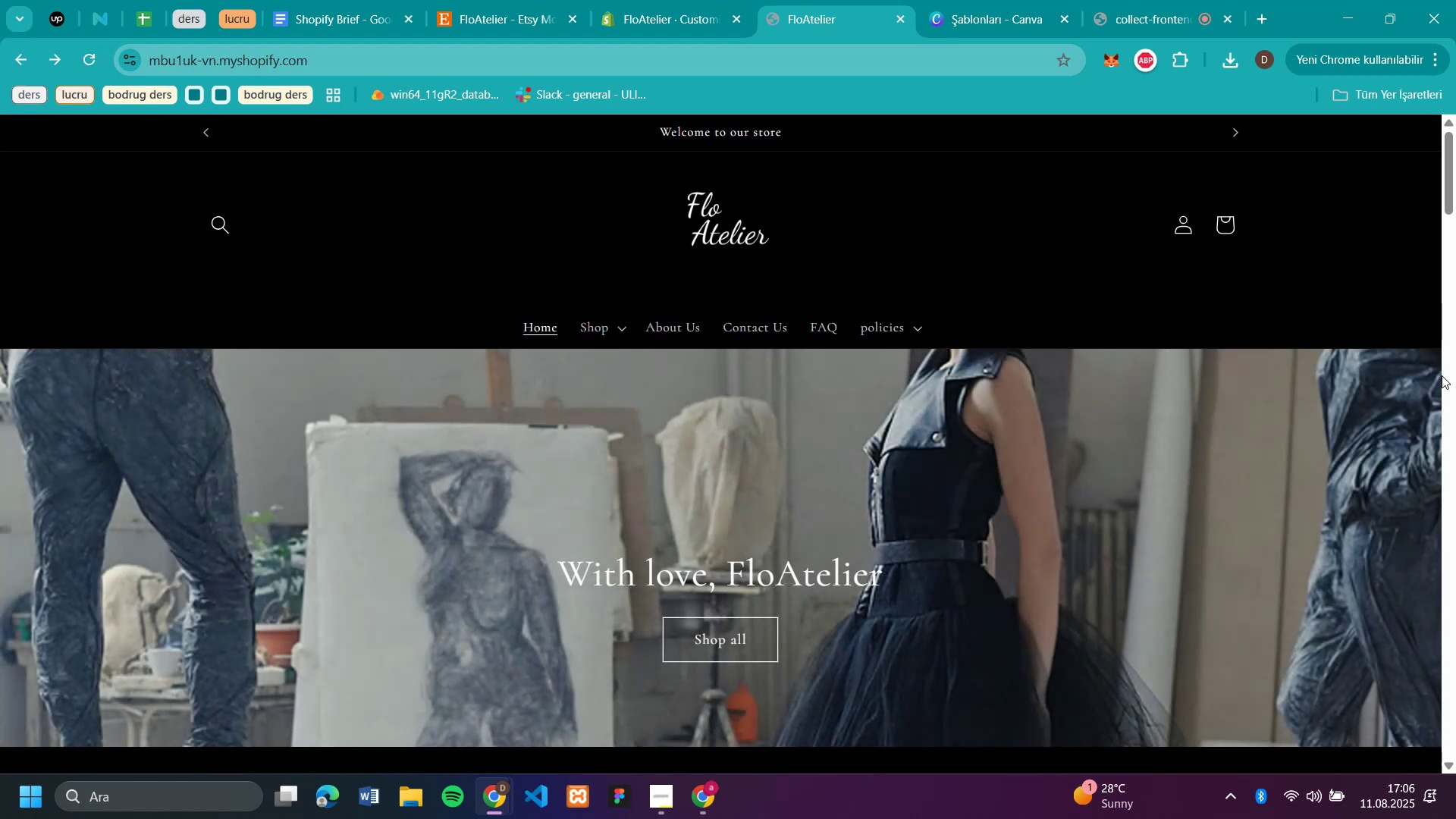 
scroll: coordinate [1441, 375], scroll_direction: down, amount: 2.0
 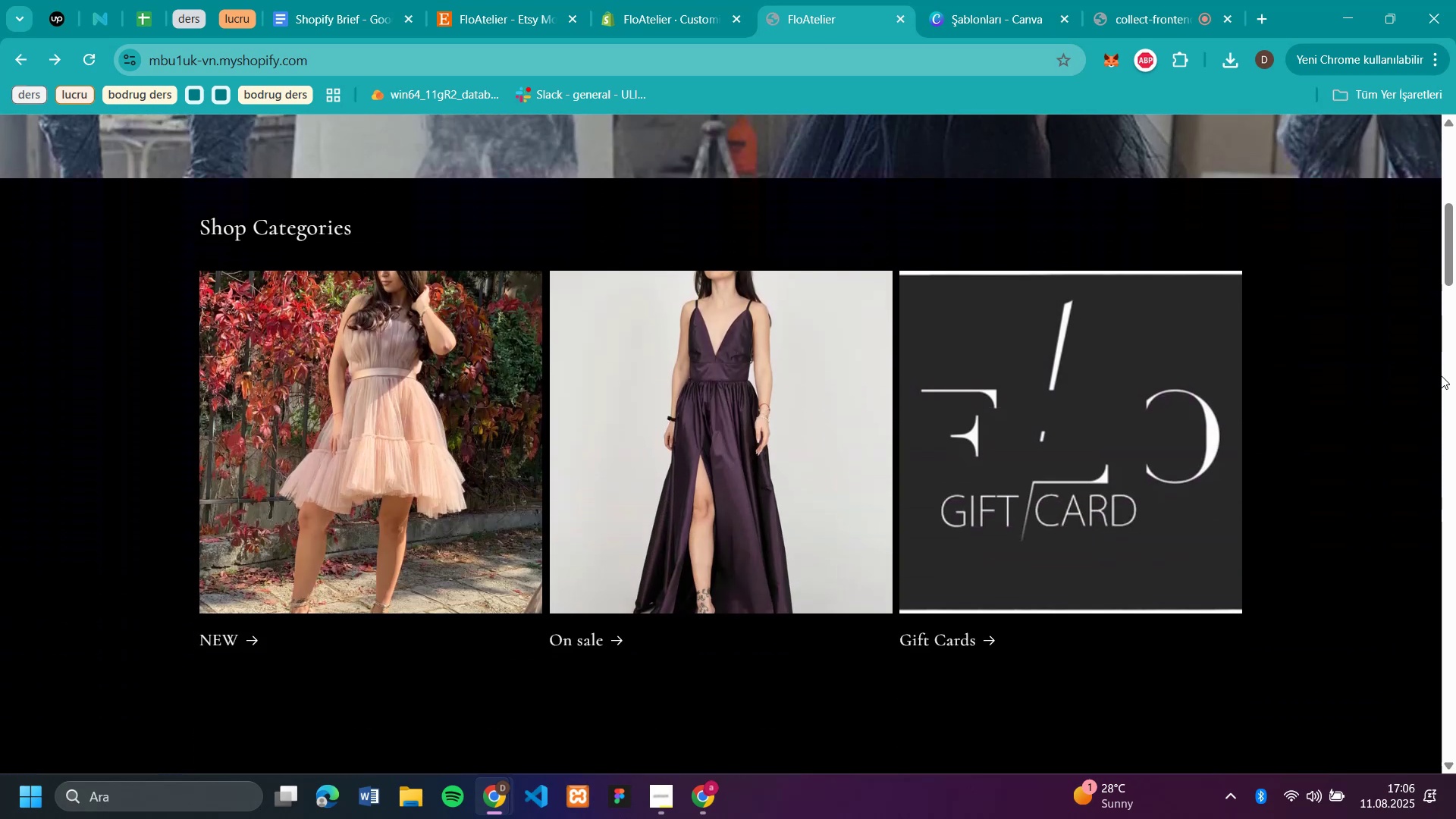 
scroll: coordinate [1441, 375], scroll_direction: up, amount: 4.0
 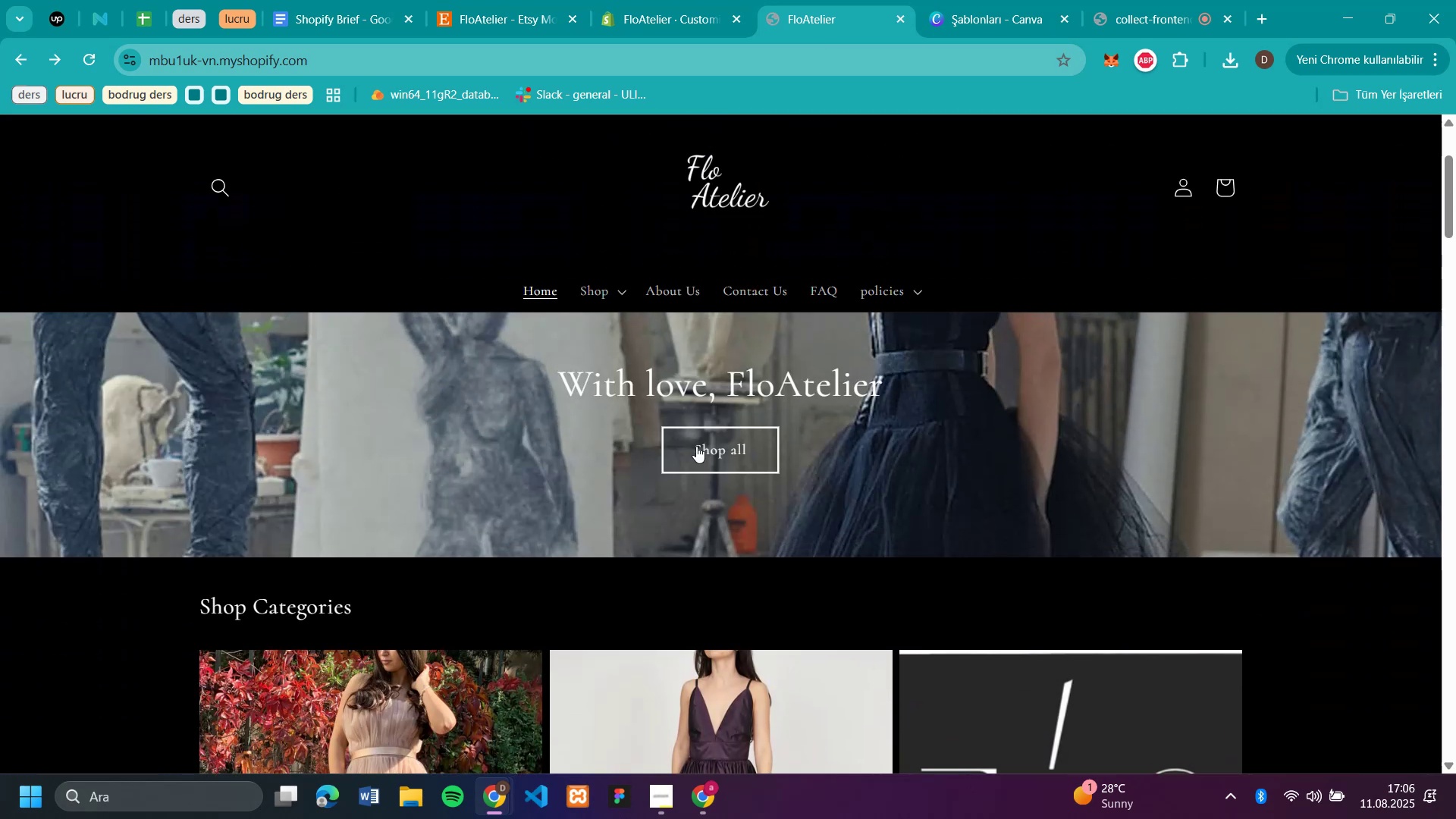 
left_click([709, 448])
 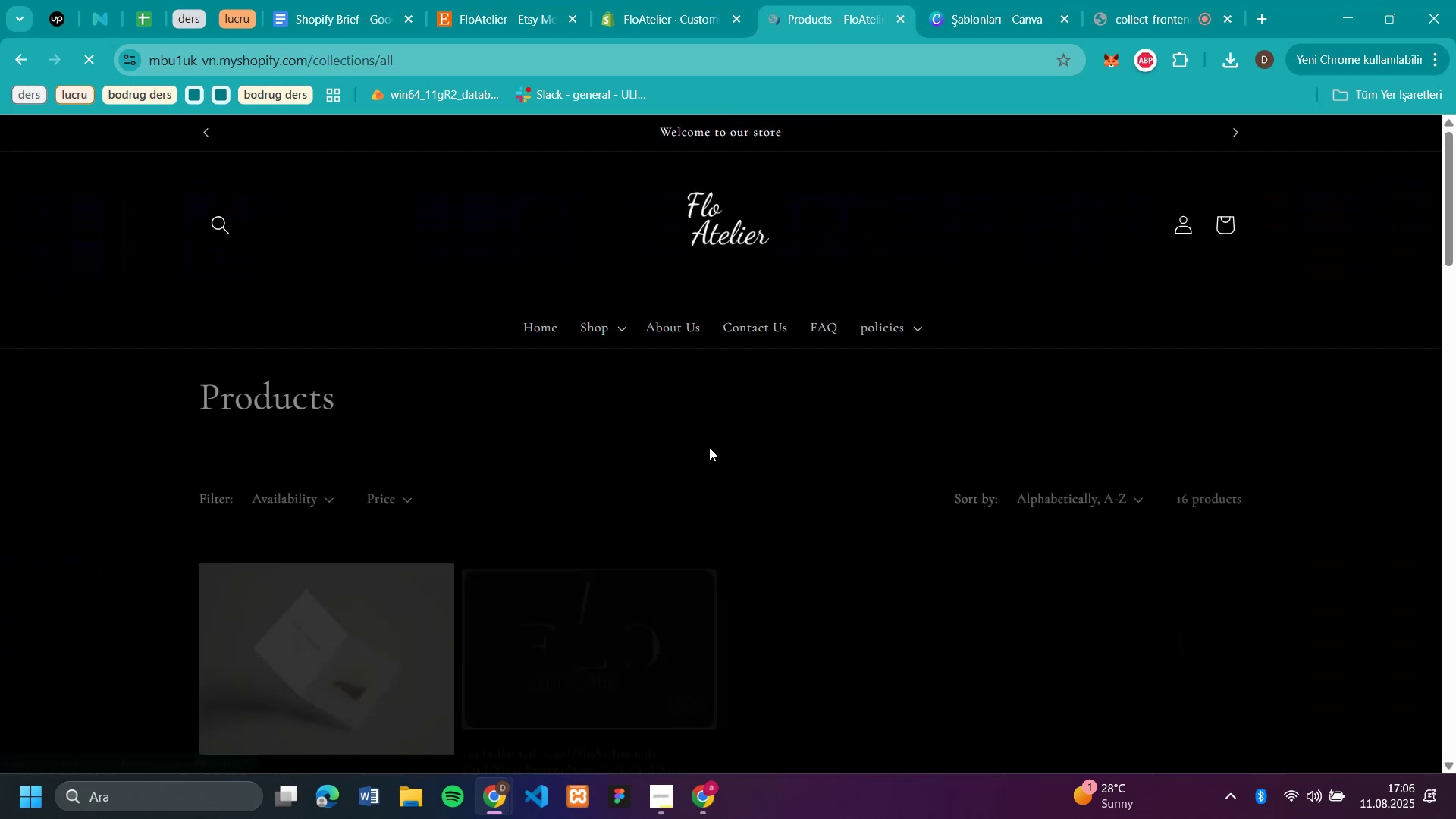 
scroll: coordinate [1021, 460], scroll_direction: down, amount: 14.0
 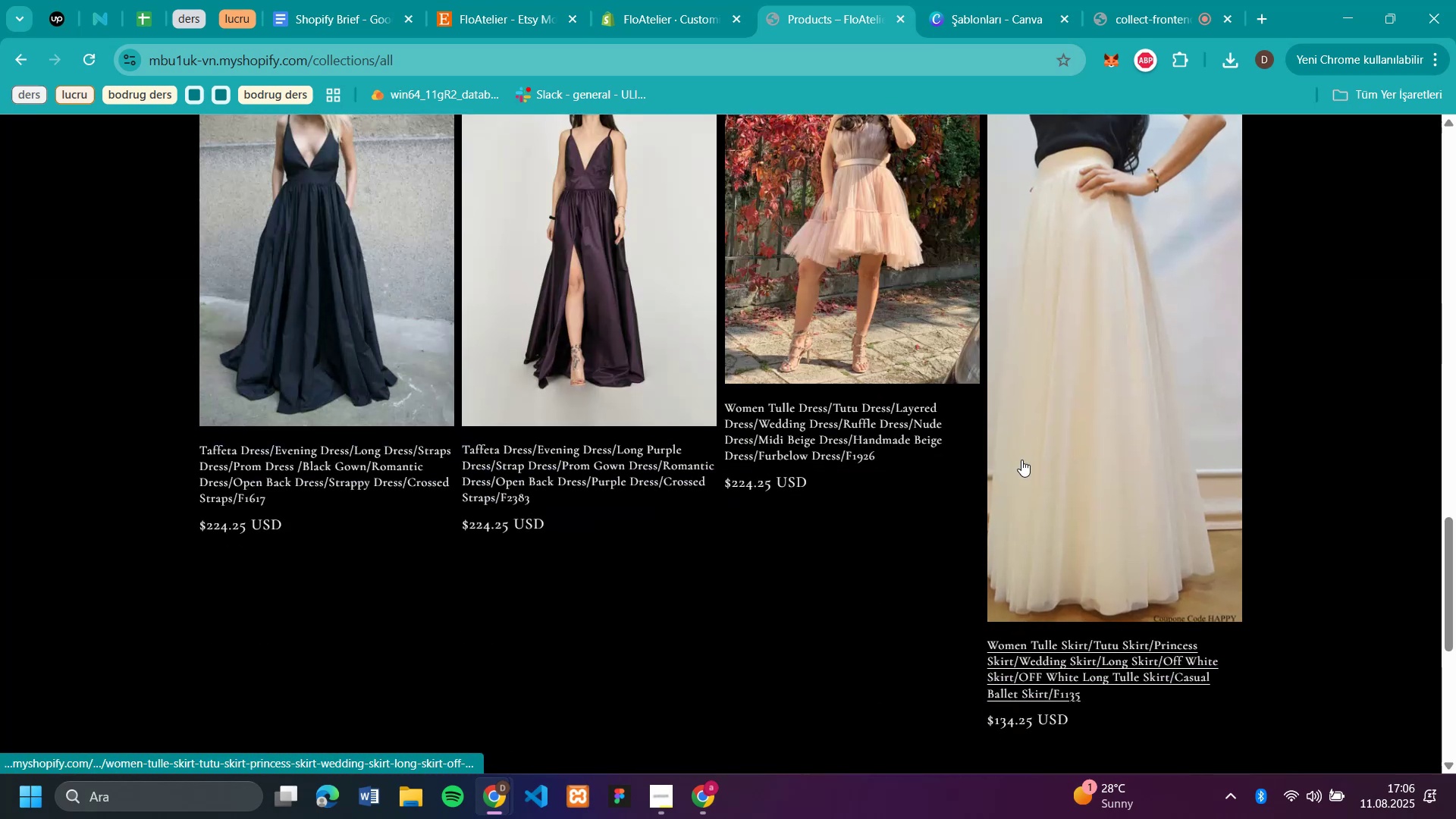 
scroll: coordinate [1021, 460], scroll_direction: up, amount: 4.0
 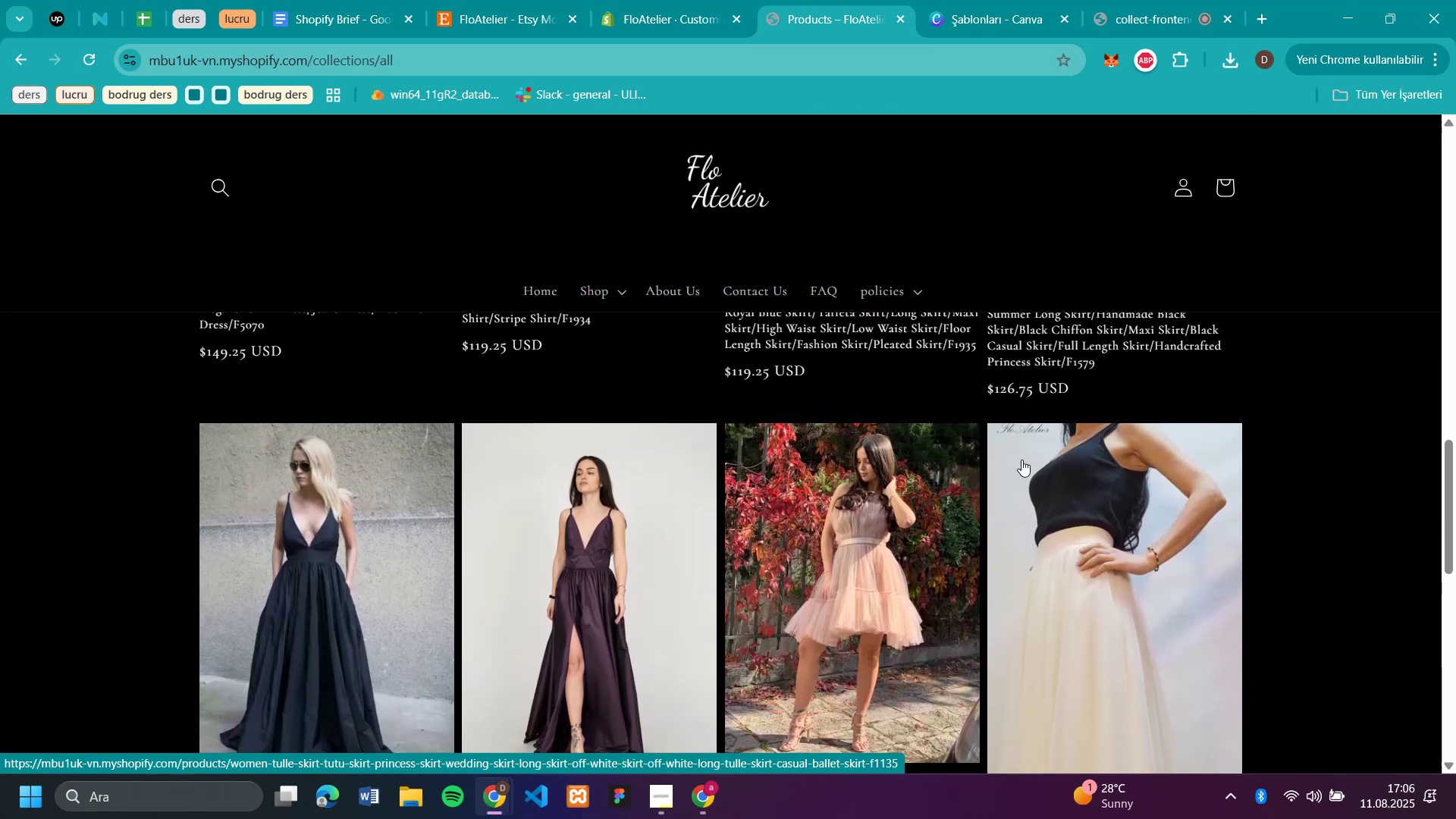 
scroll: coordinate [1021, 460], scroll_direction: down, amount: 5.0
 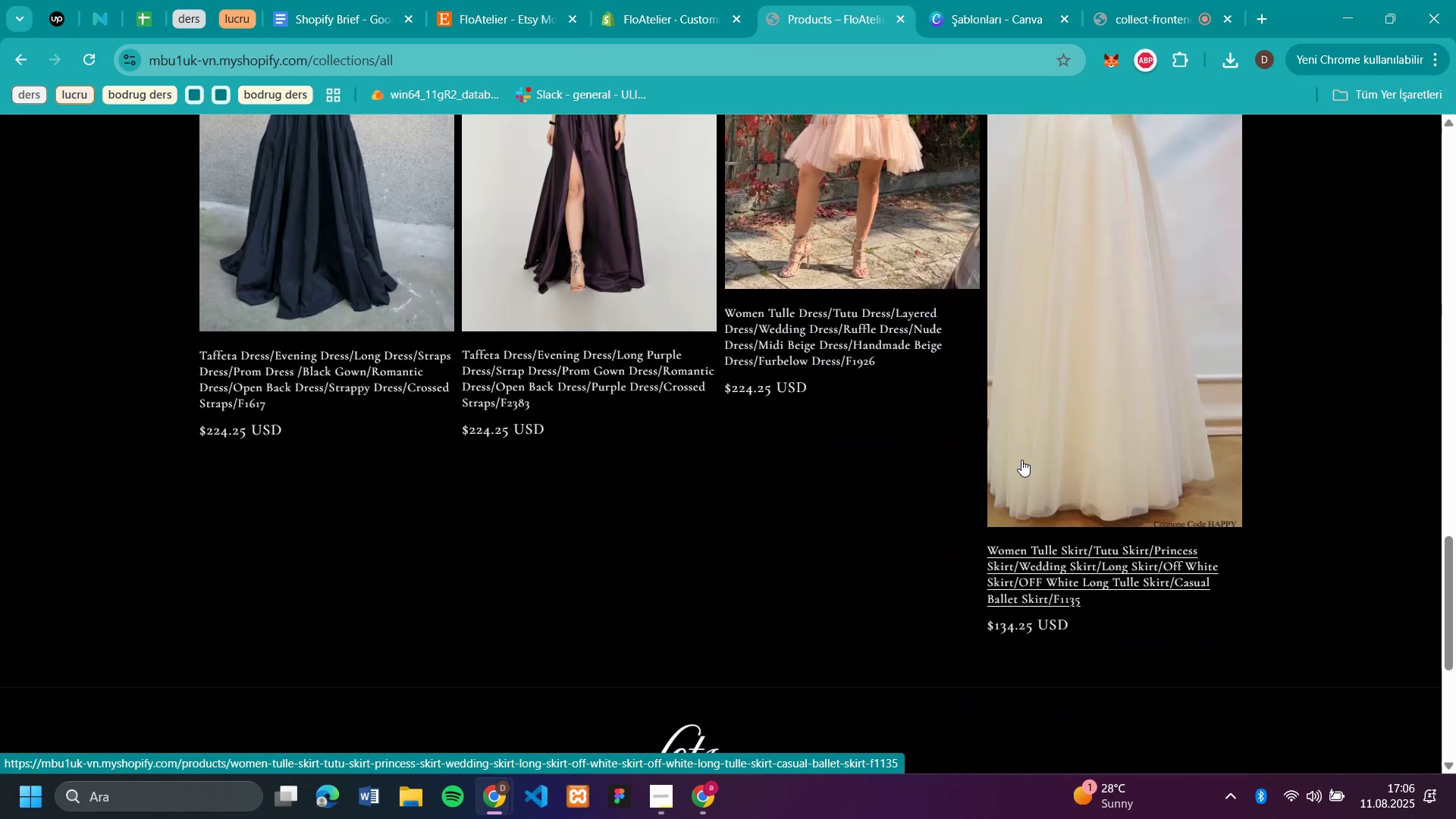 
scroll: coordinate [793, 305], scroll_direction: up, amount: 26.0
 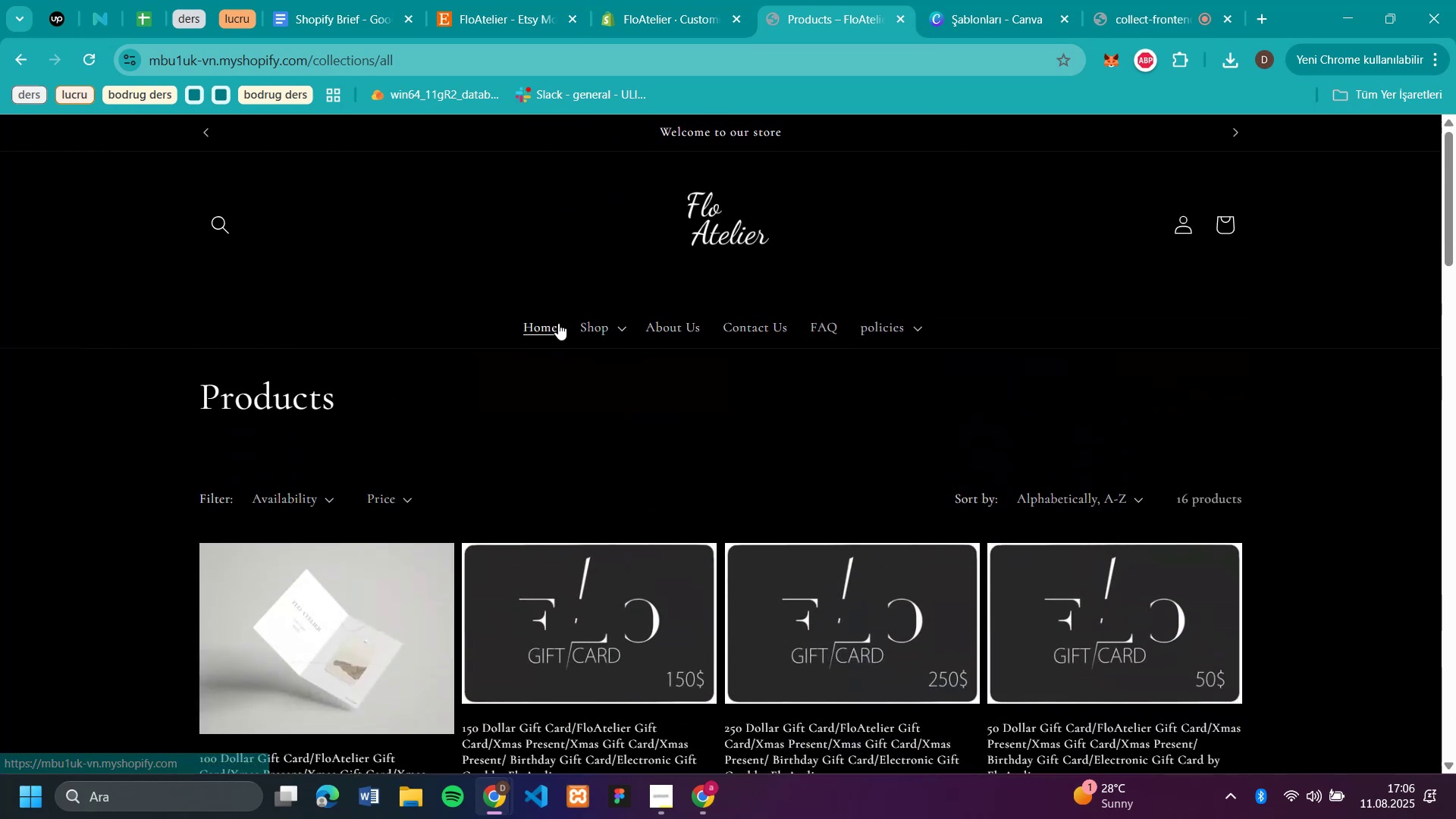 
left_click([551, 319])
 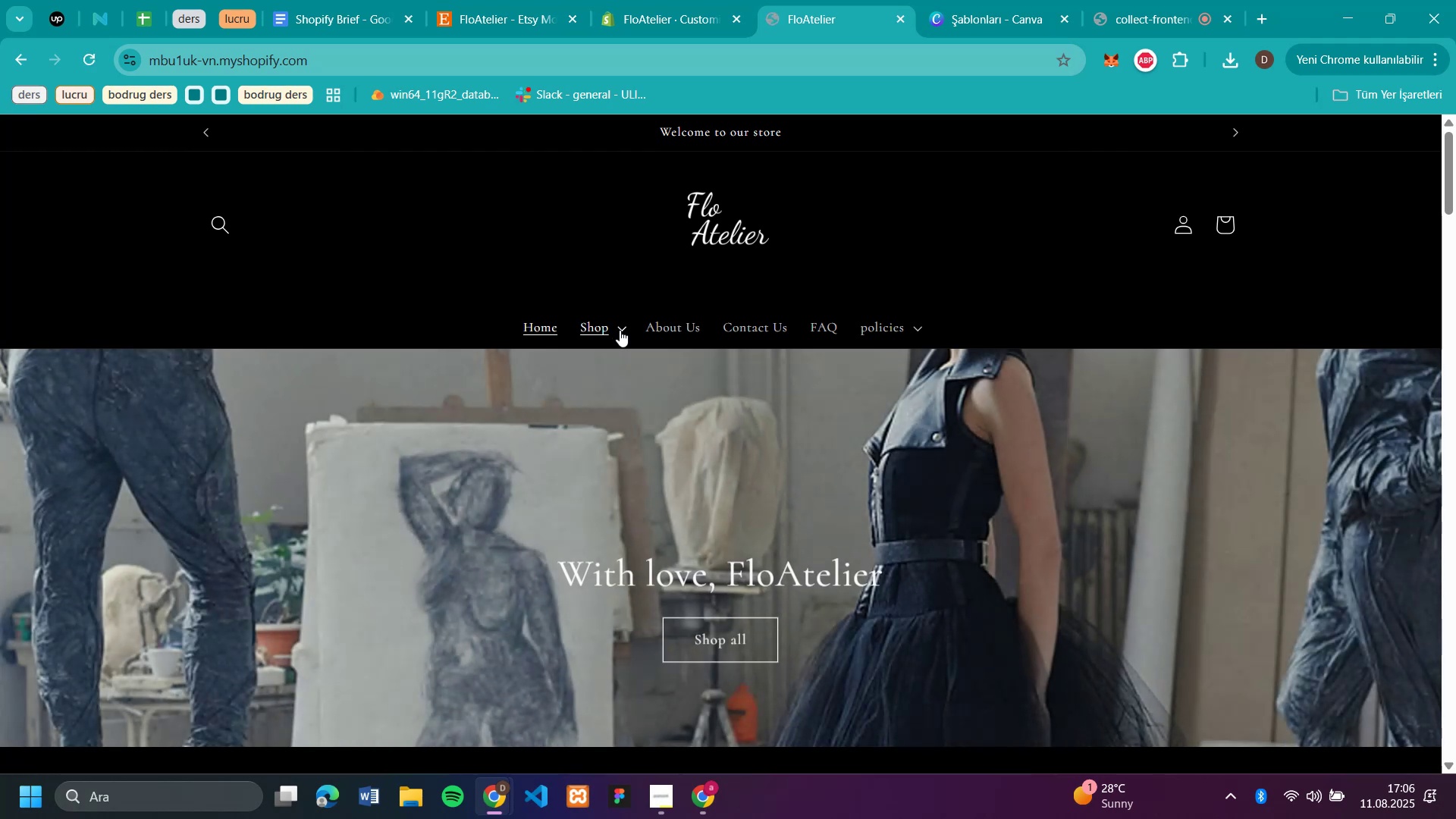 
left_click([623, 330])
 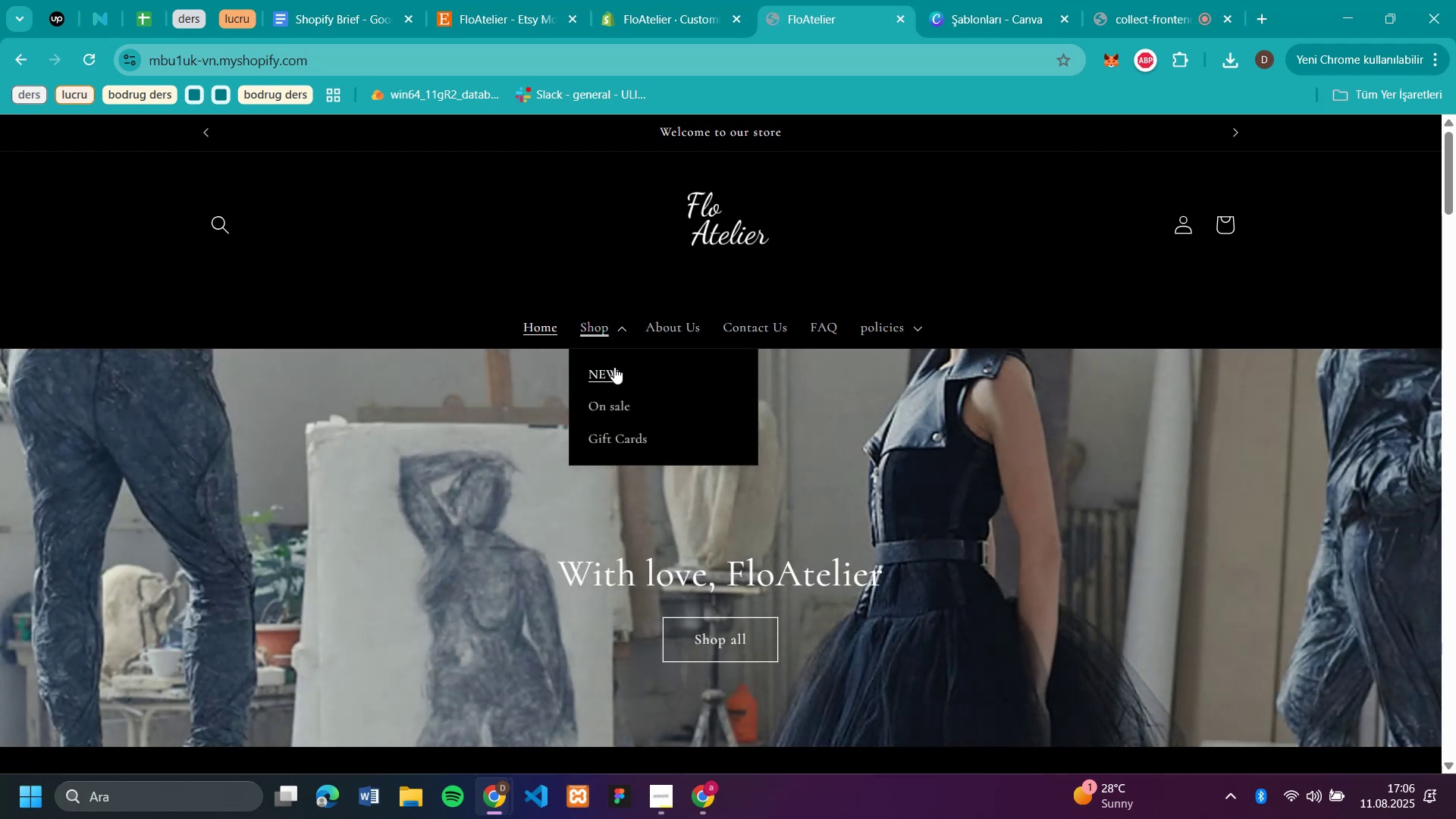 
left_click([614, 367])
 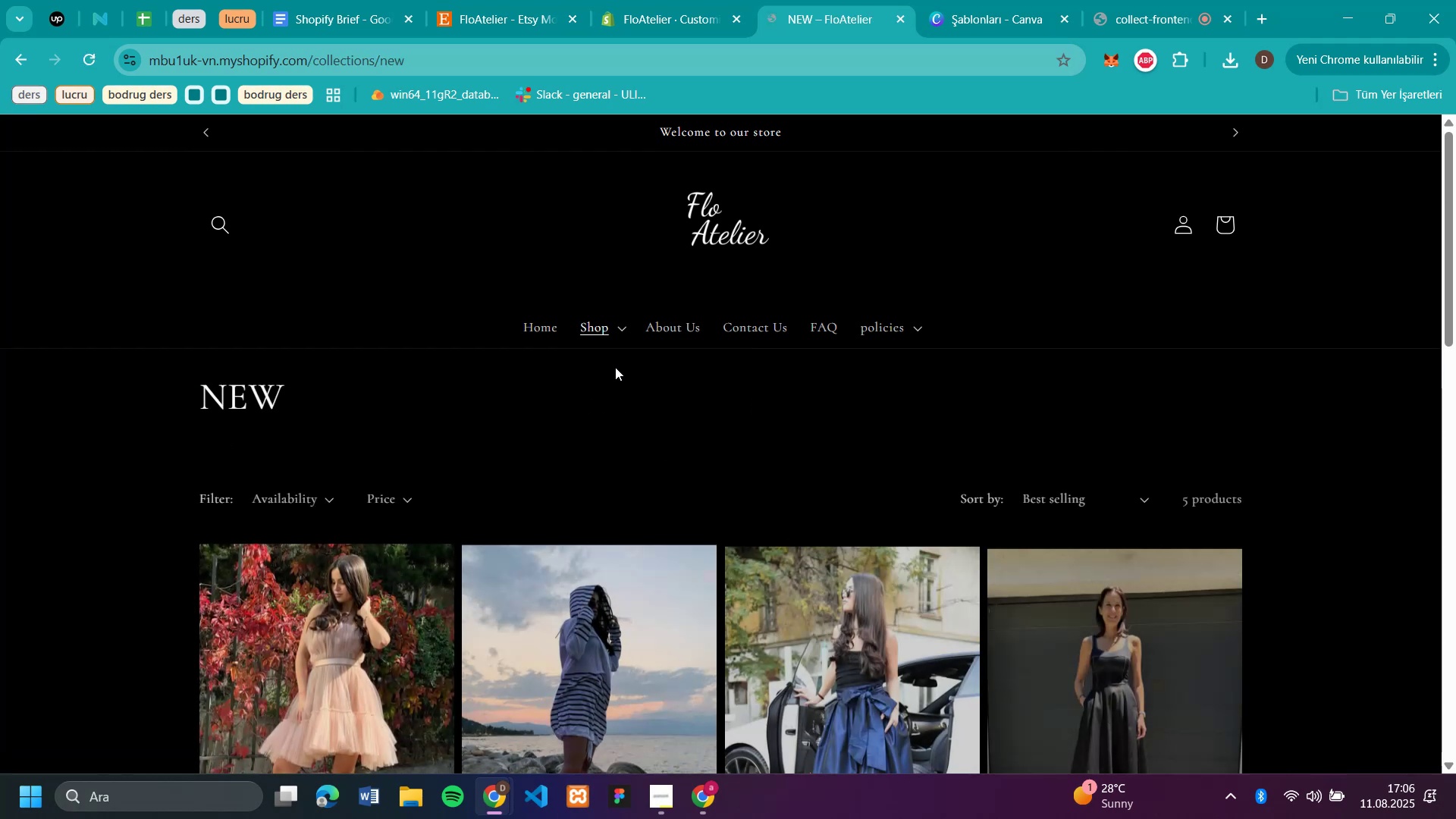 
scroll: coordinate [764, 360], scroll_direction: up, amount: 2.0
 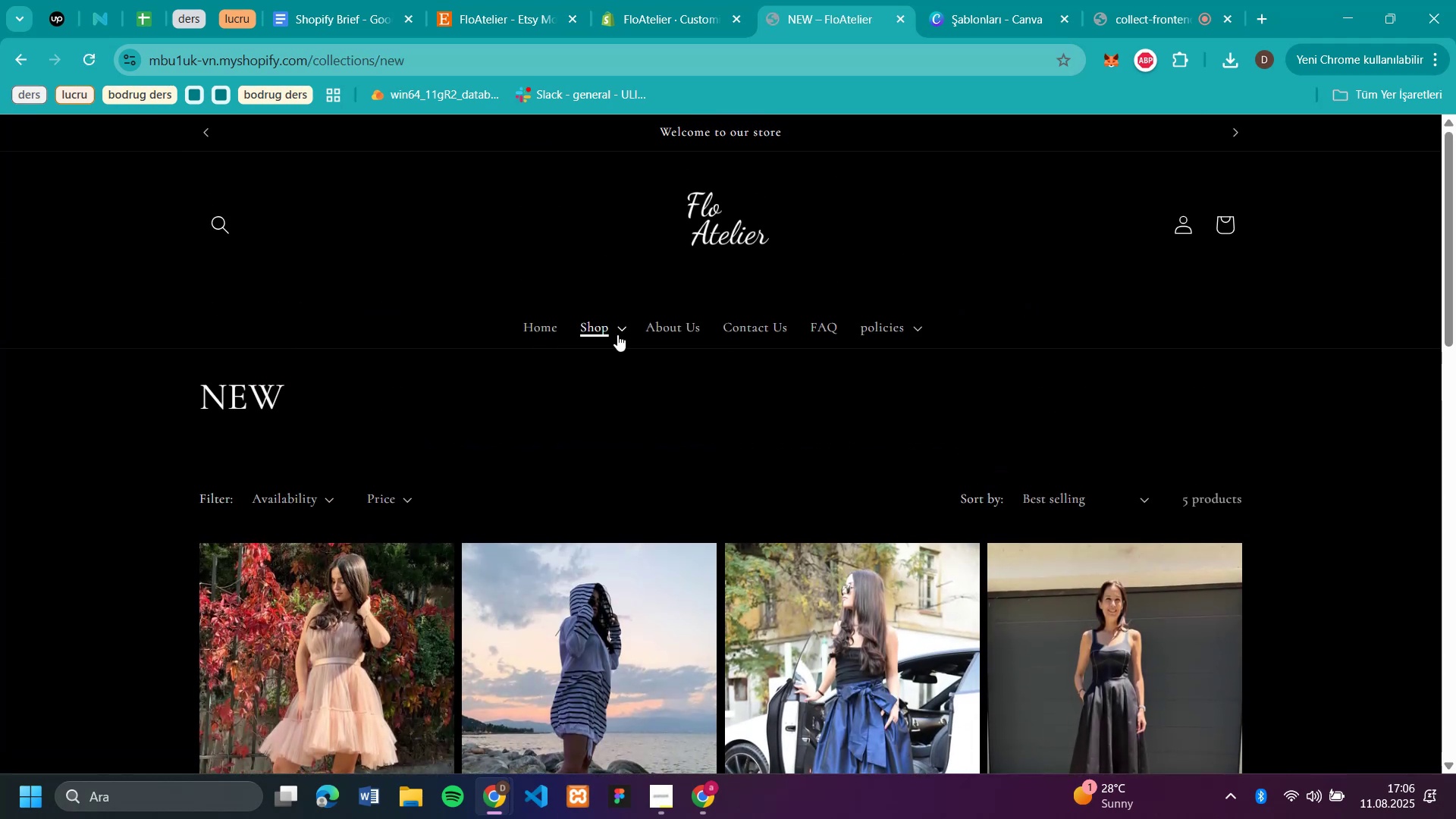 
left_click([620, 334])
 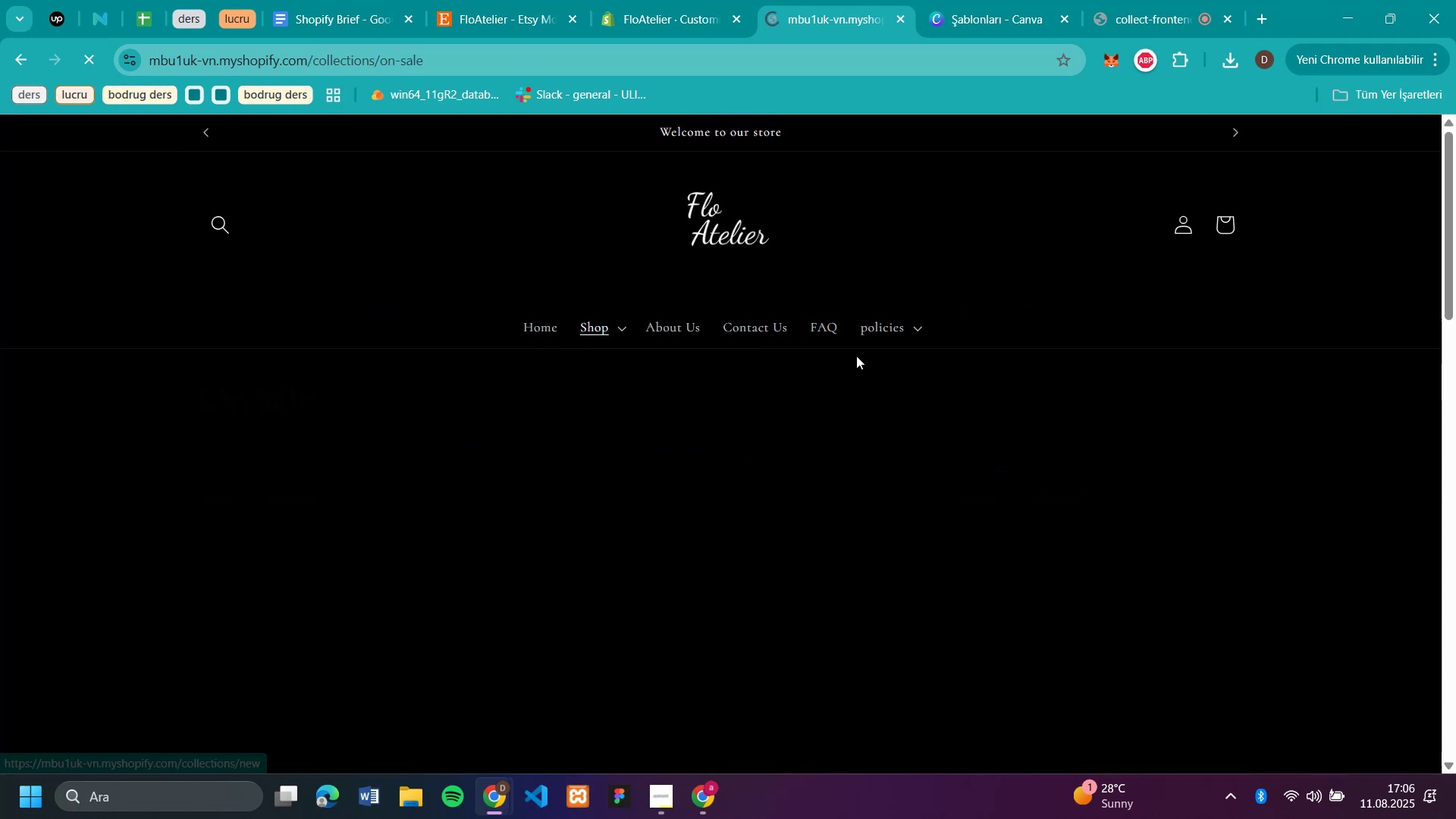 
scroll: coordinate [856, 356], scroll_direction: down, amount: 2.0
 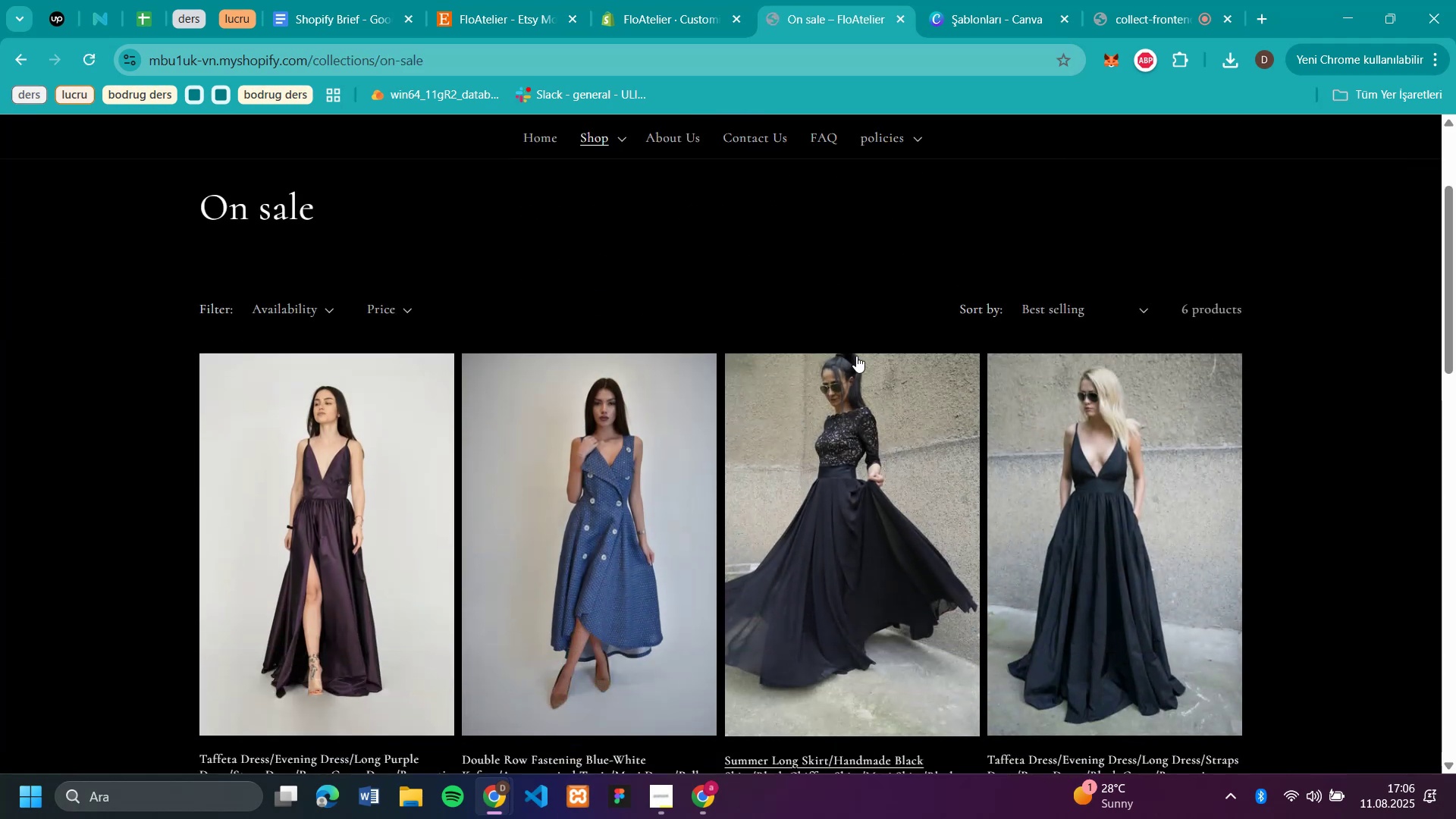 
scroll: coordinate [834, 342], scroll_direction: up, amount: 4.0
 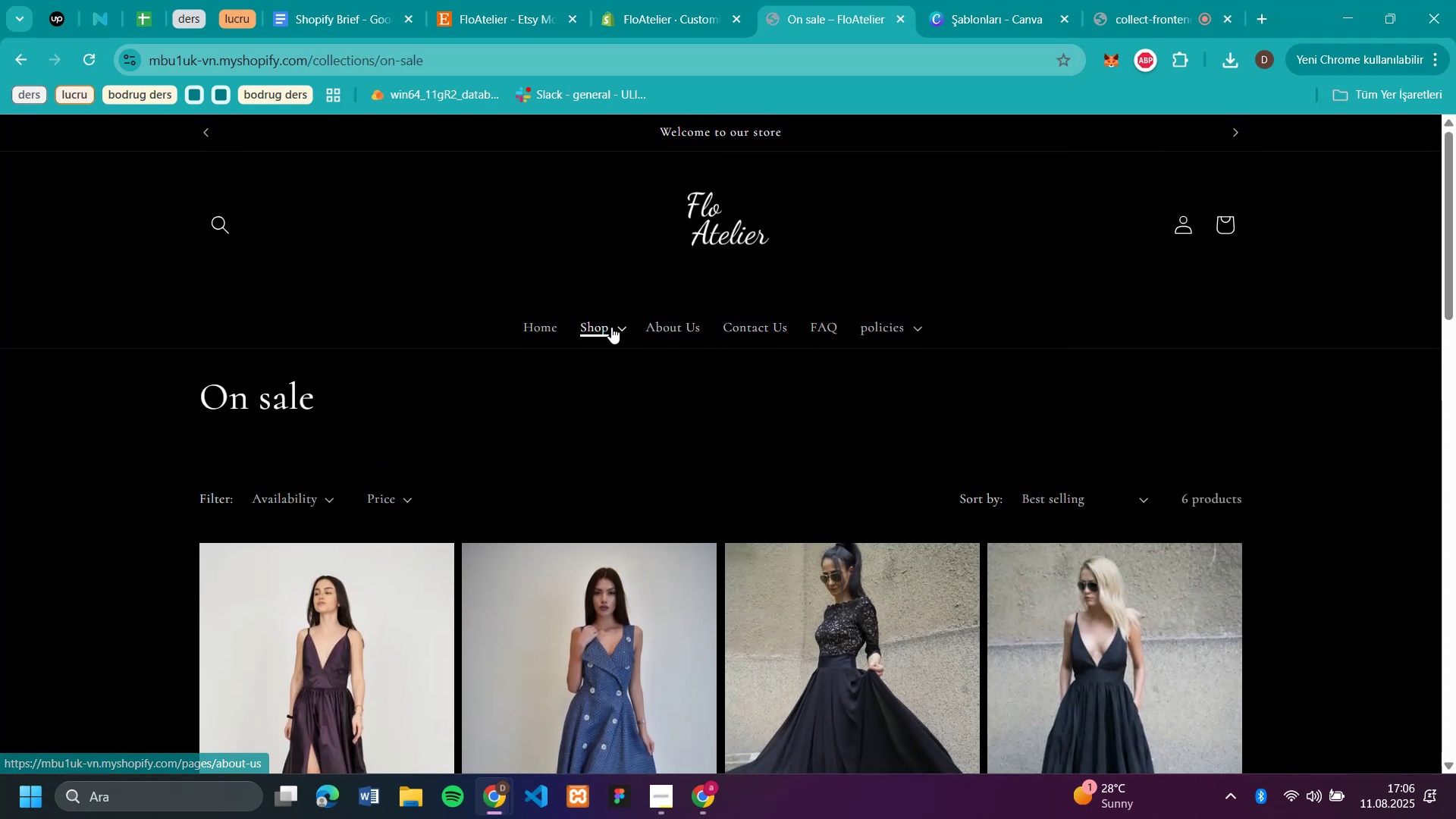 
left_click([619, 327])
 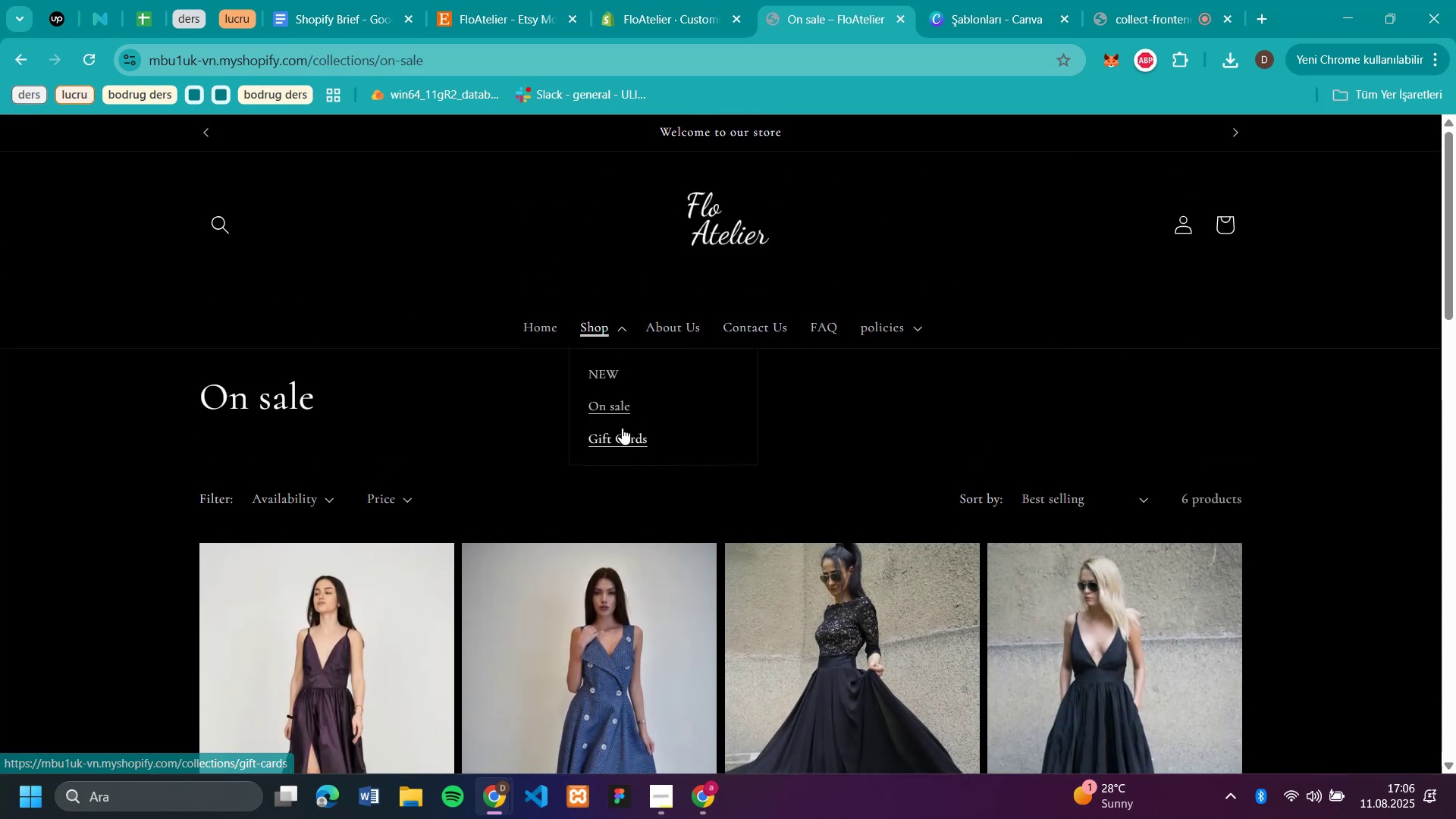 
left_click([622, 431])
 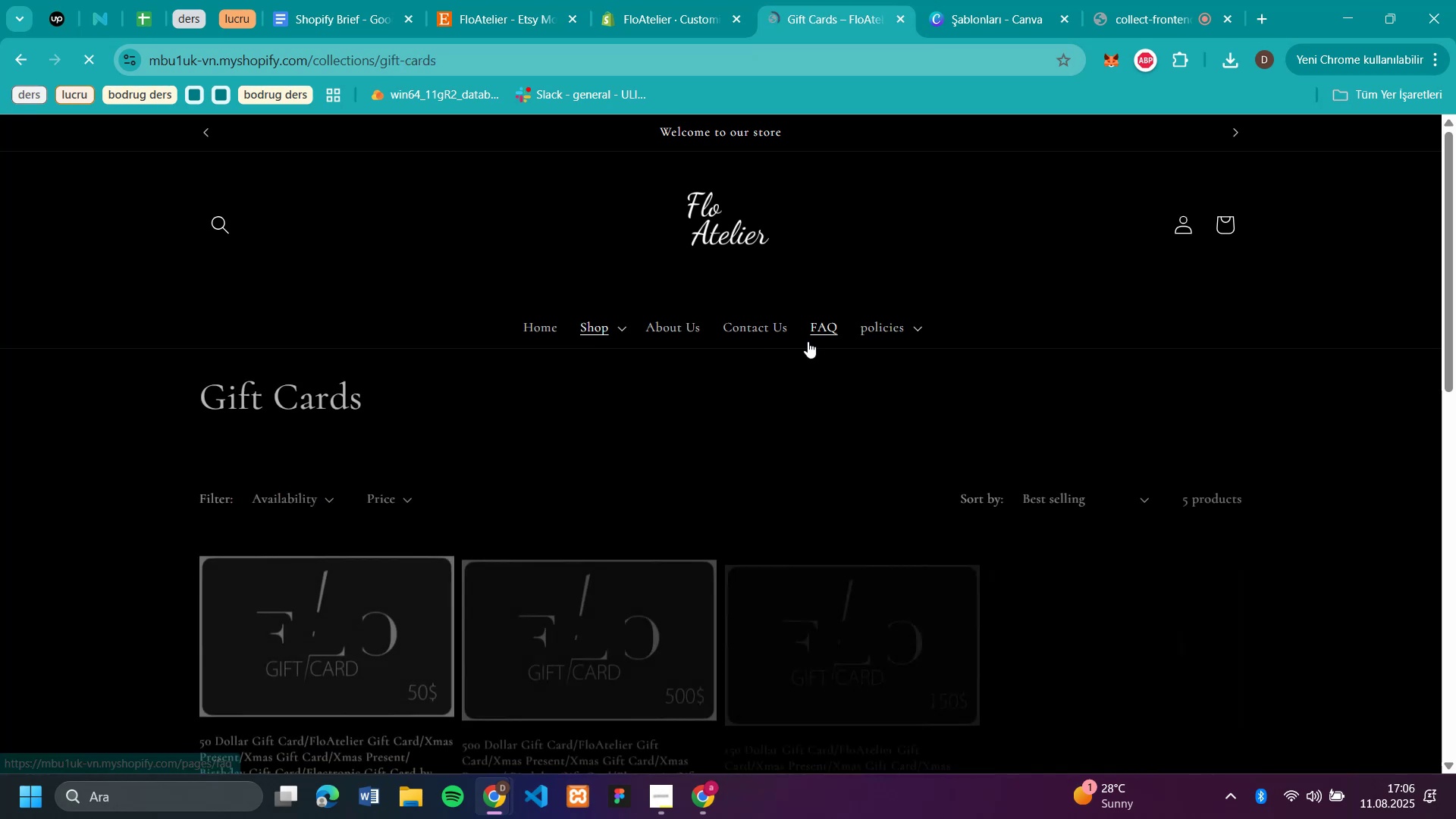 
scroll: coordinate [808, 341], scroll_direction: down, amount: 2.0
 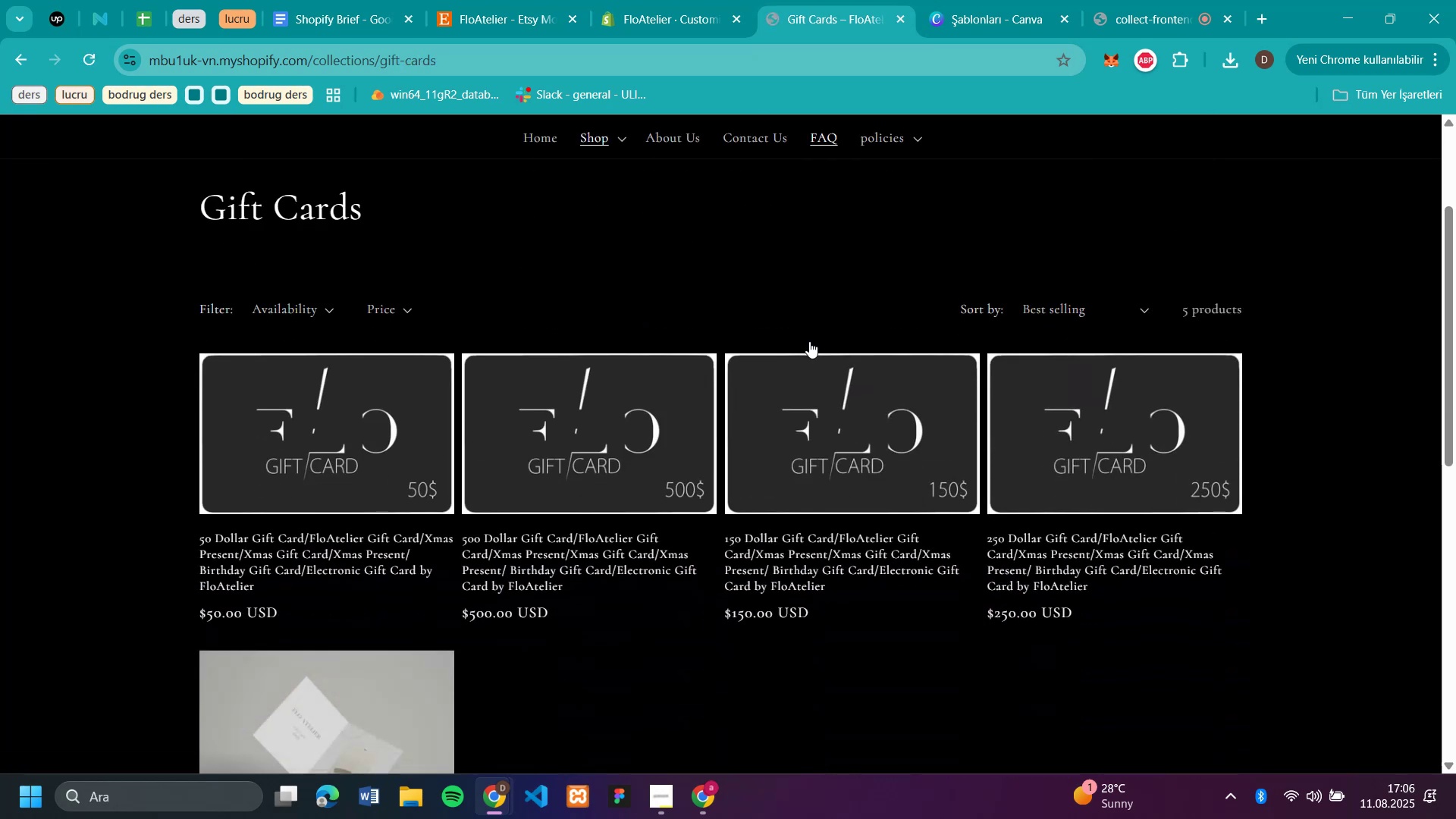 
scroll: coordinate [811, 334], scroll_direction: up, amount: 5.0
 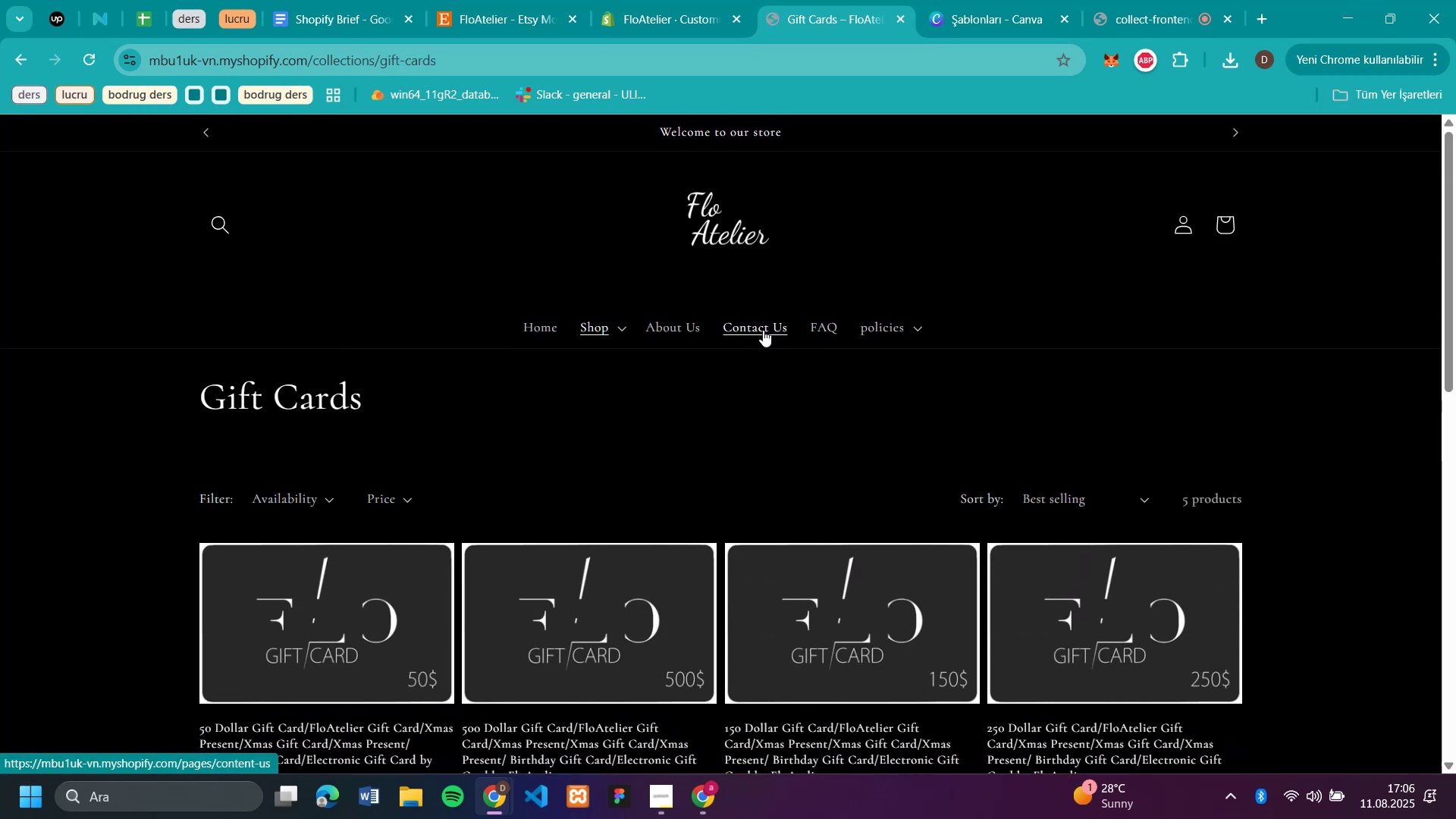 
left_click([763, 330])
 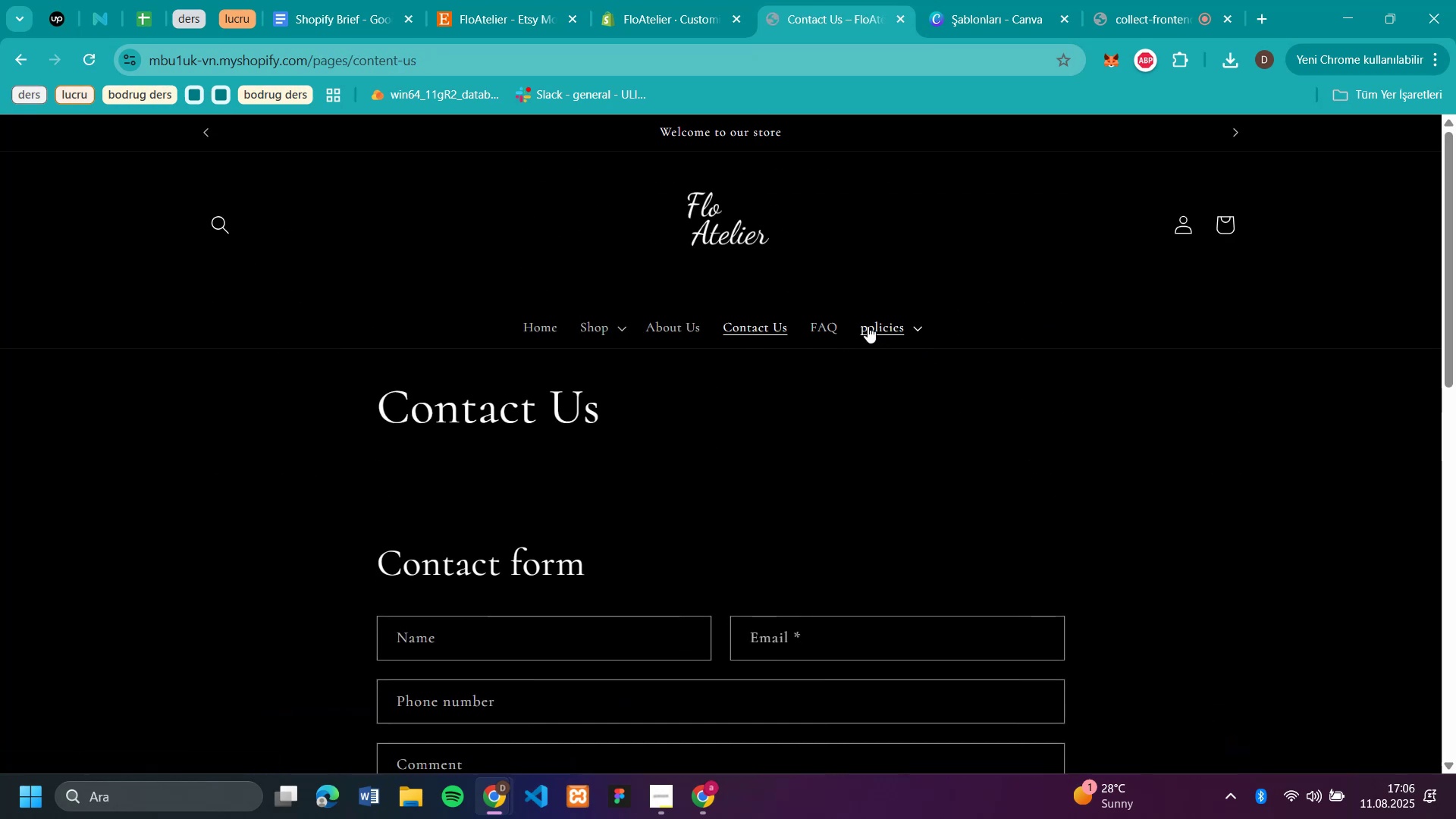 
left_click([877, 327])
 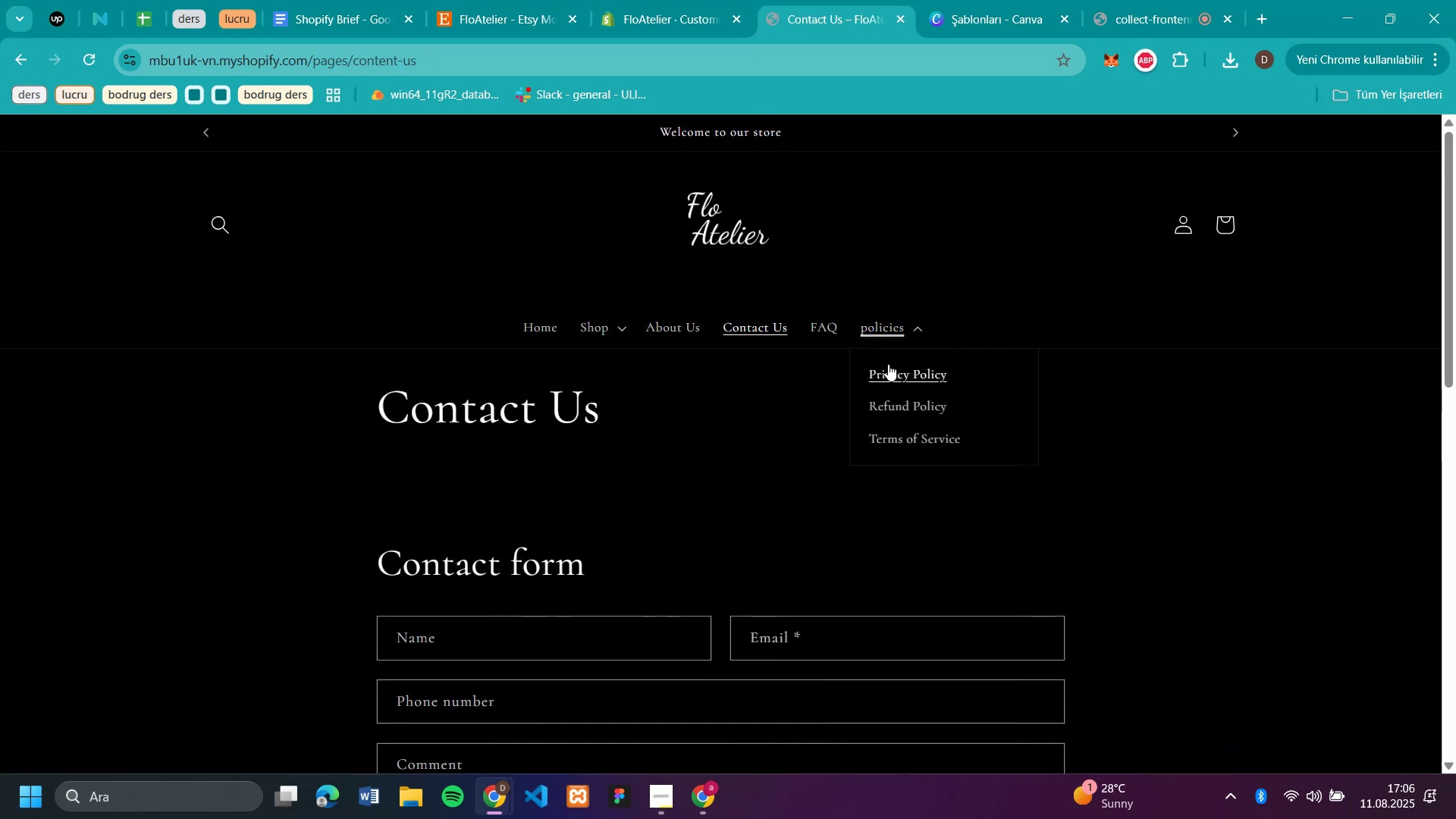 
left_click([890, 373])
 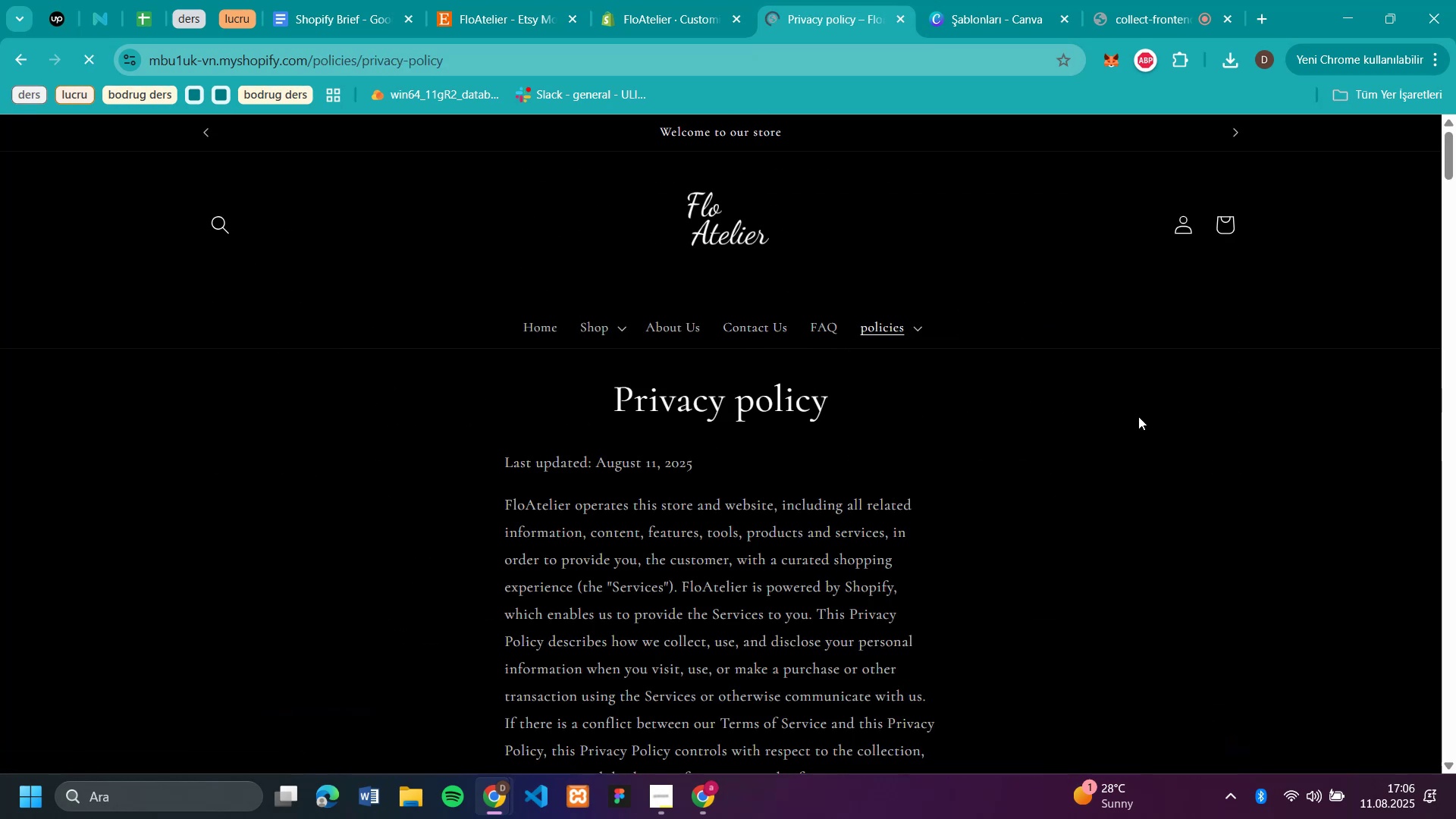 
scroll: coordinate [1106, 364], scroll_direction: up, amount: 10.0
 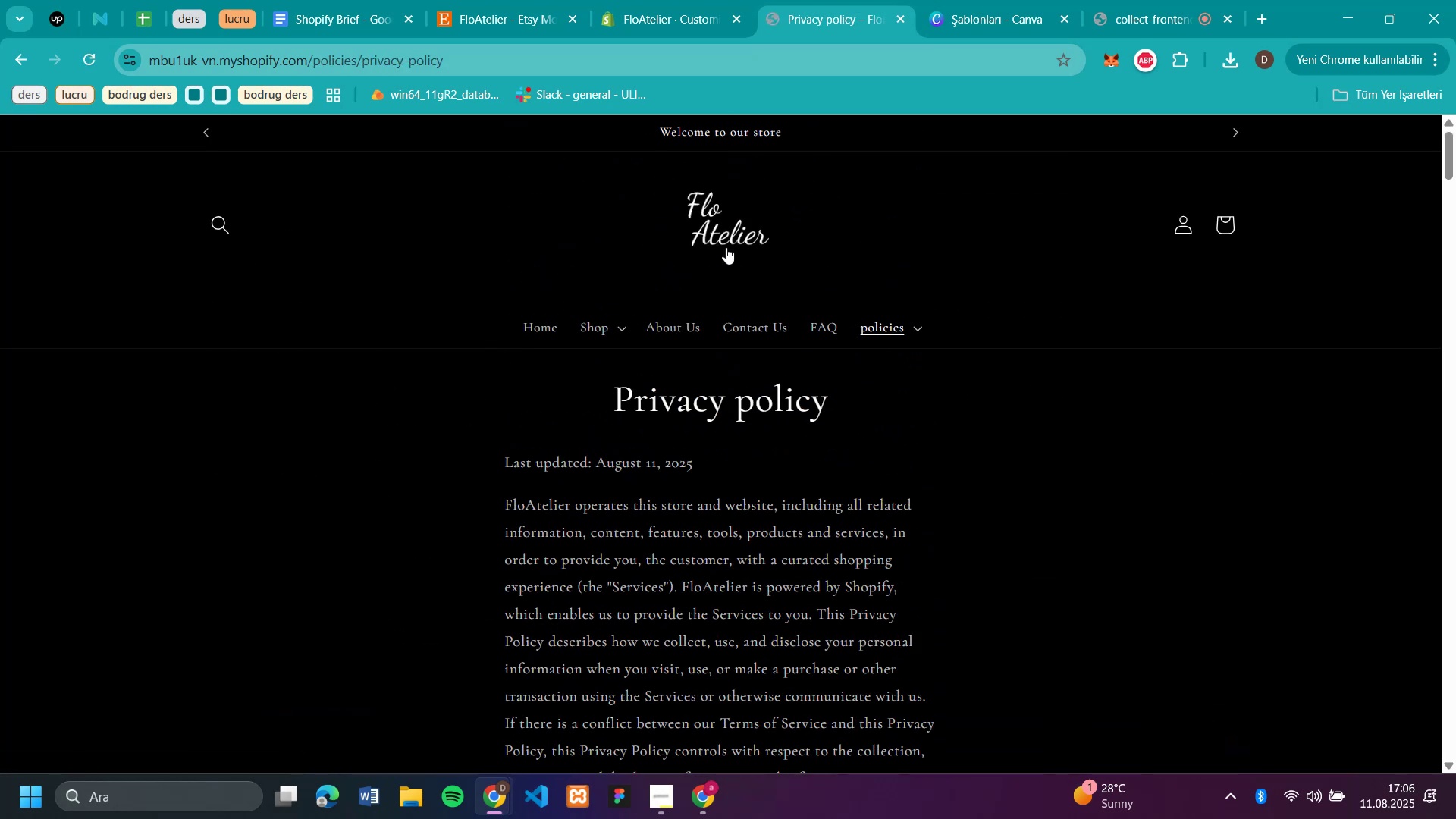 
left_click([725, 248])
 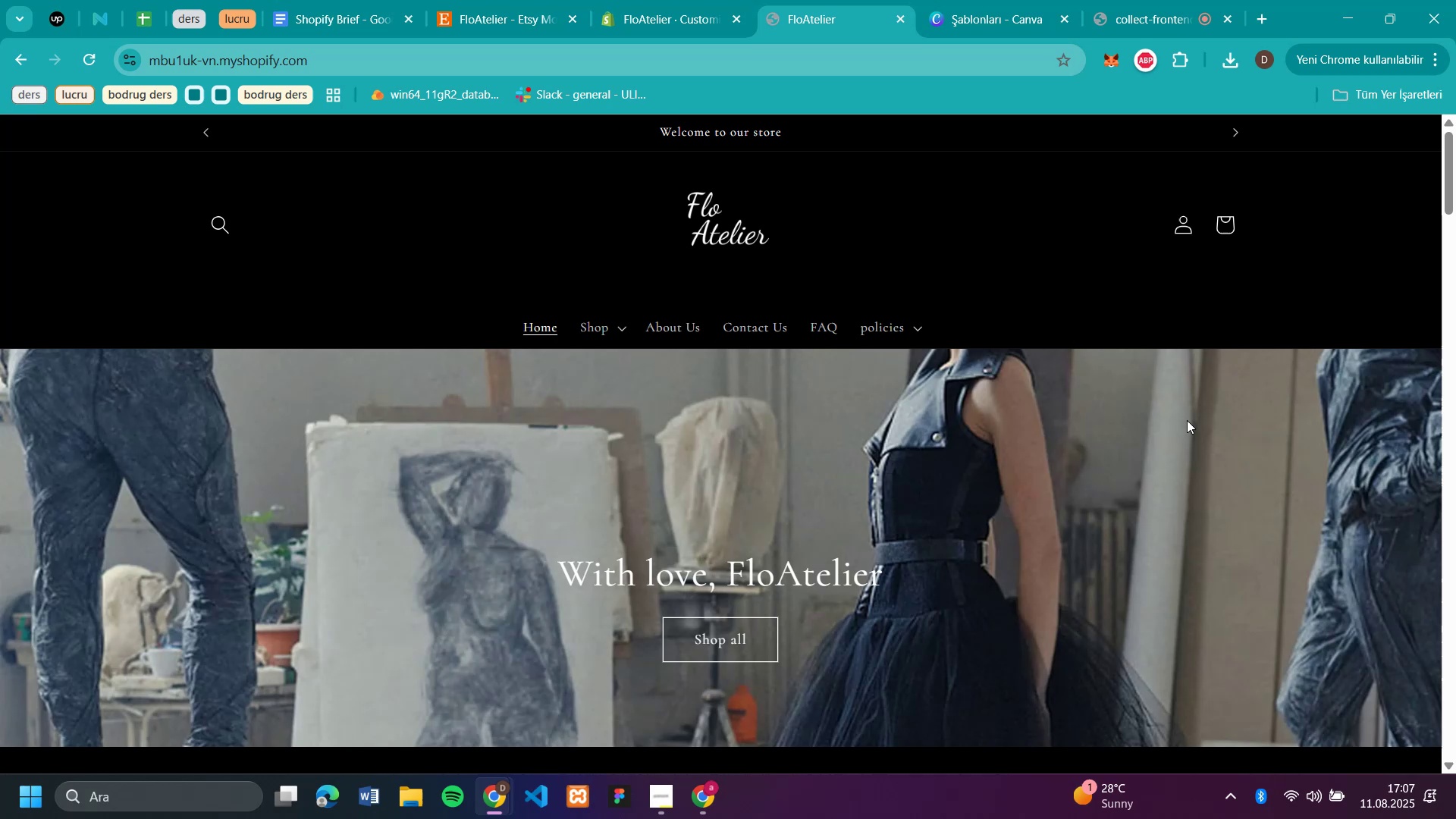 
scroll: coordinate [1187, 420], scroll_direction: down, amount: 5.0
 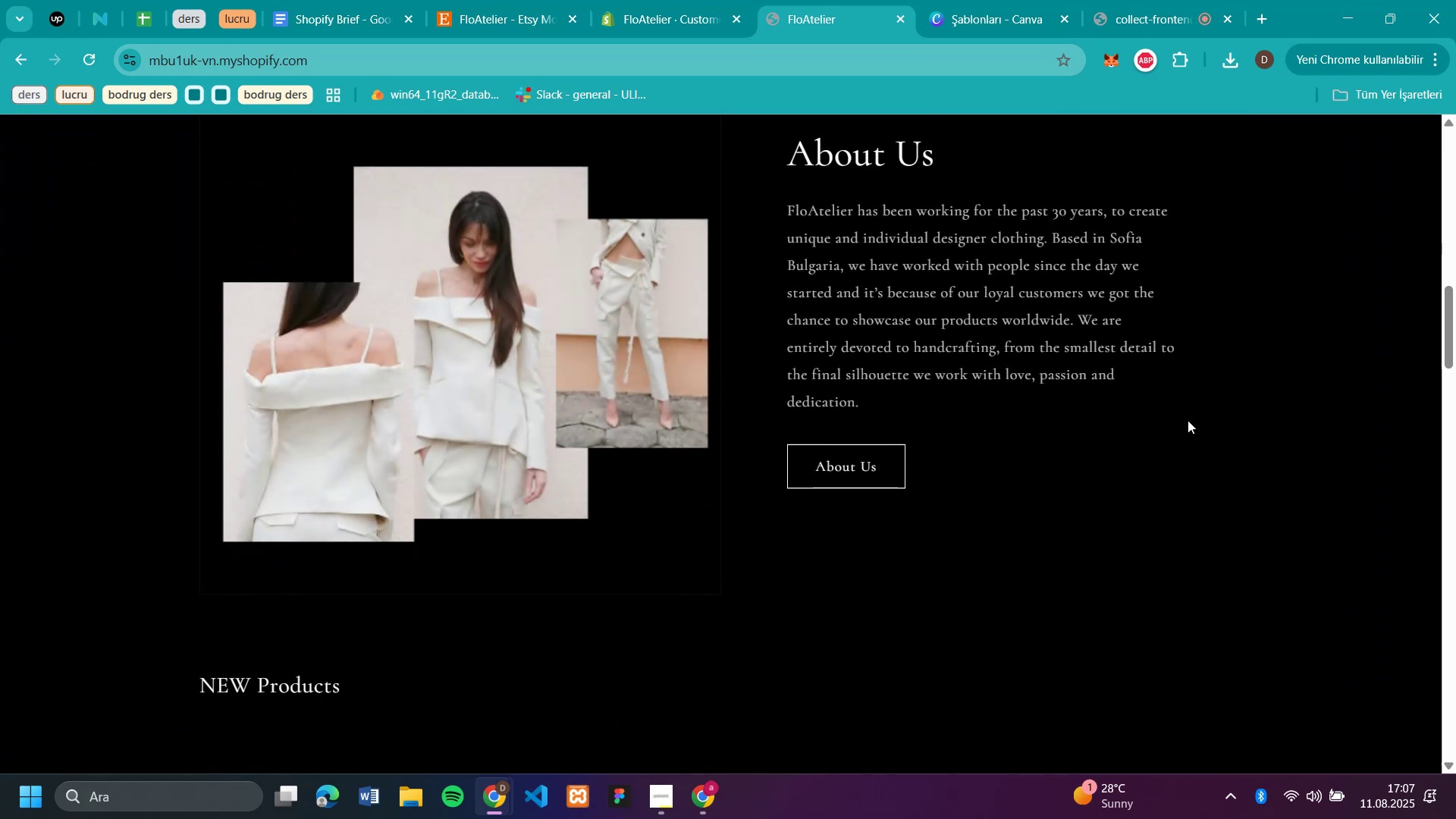 
left_click([785, 469])
 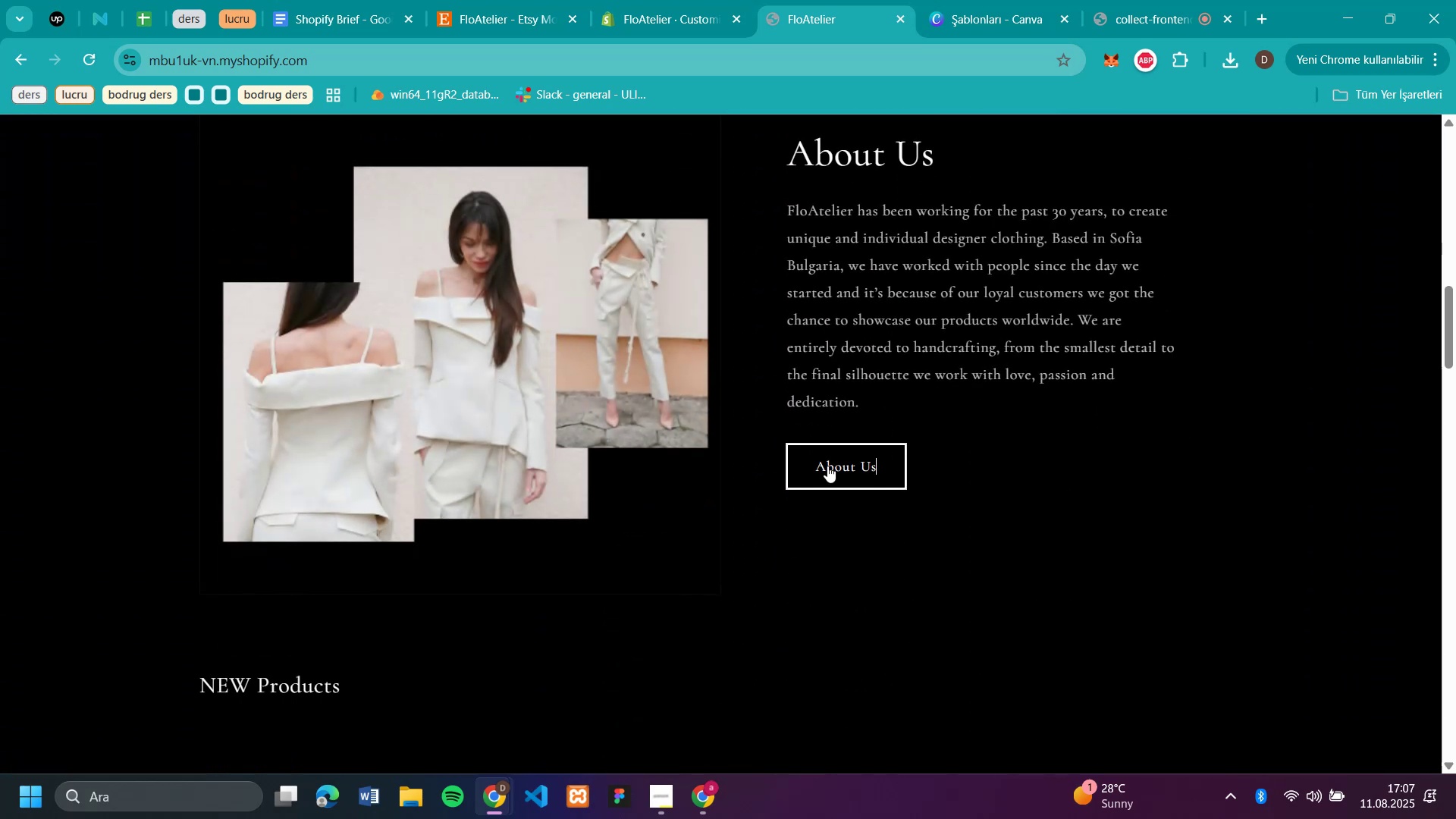 
left_click([828, 465])
 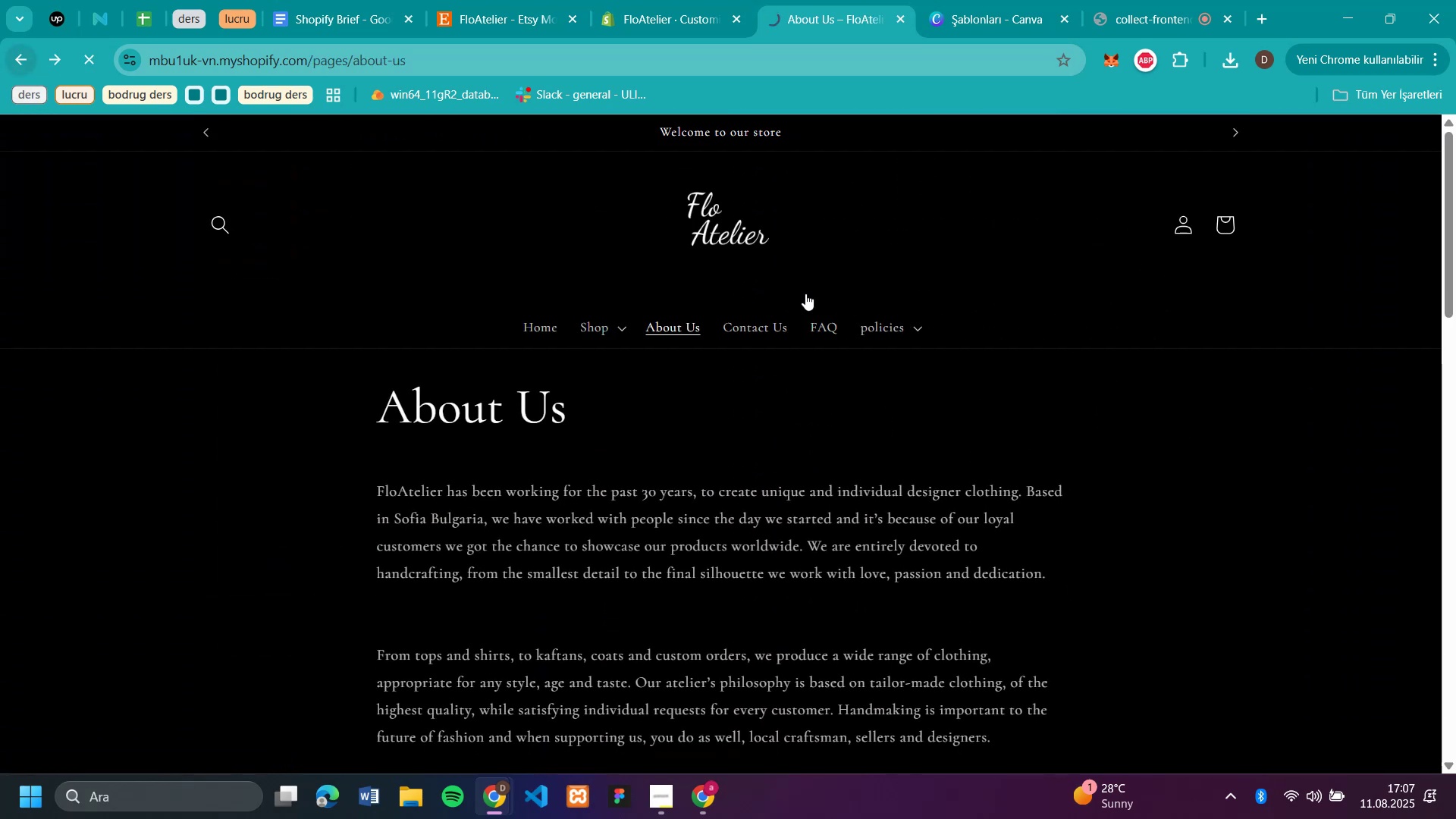 
scroll: coordinate [1051, 367], scroll_direction: down, amount: 15.0
 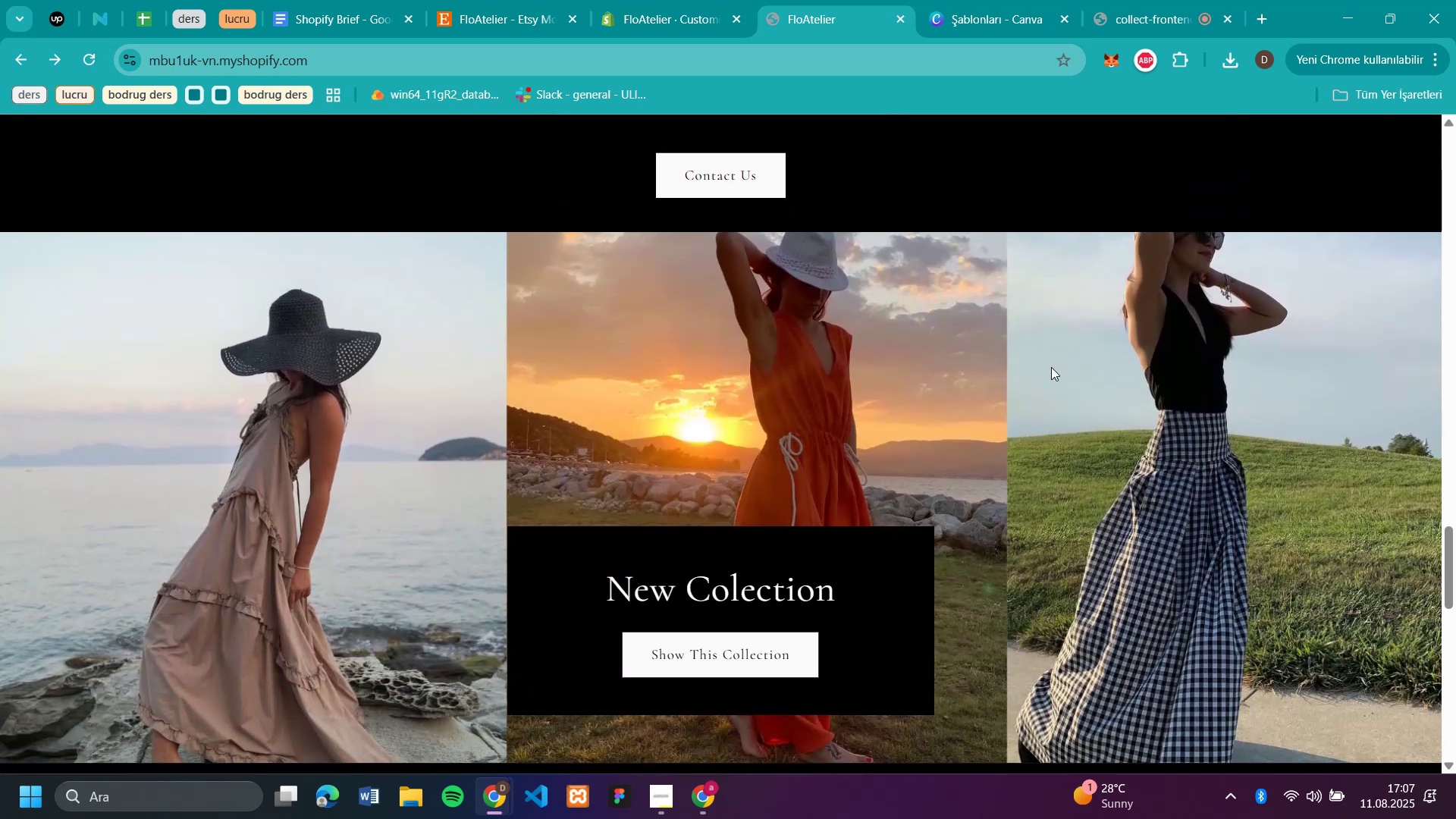 
scroll: coordinate [1051, 367], scroll_direction: up, amount: 9.0
 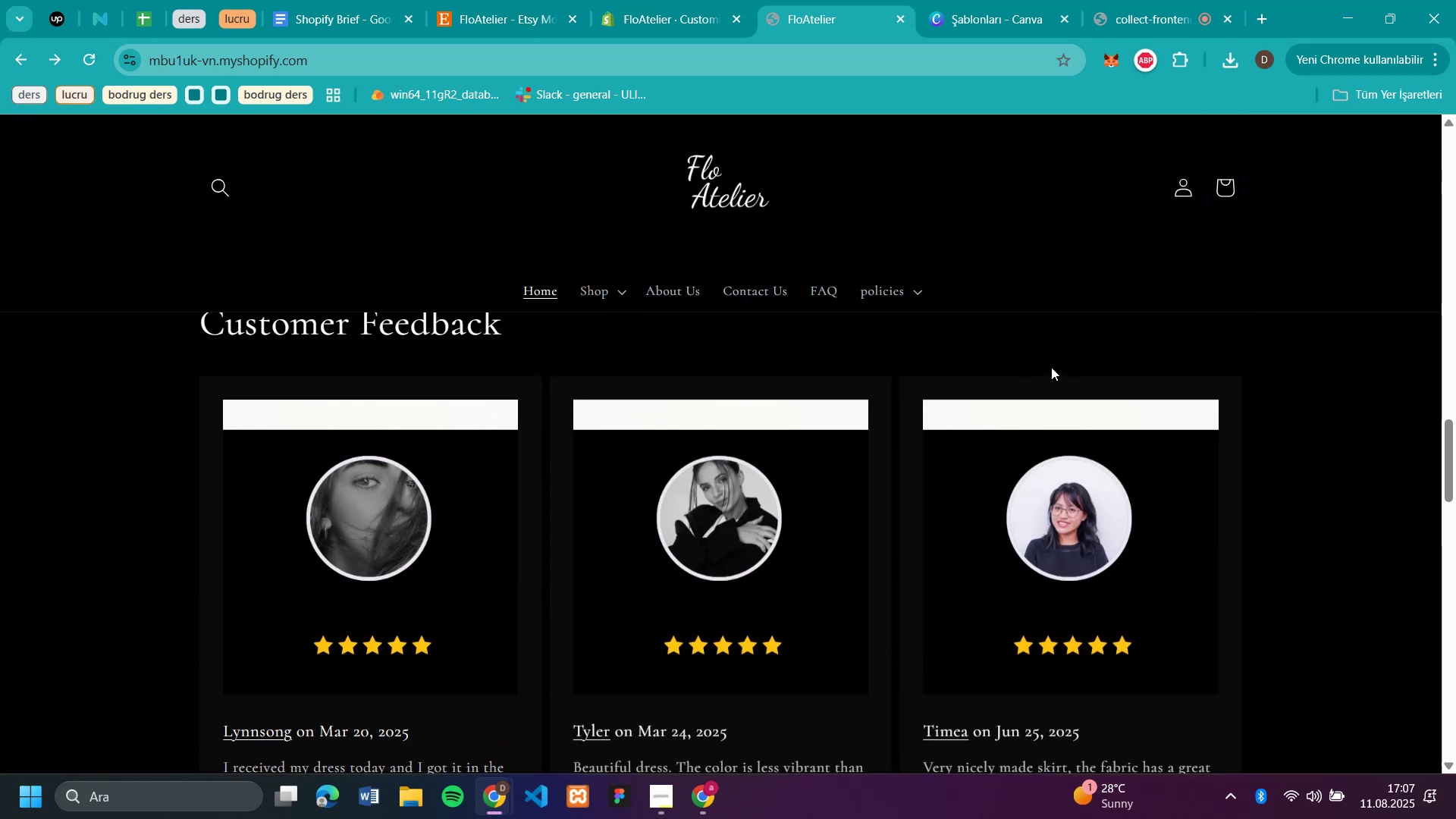 
scroll: coordinate [1051, 367], scroll_direction: down, amount: 10.0
 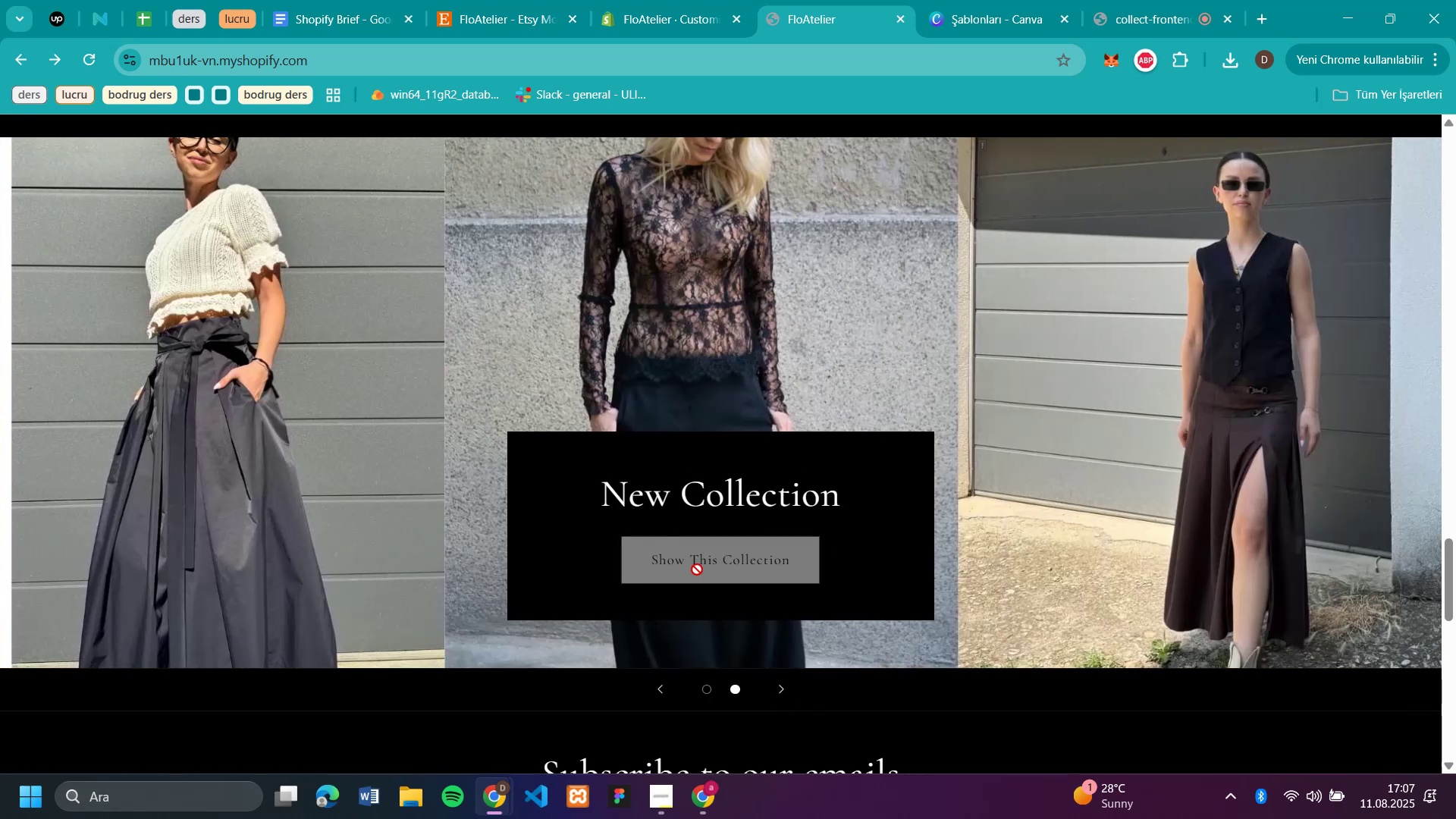 
wait(6.56)
 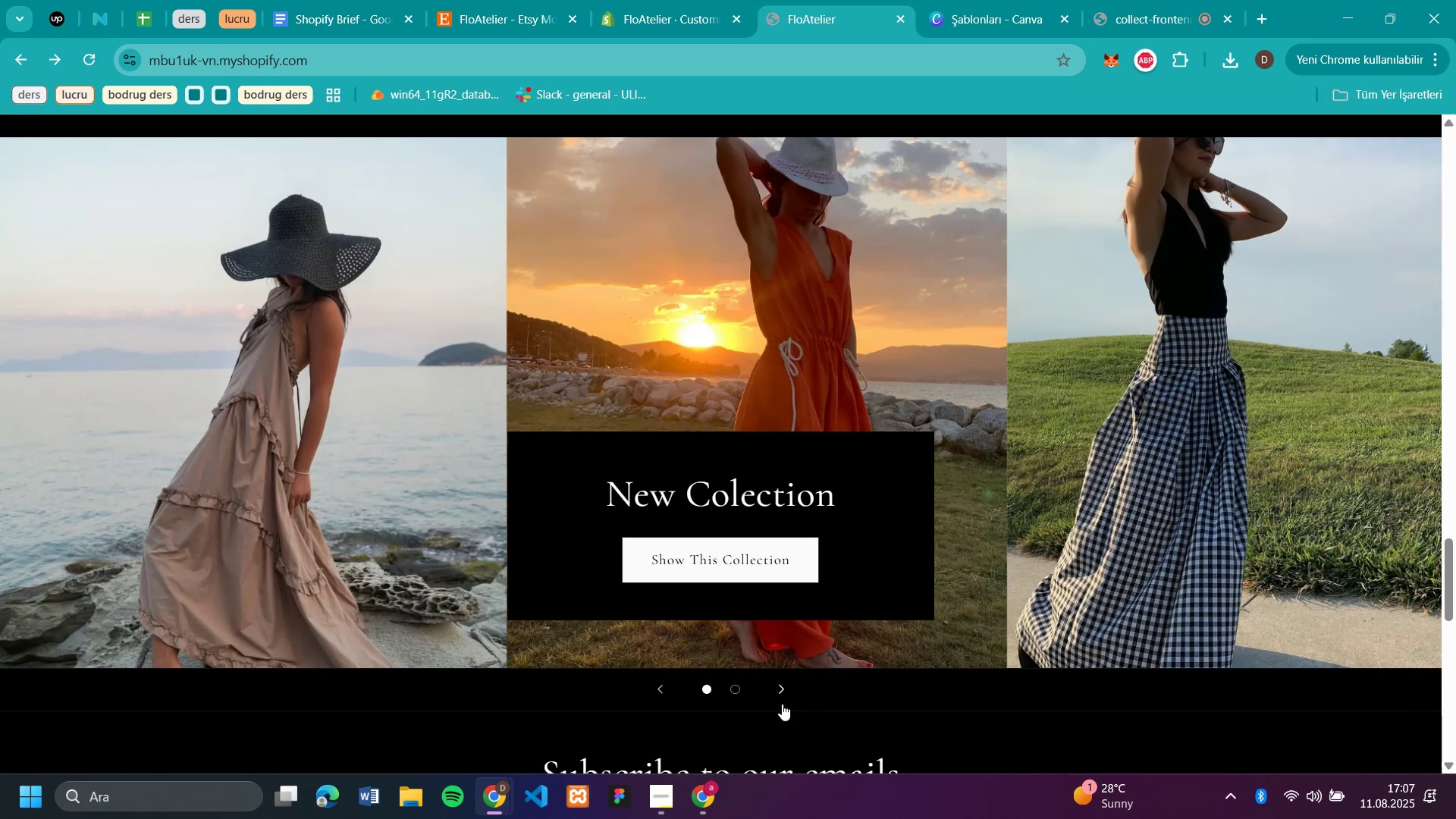 
left_click([654, 686])
 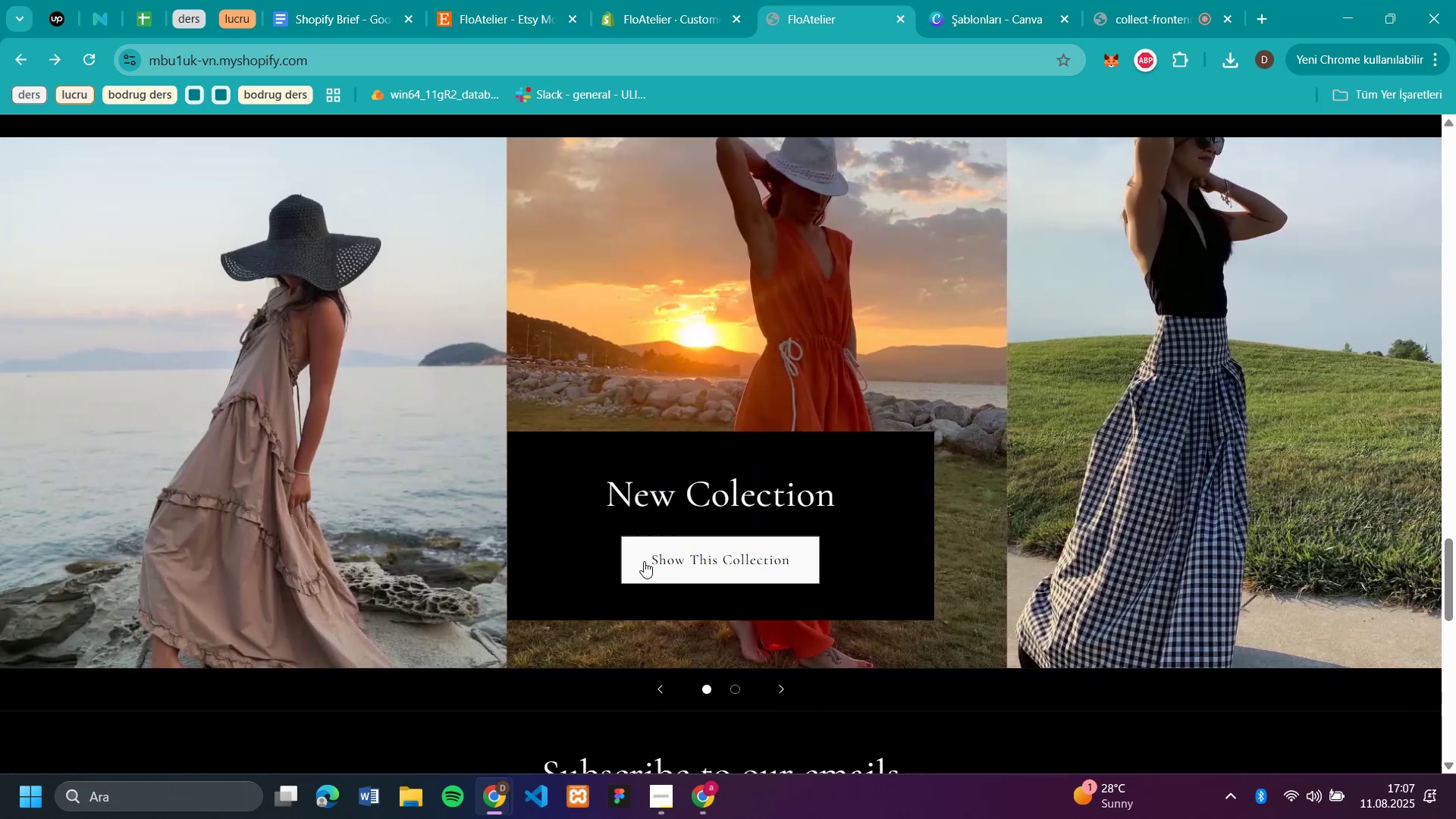 
scroll: coordinate [965, 563], scroll_direction: down, amount: 5.0
 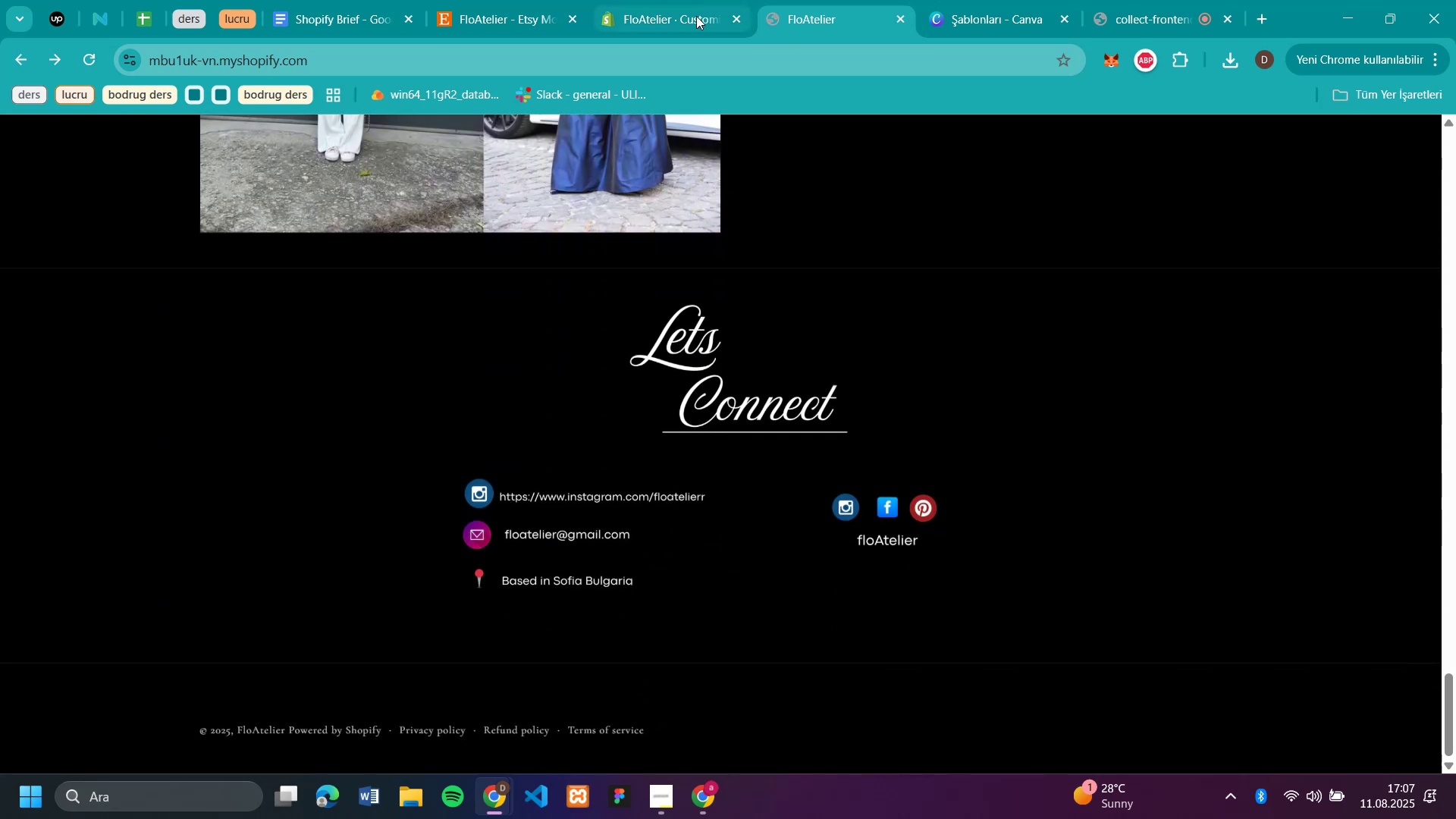 
left_click([694, 16])
 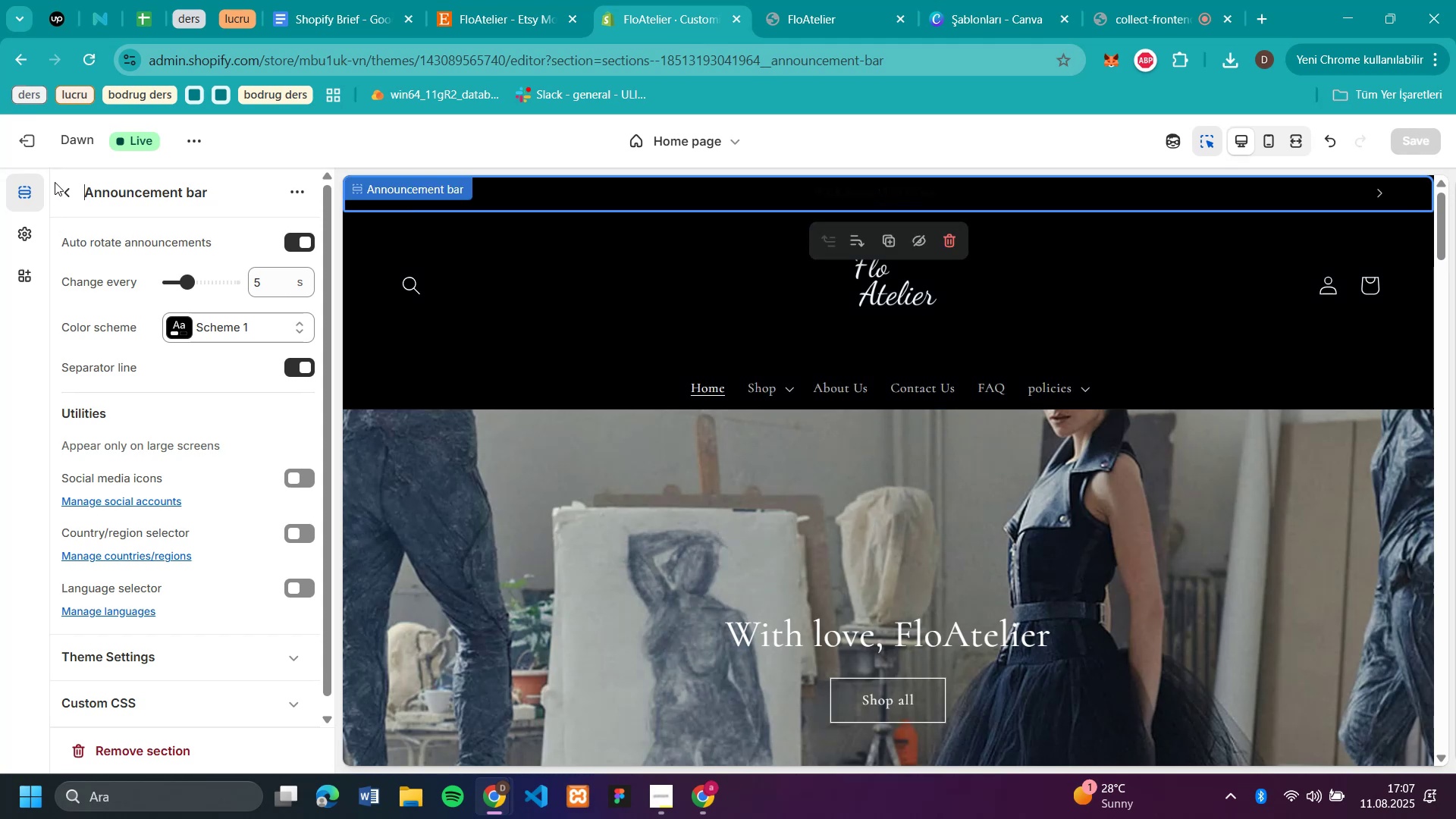 
left_click([72, 188])
 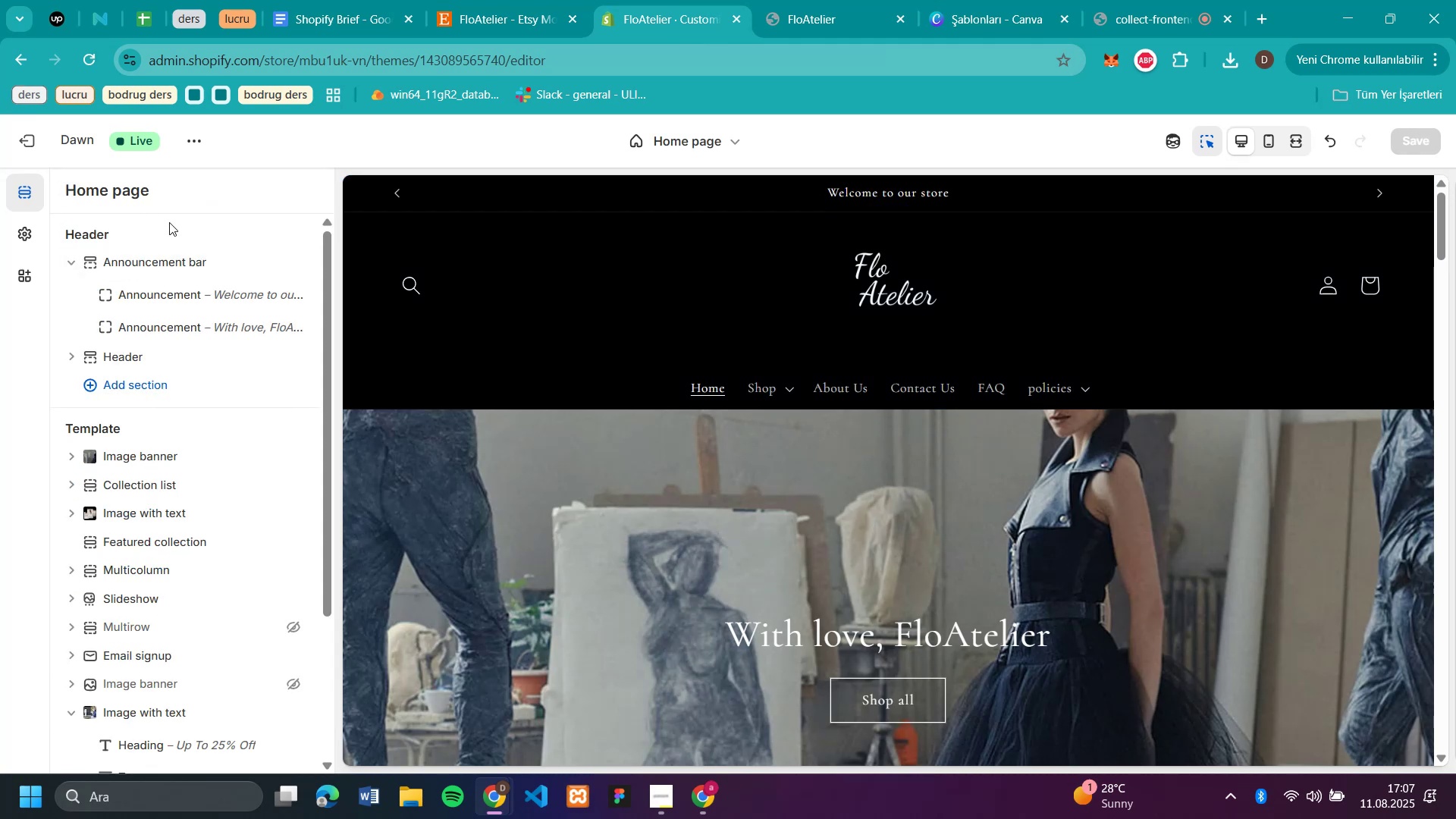 
scroll: coordinate [949, 532], scroll_direction: down, amount: 36.0
 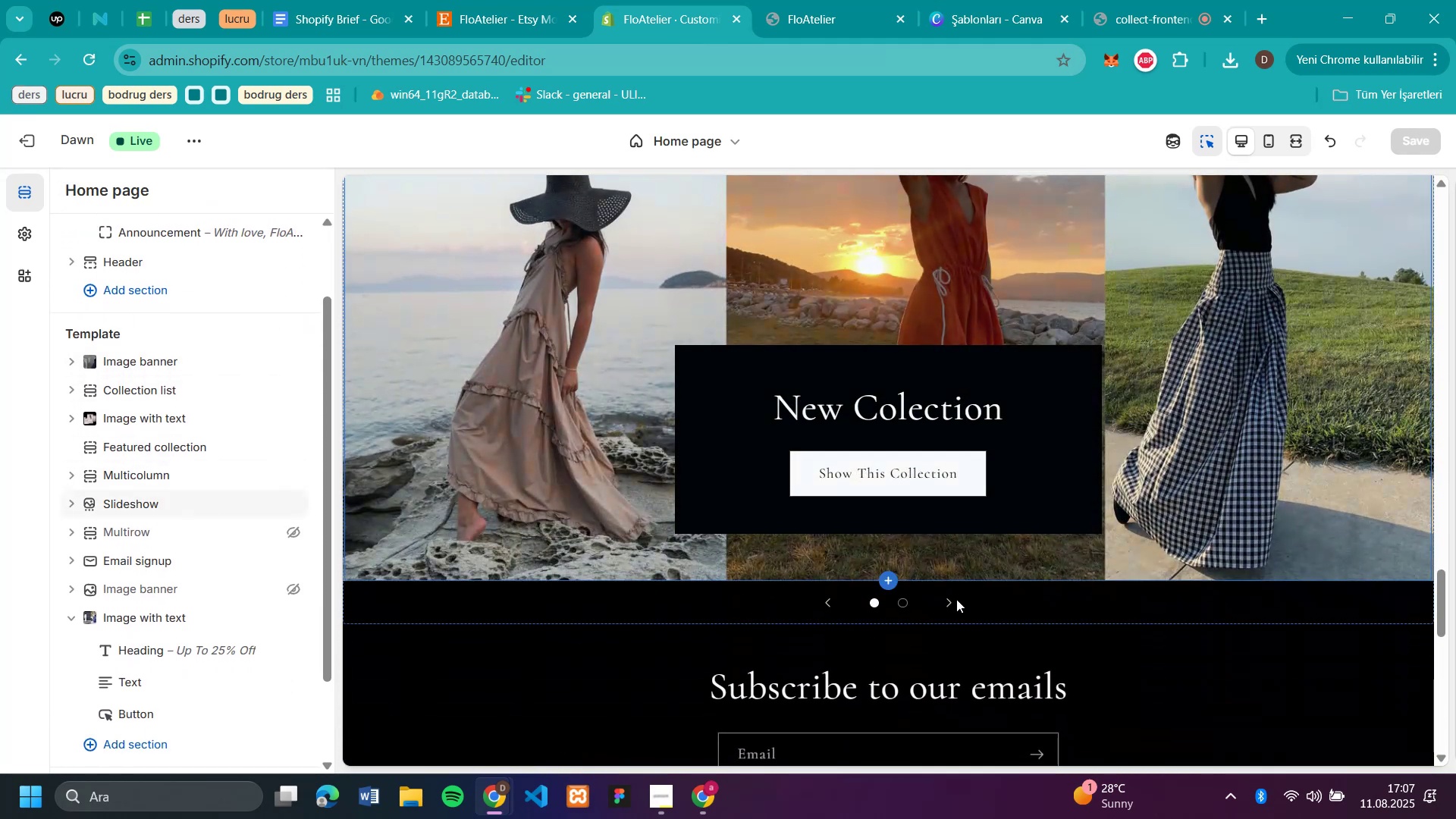 
left_click([956, 599])
 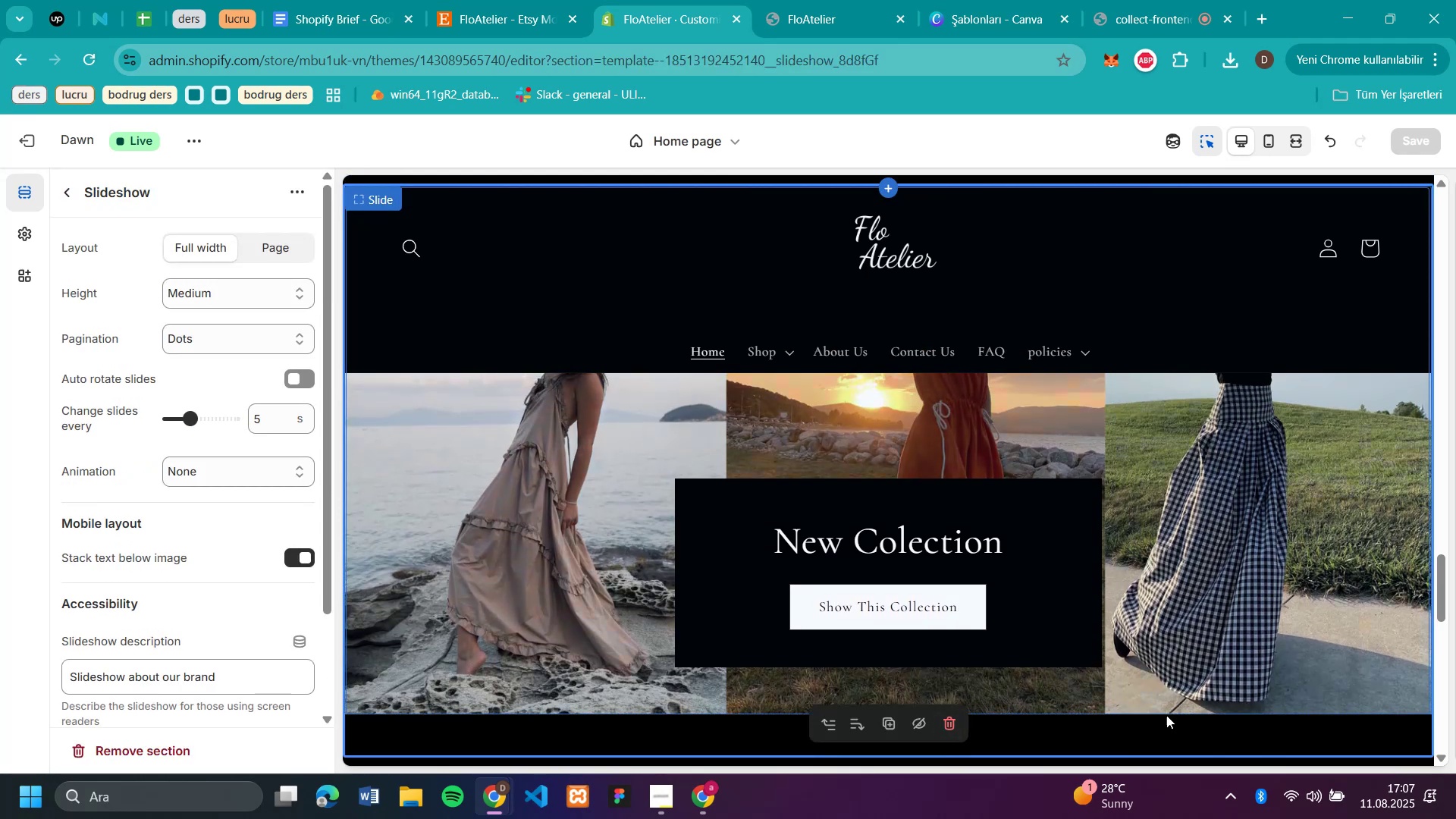 
left_click([1090, 748])
 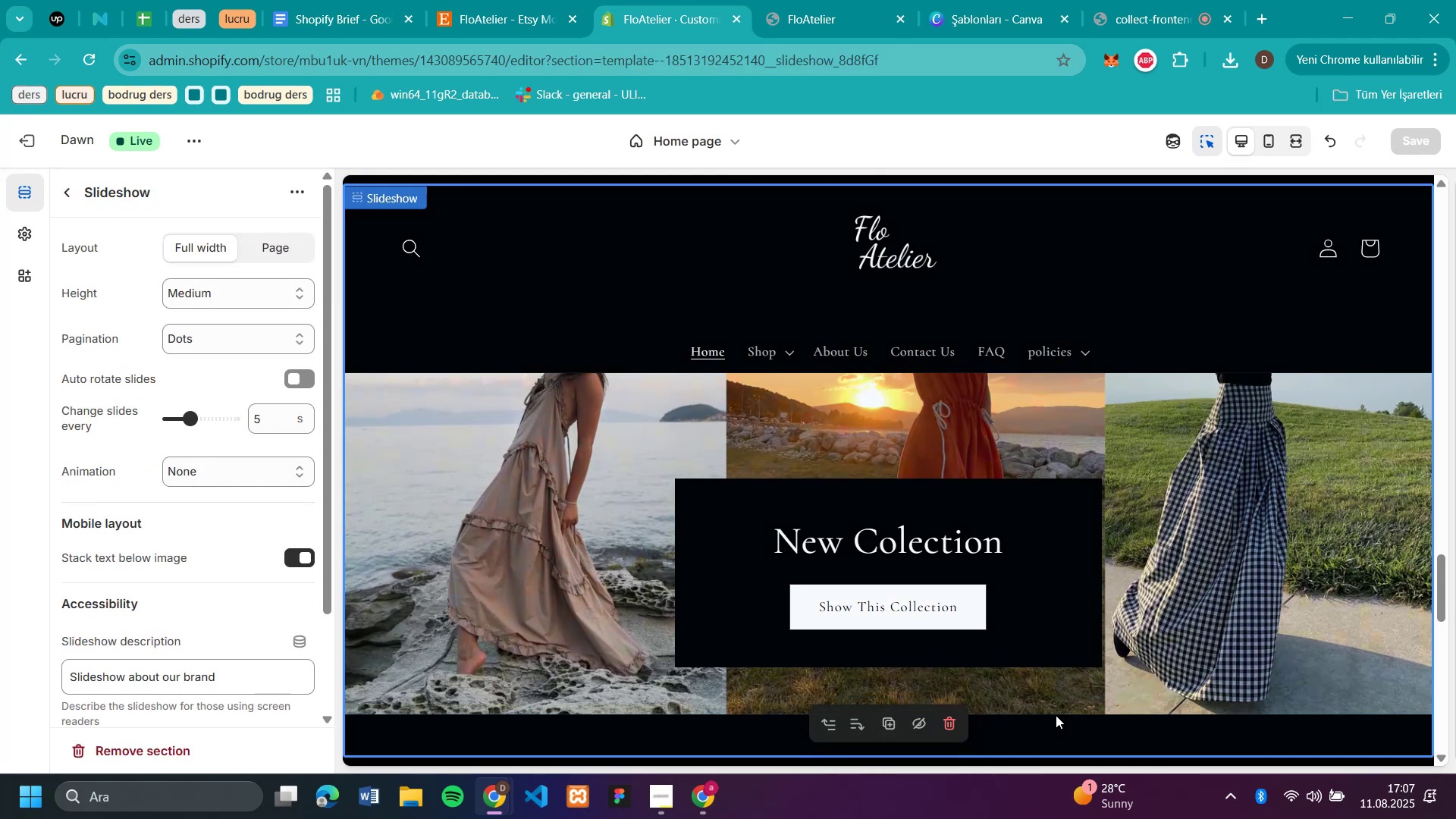 
wait(5.33)
 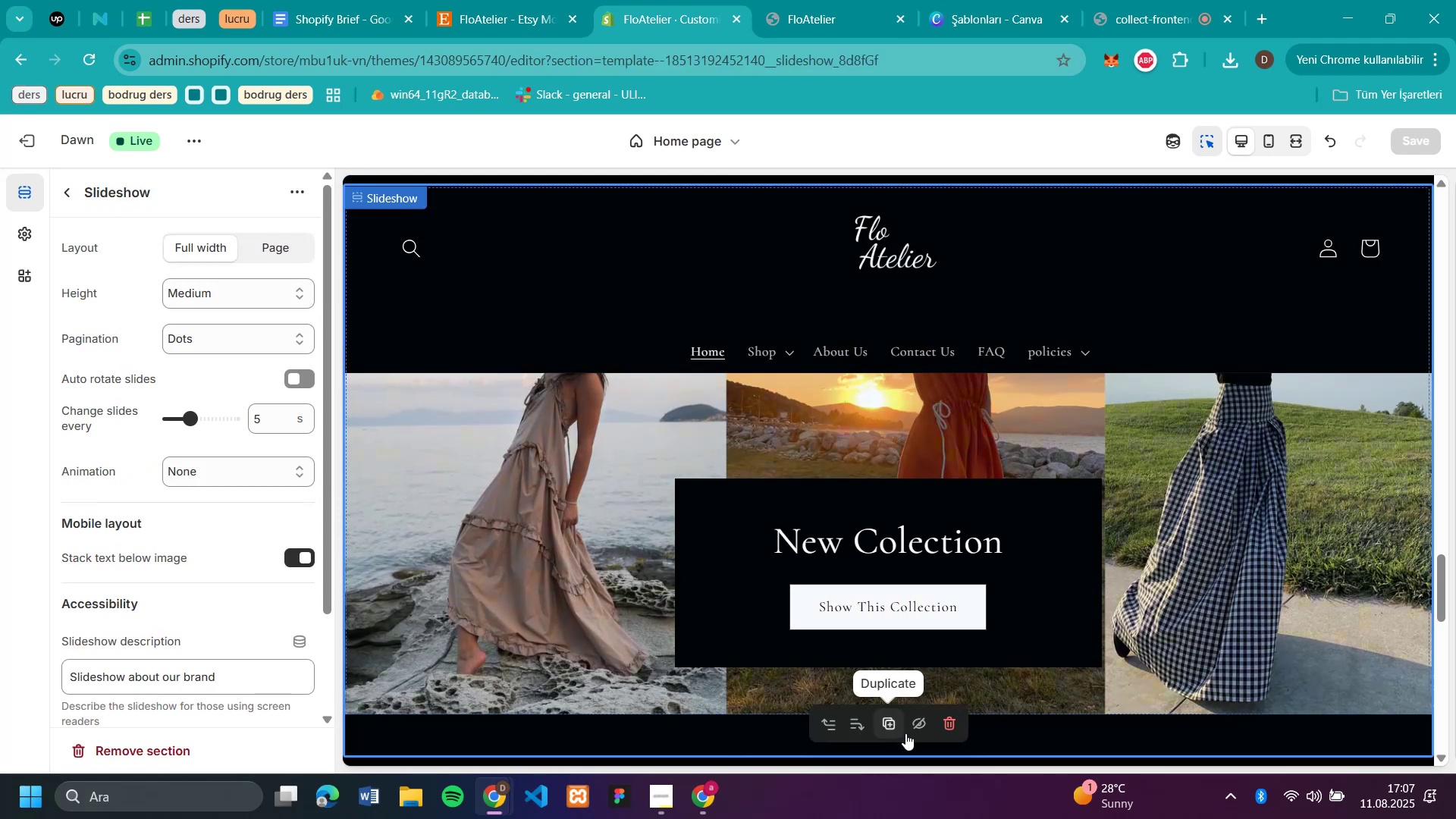 
left_click([928, 752])
 